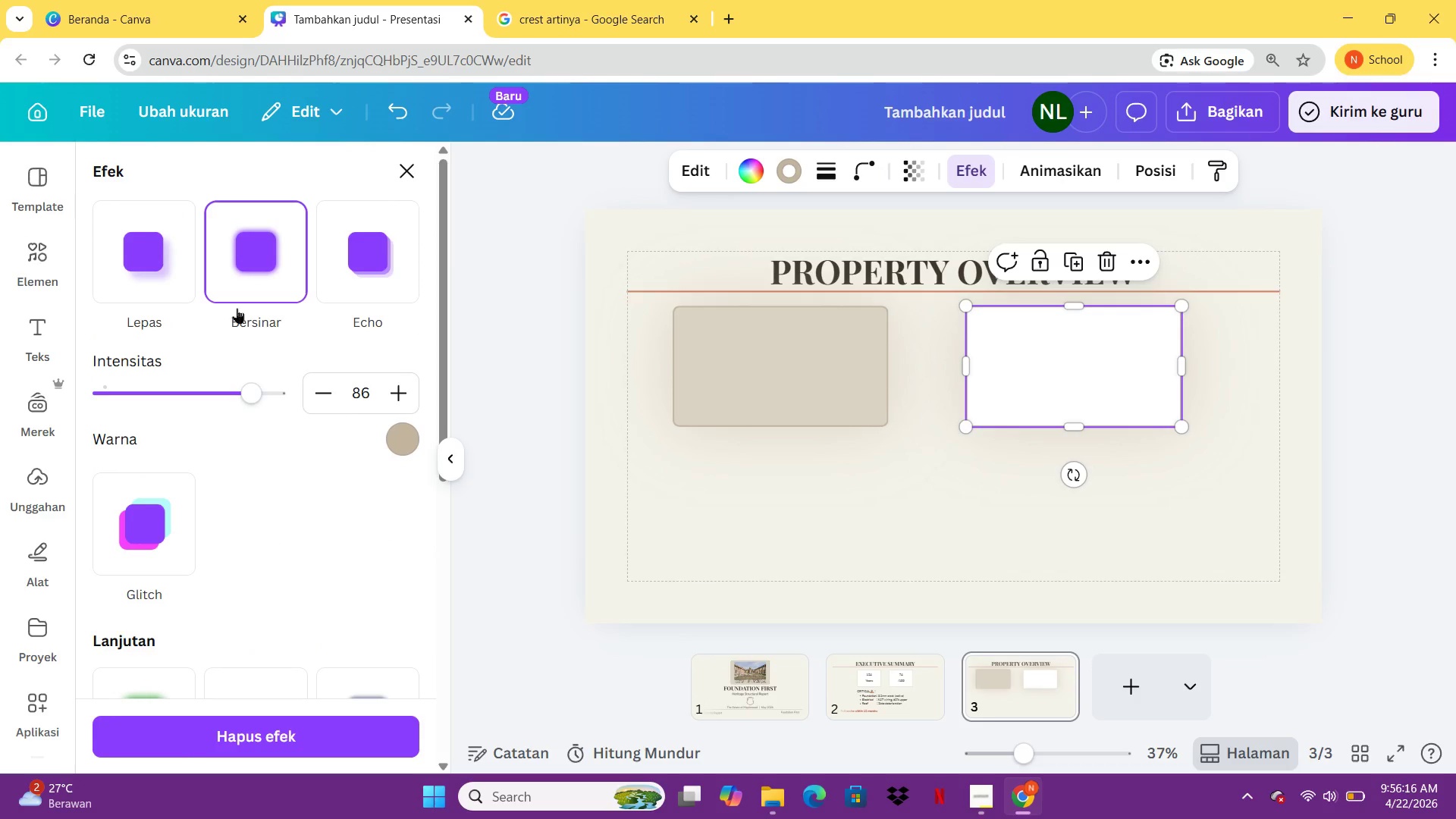 
left_click([245, 280])
 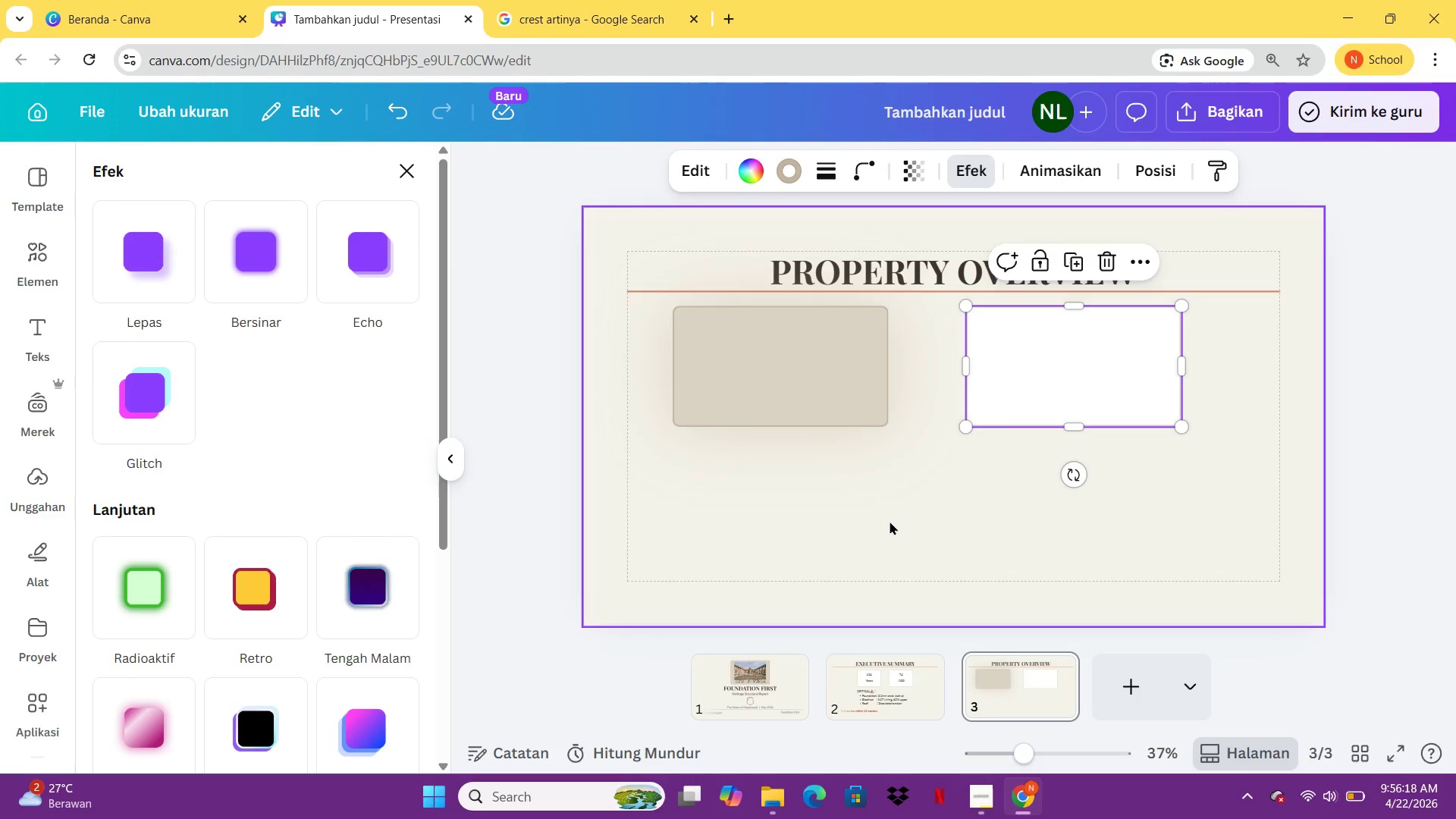 
left_click([890, 521])
 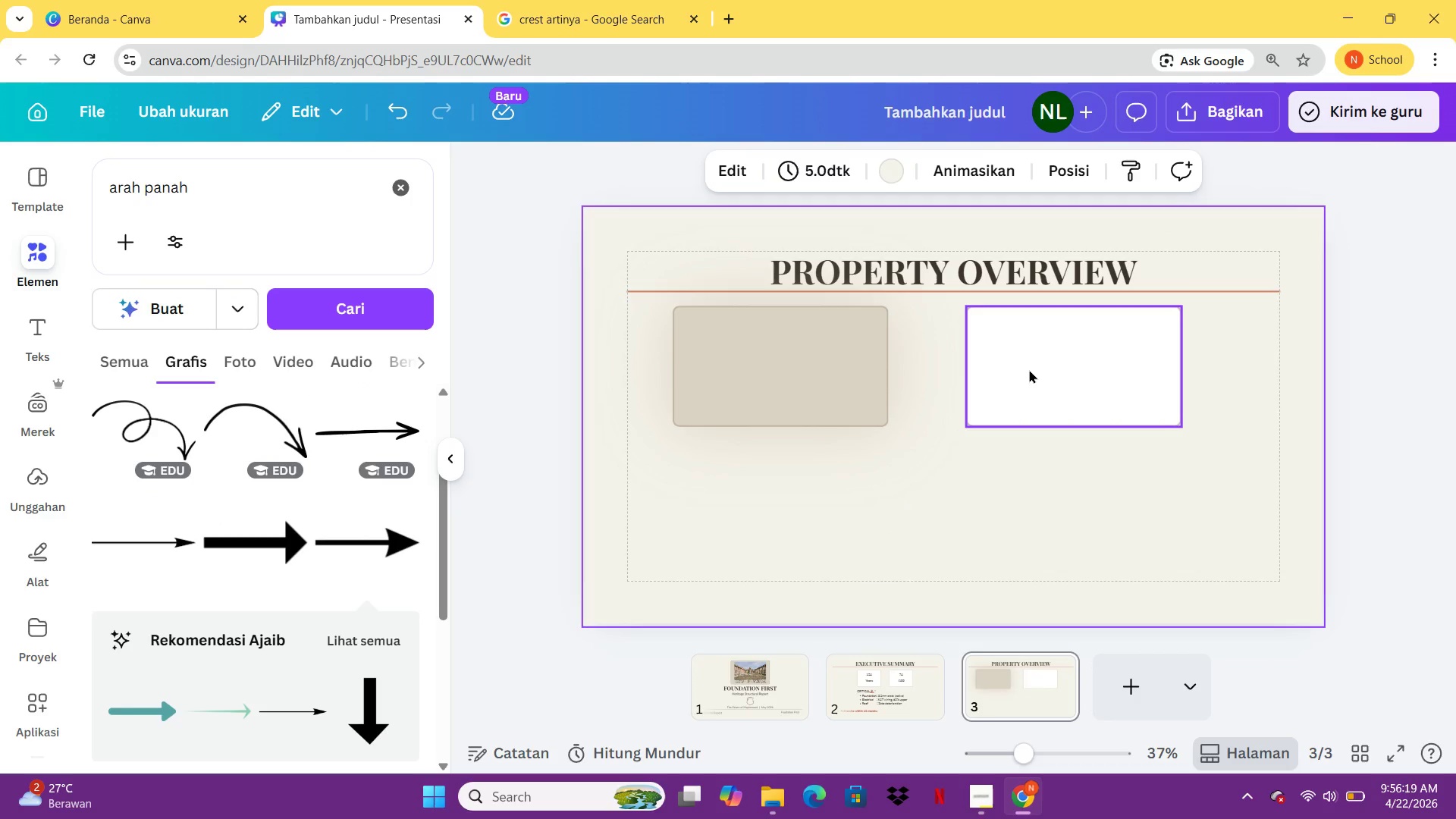 
left_click([1030, 369])
 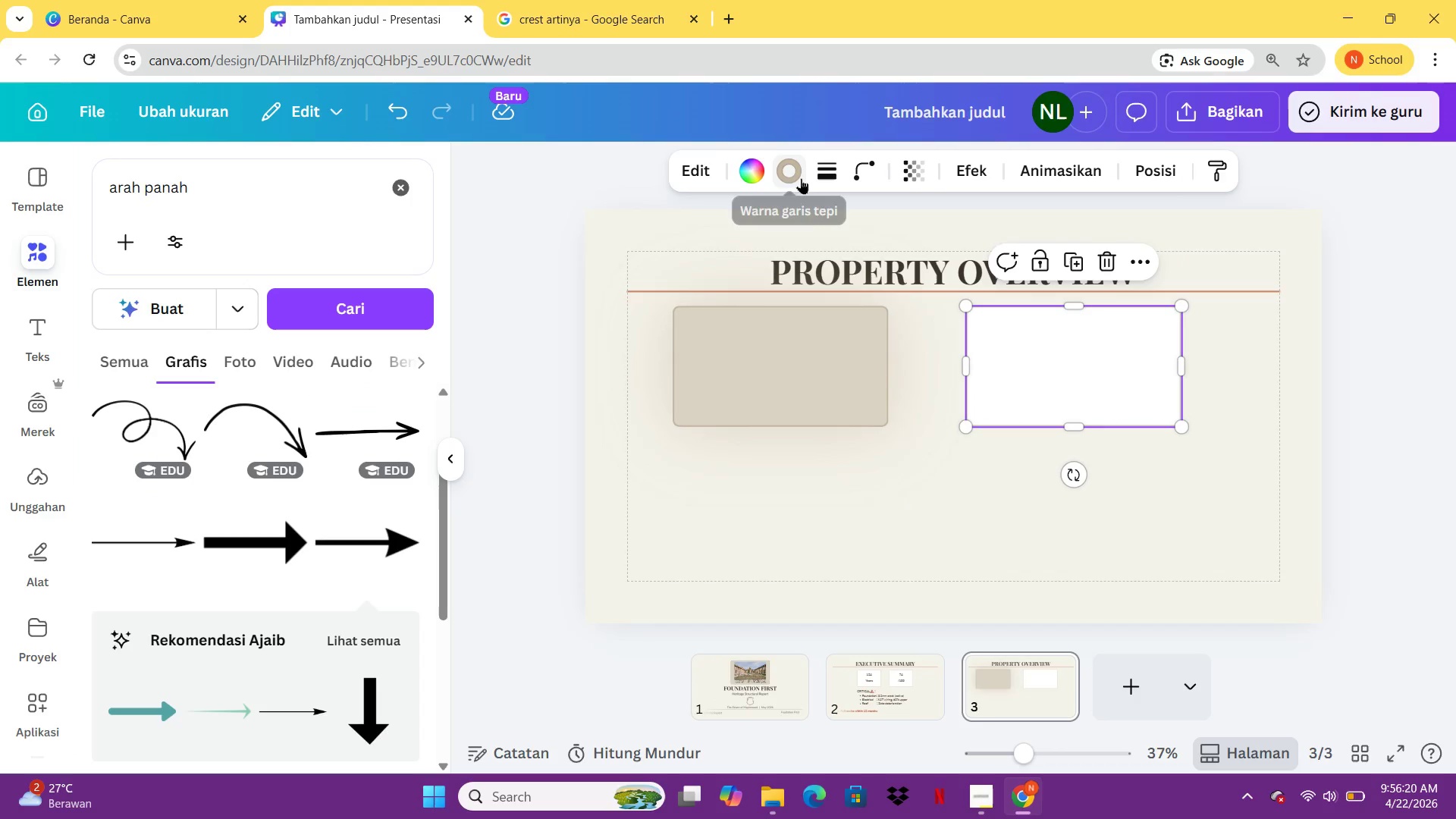 
left_click([801, 178])
 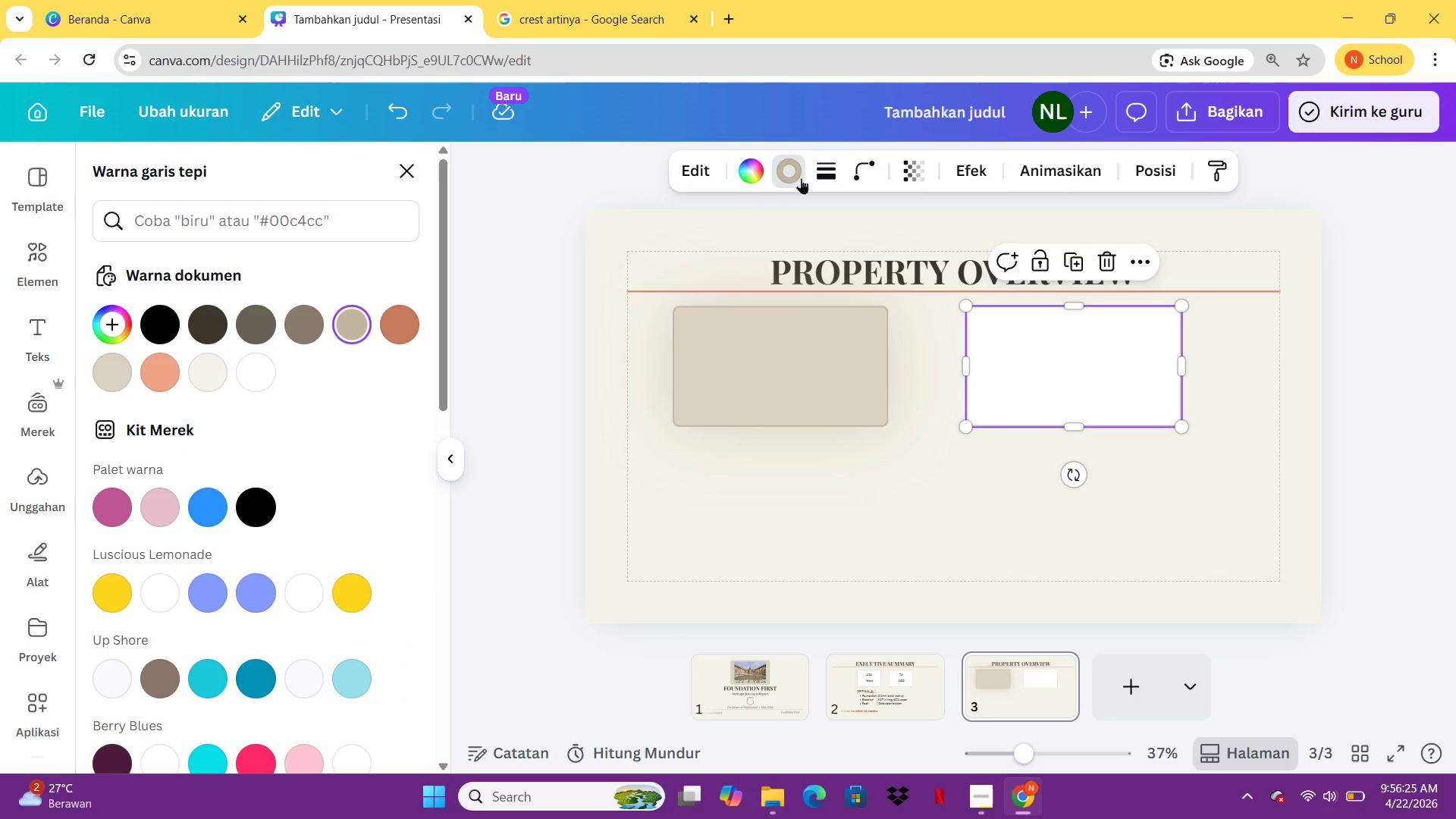 
wait(5.81)
 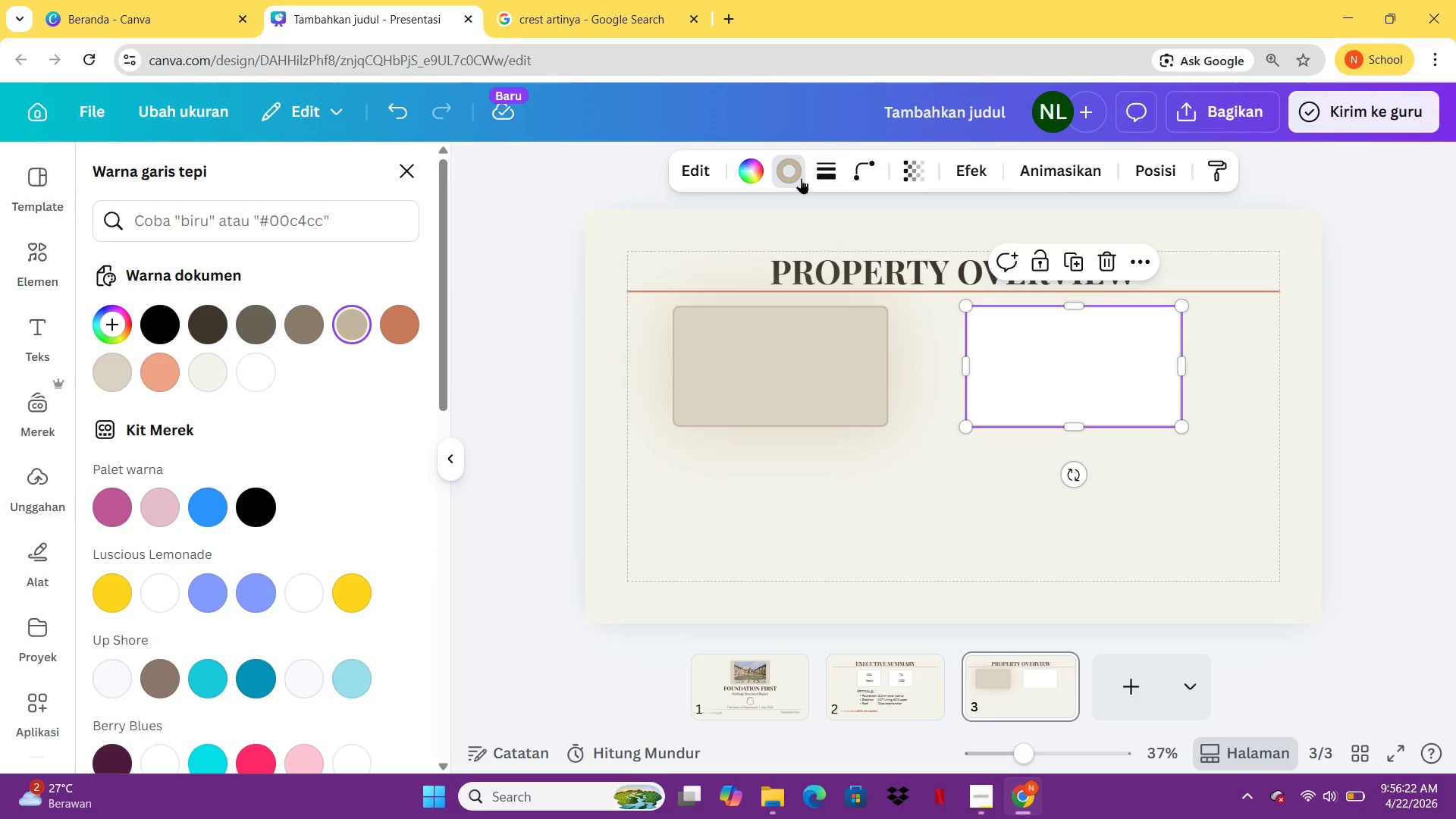 
left_click([401, 123])
 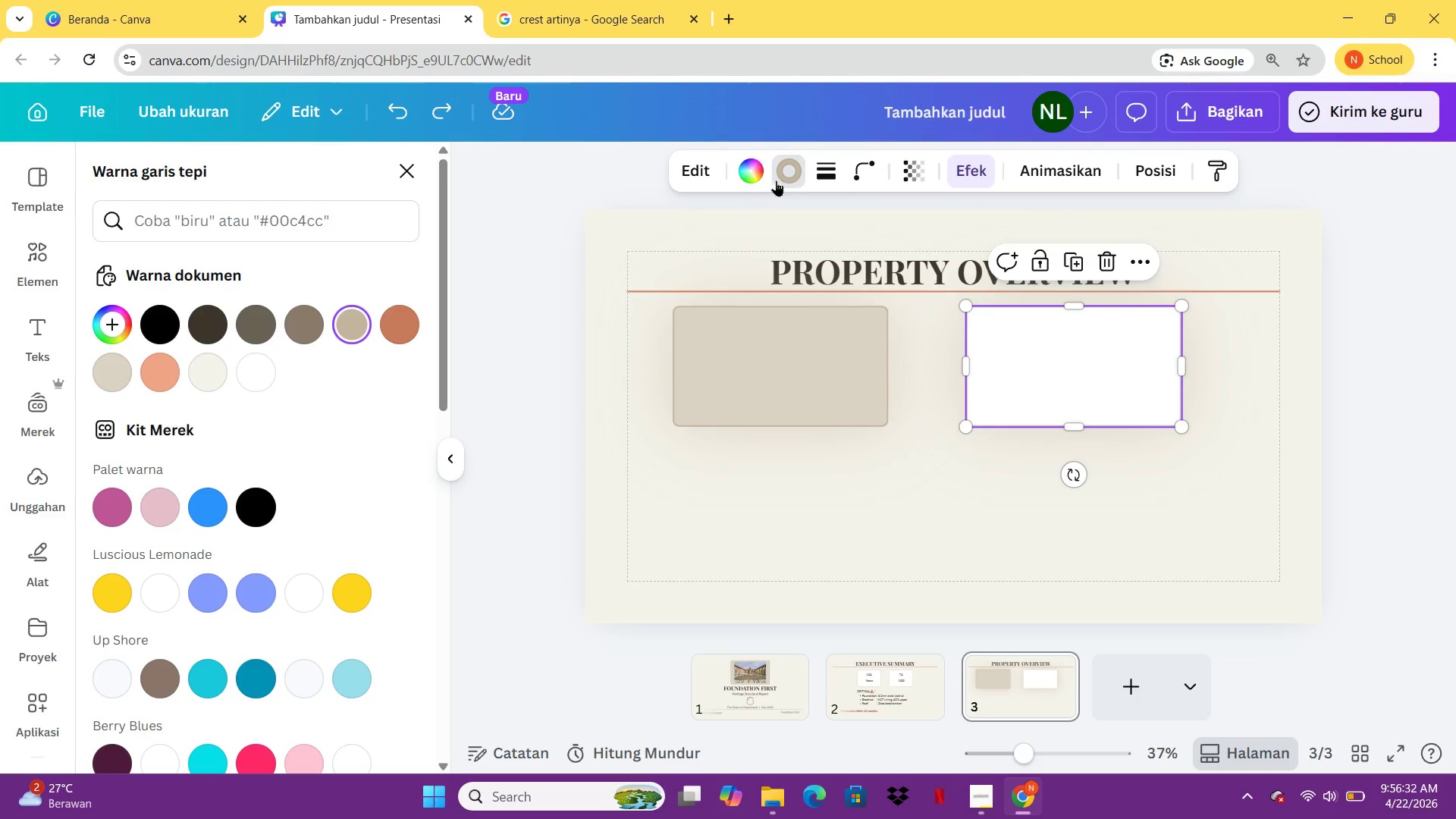 
wait(7.75)
 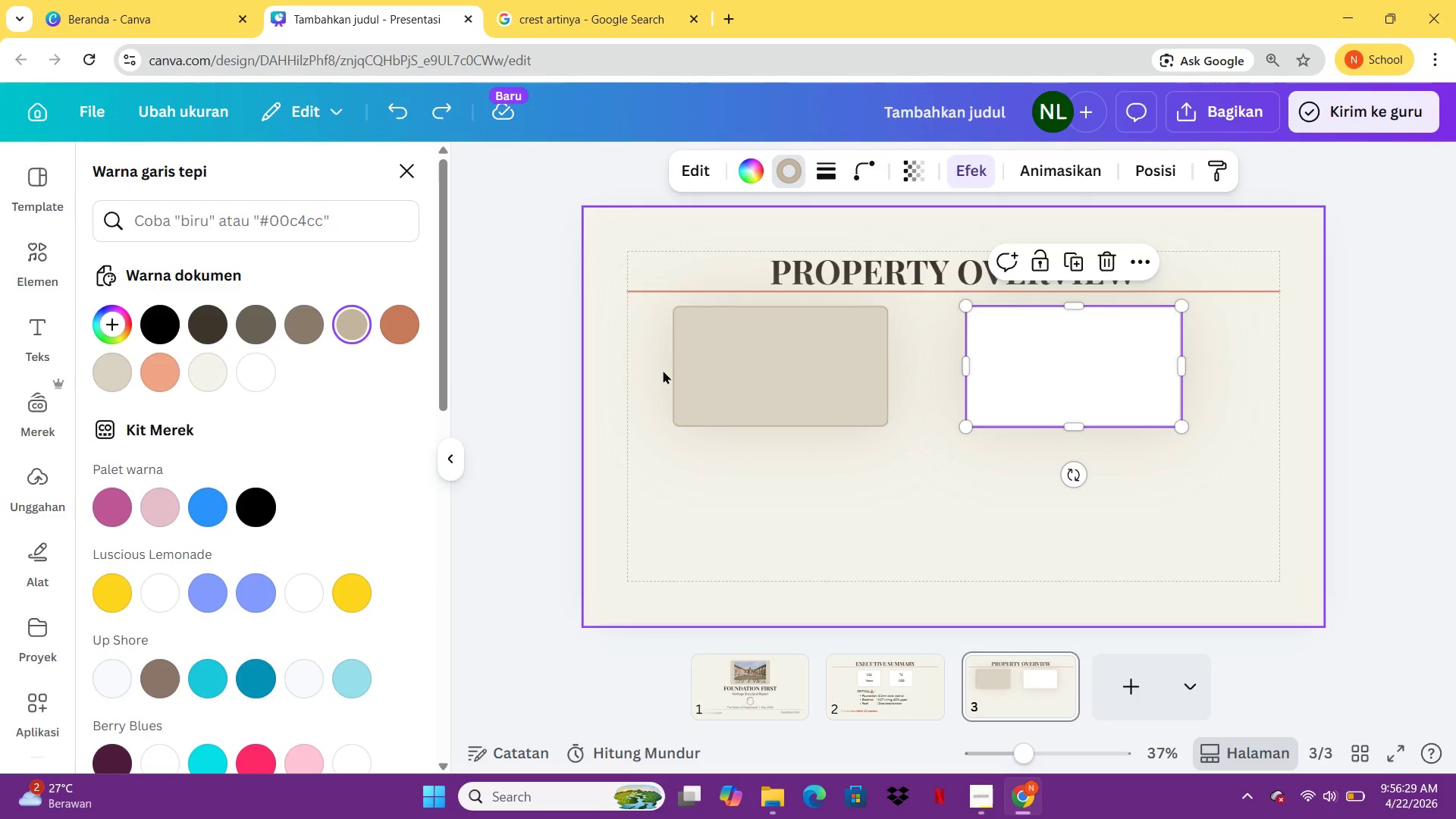 
left_click([820, 166])
 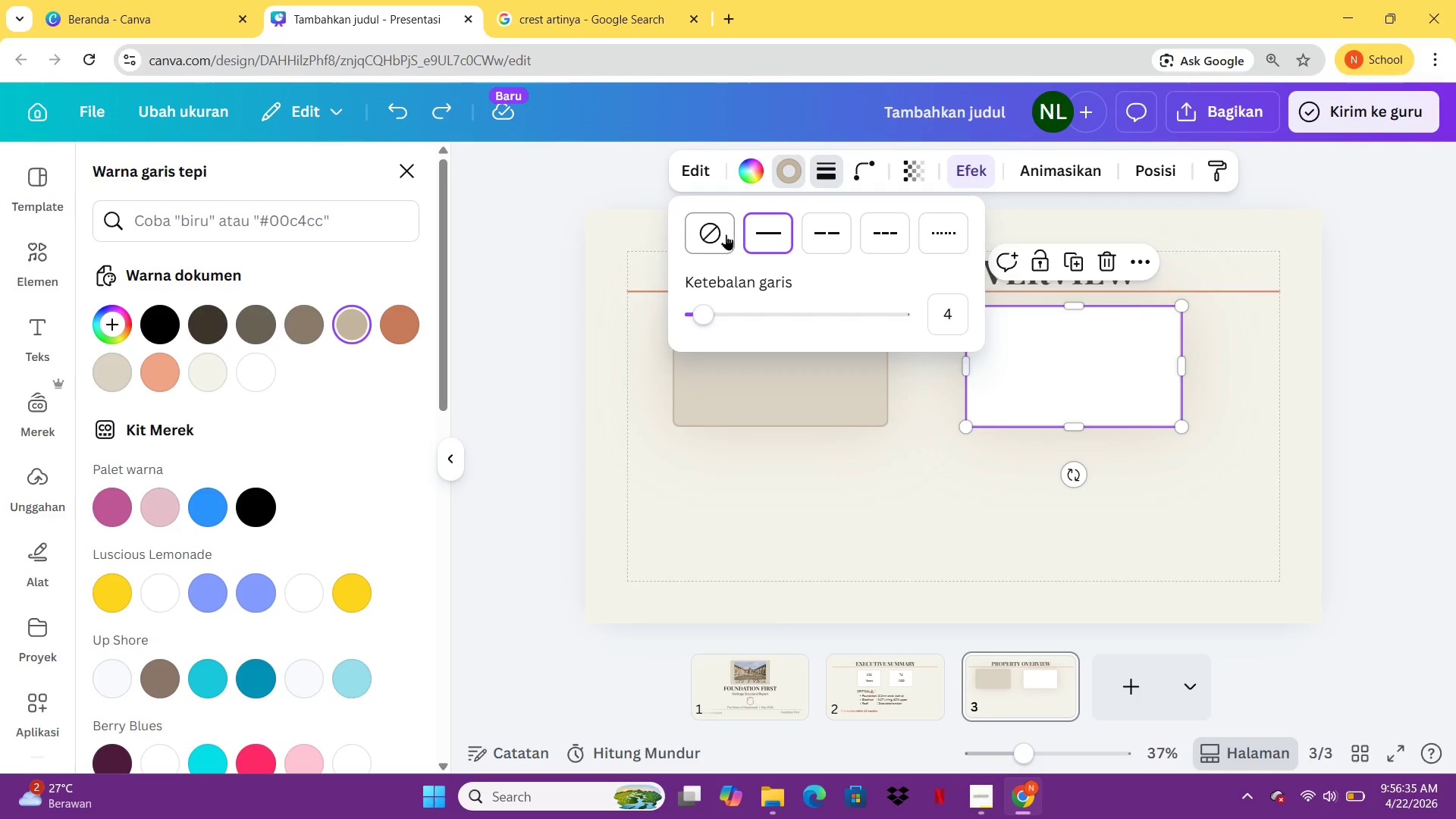 
left_click([726, 234])
 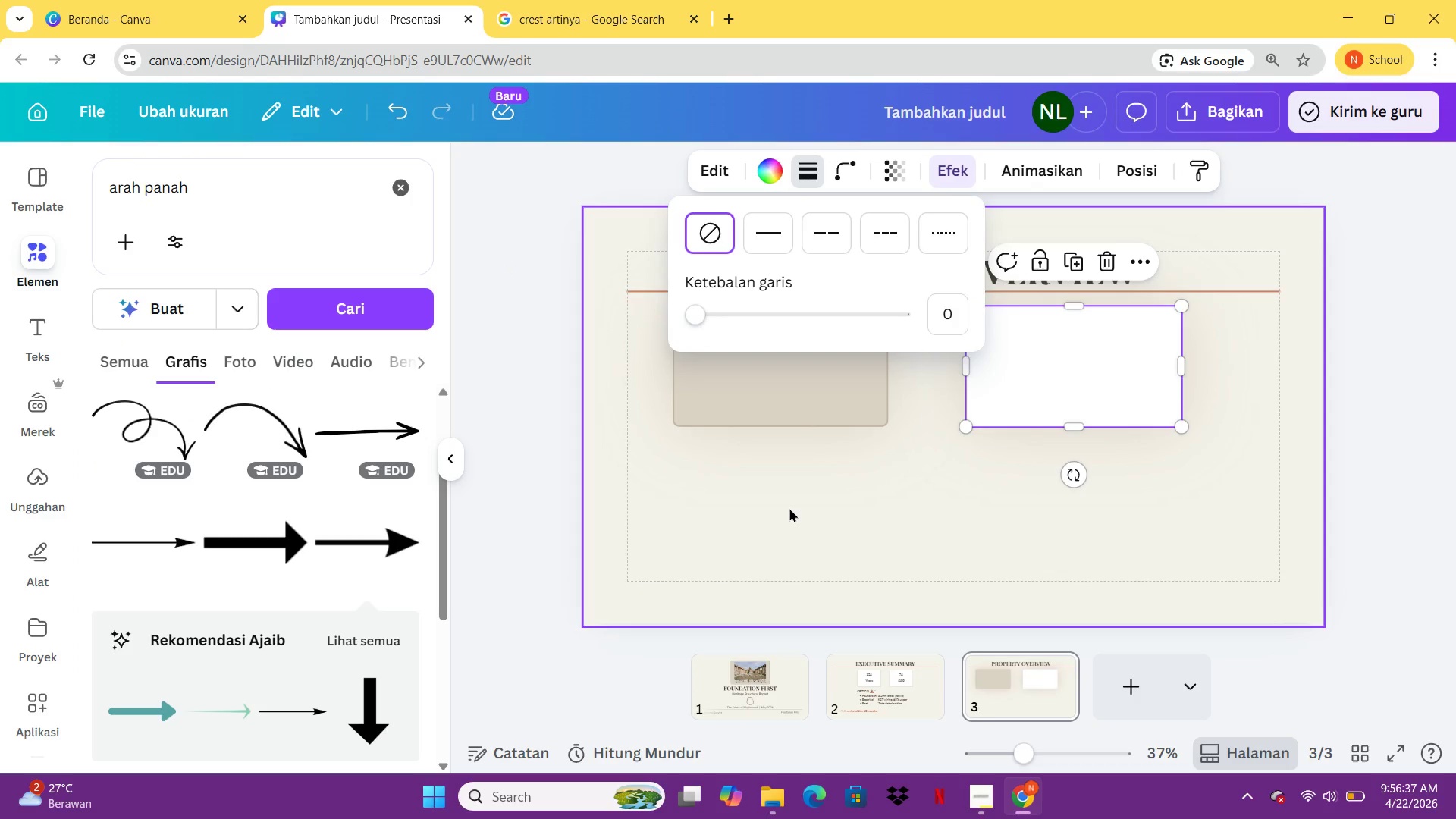 
left_click([789, 508])
 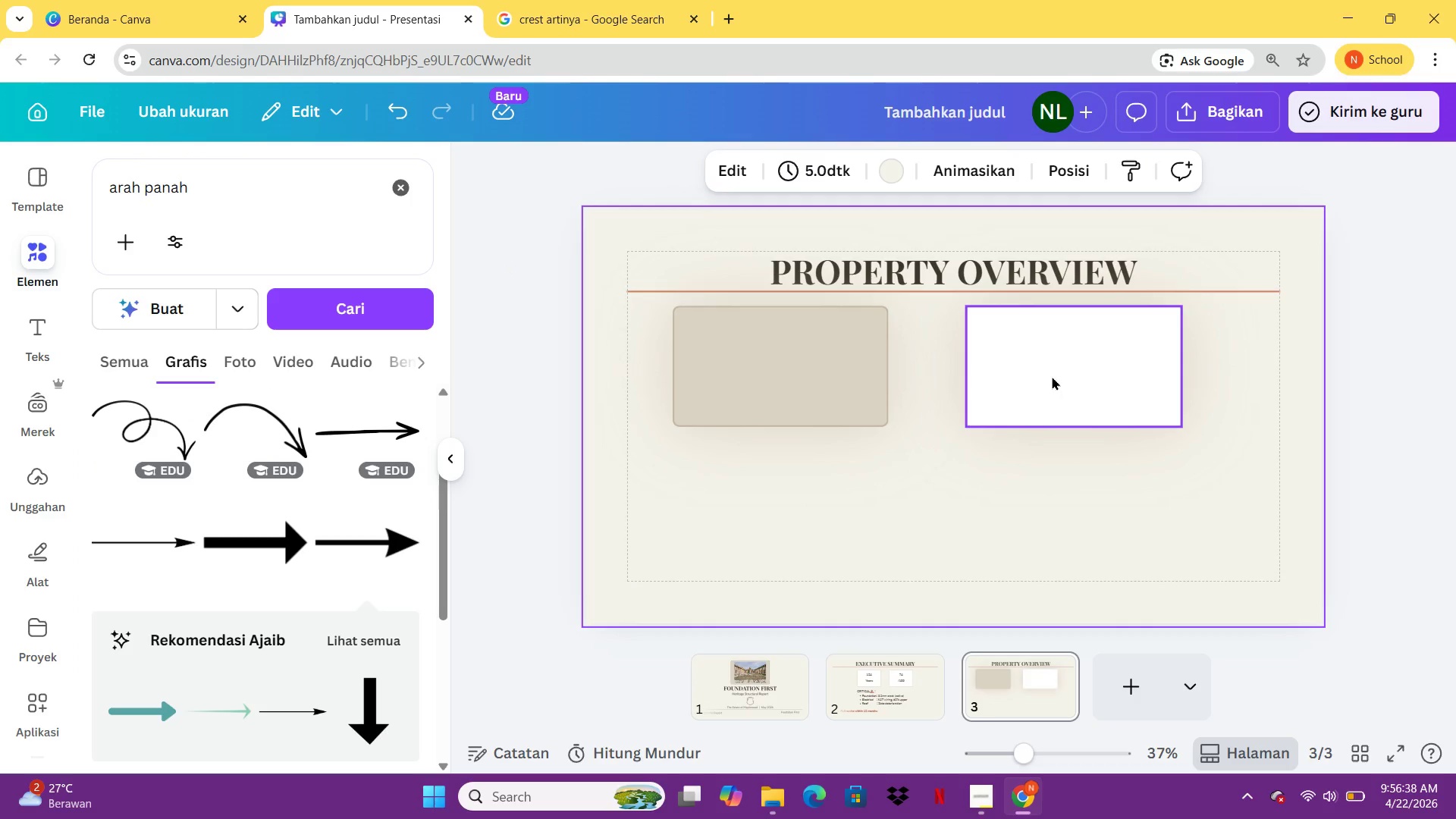 
left_click([1052, 376])
 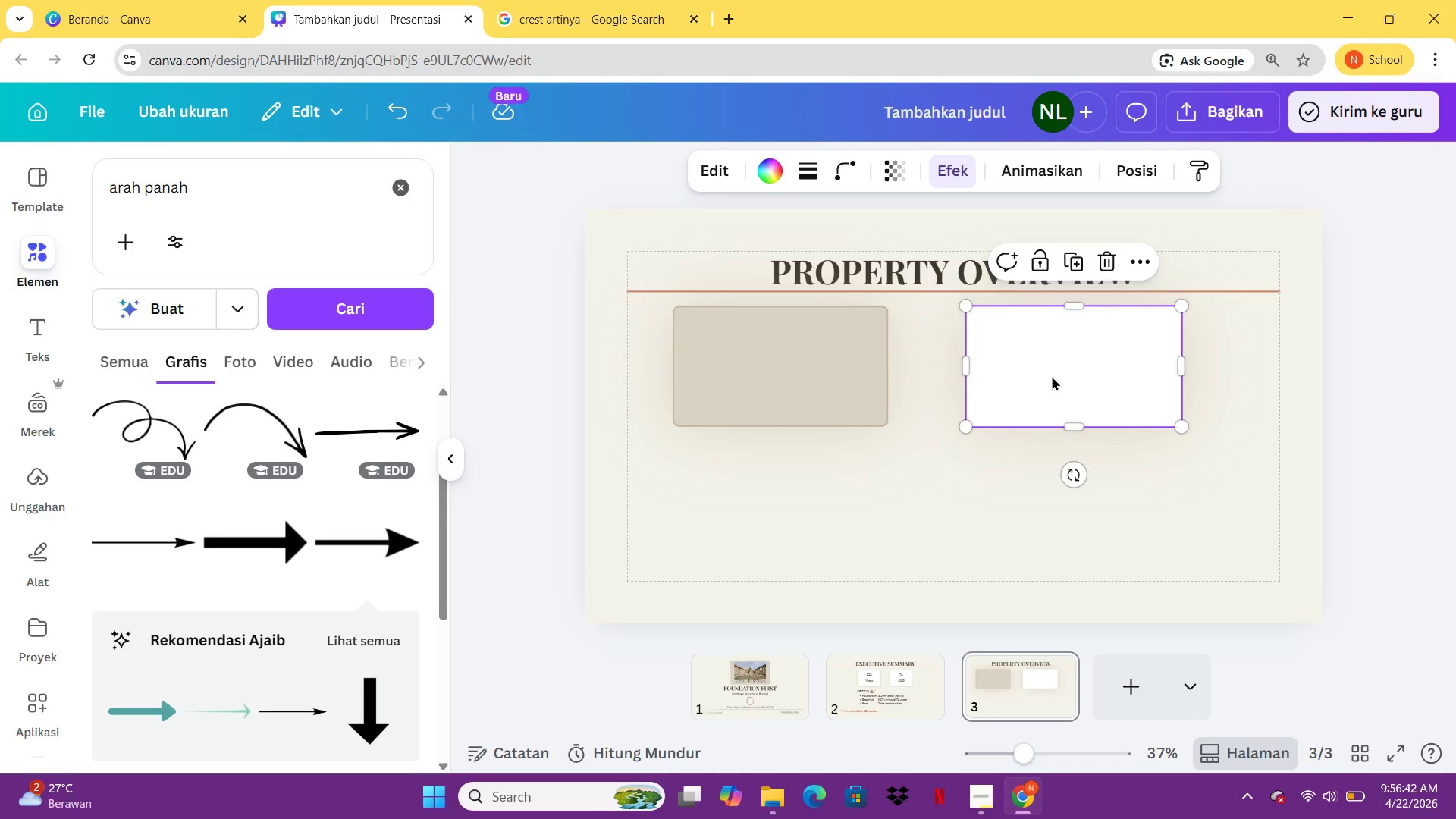 
wait(8.69)
 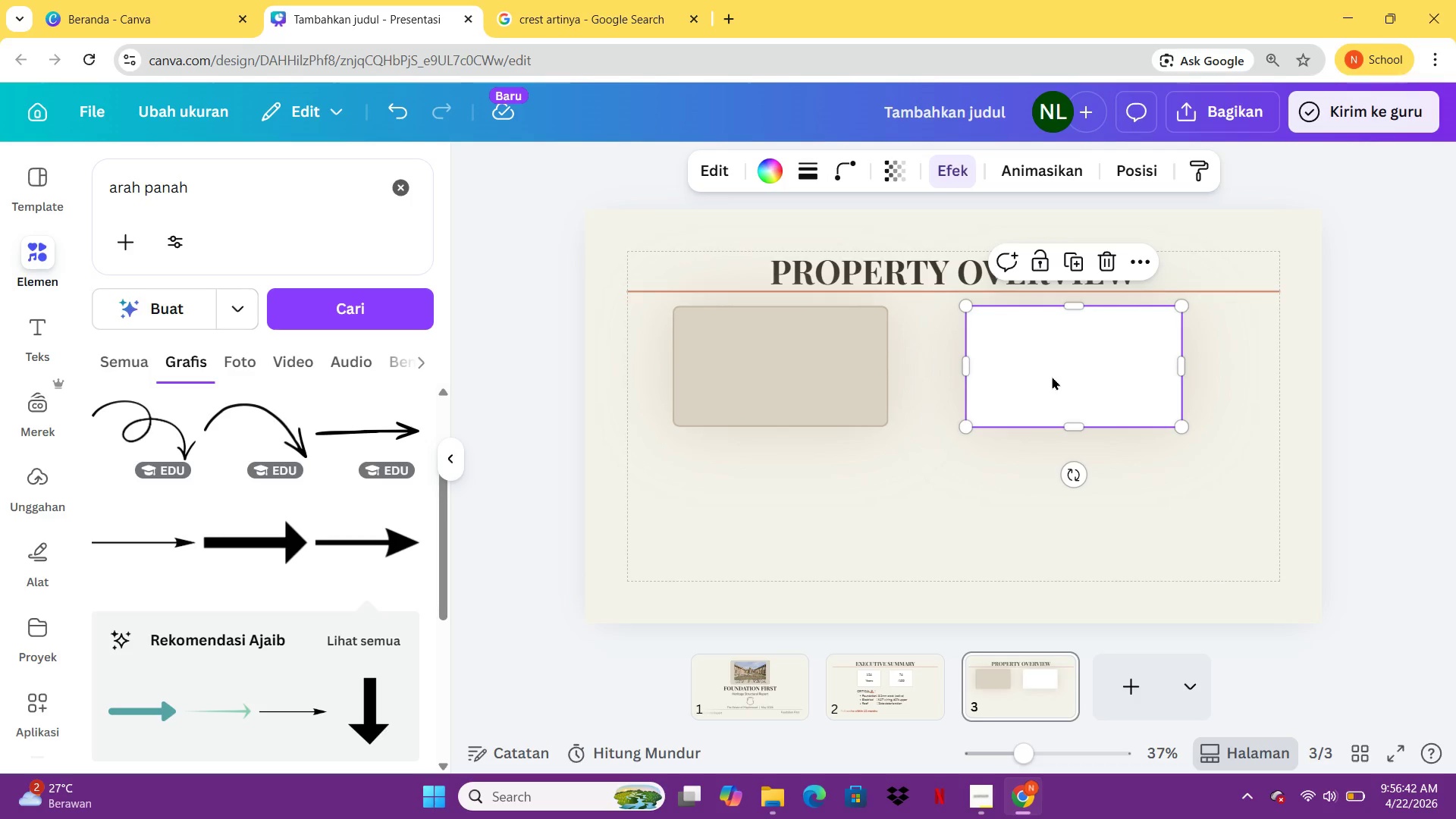 
left_click([858, 676])
 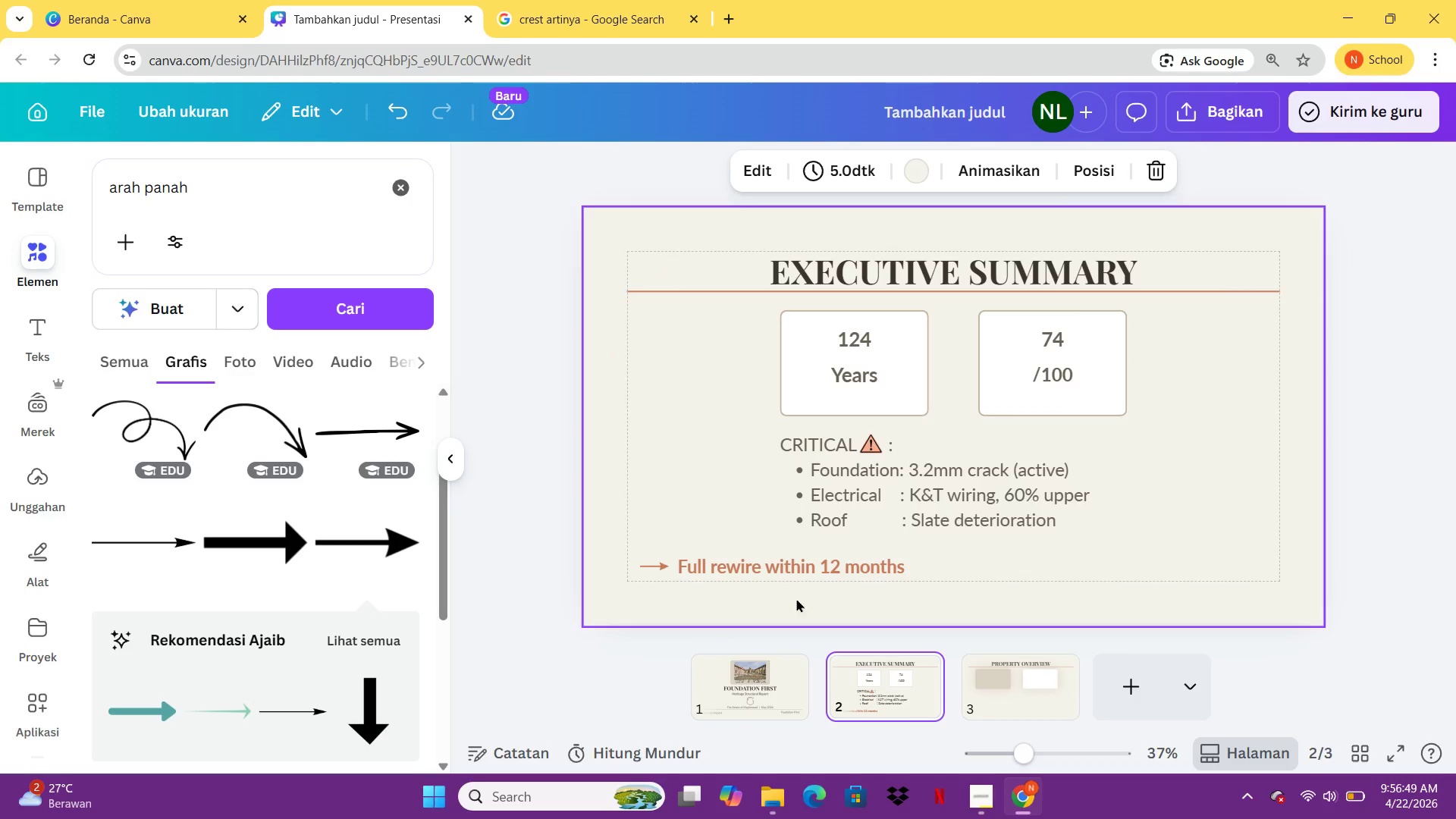 
left_click([818, 561])
 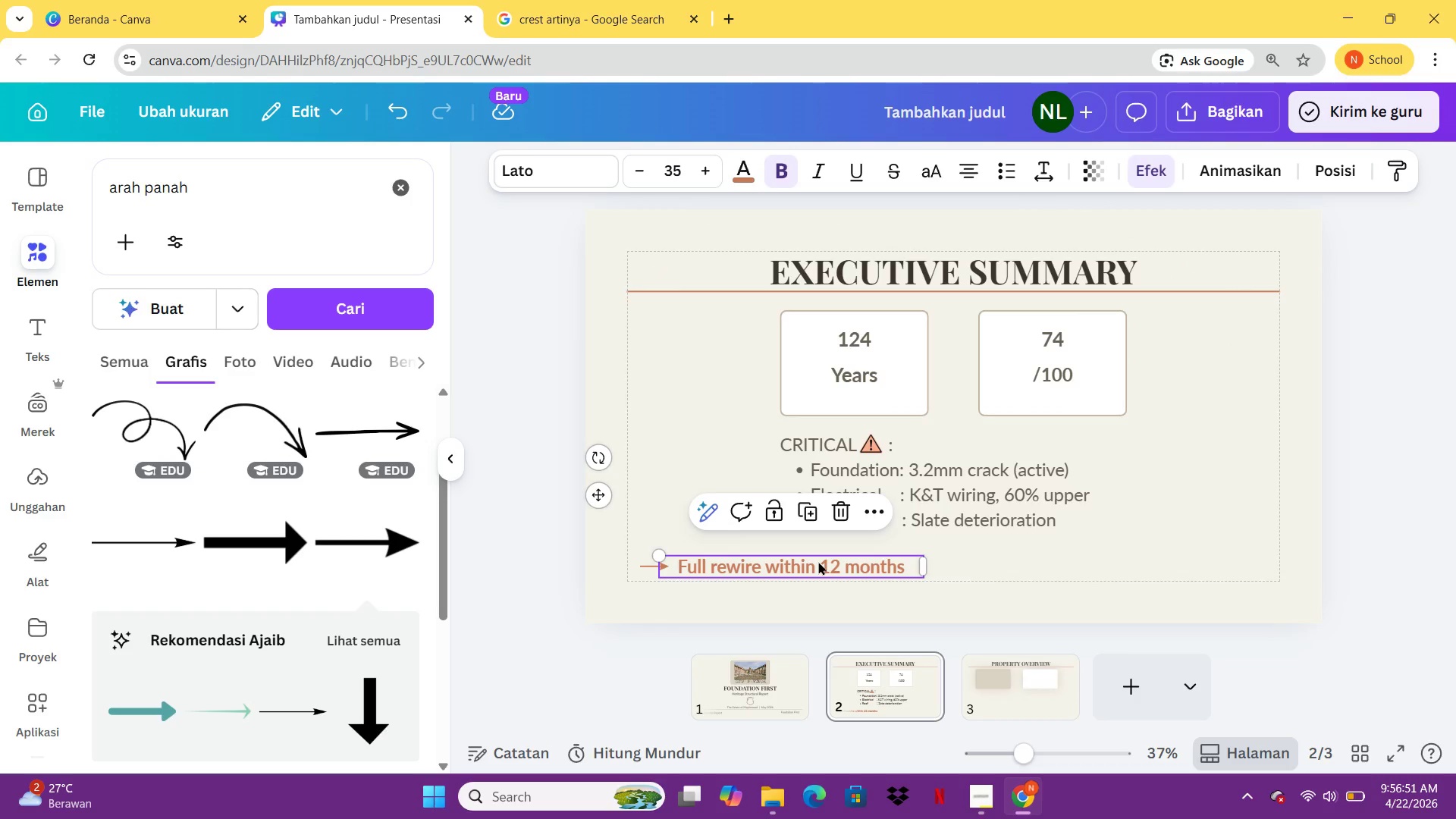 
key(Control+C)
 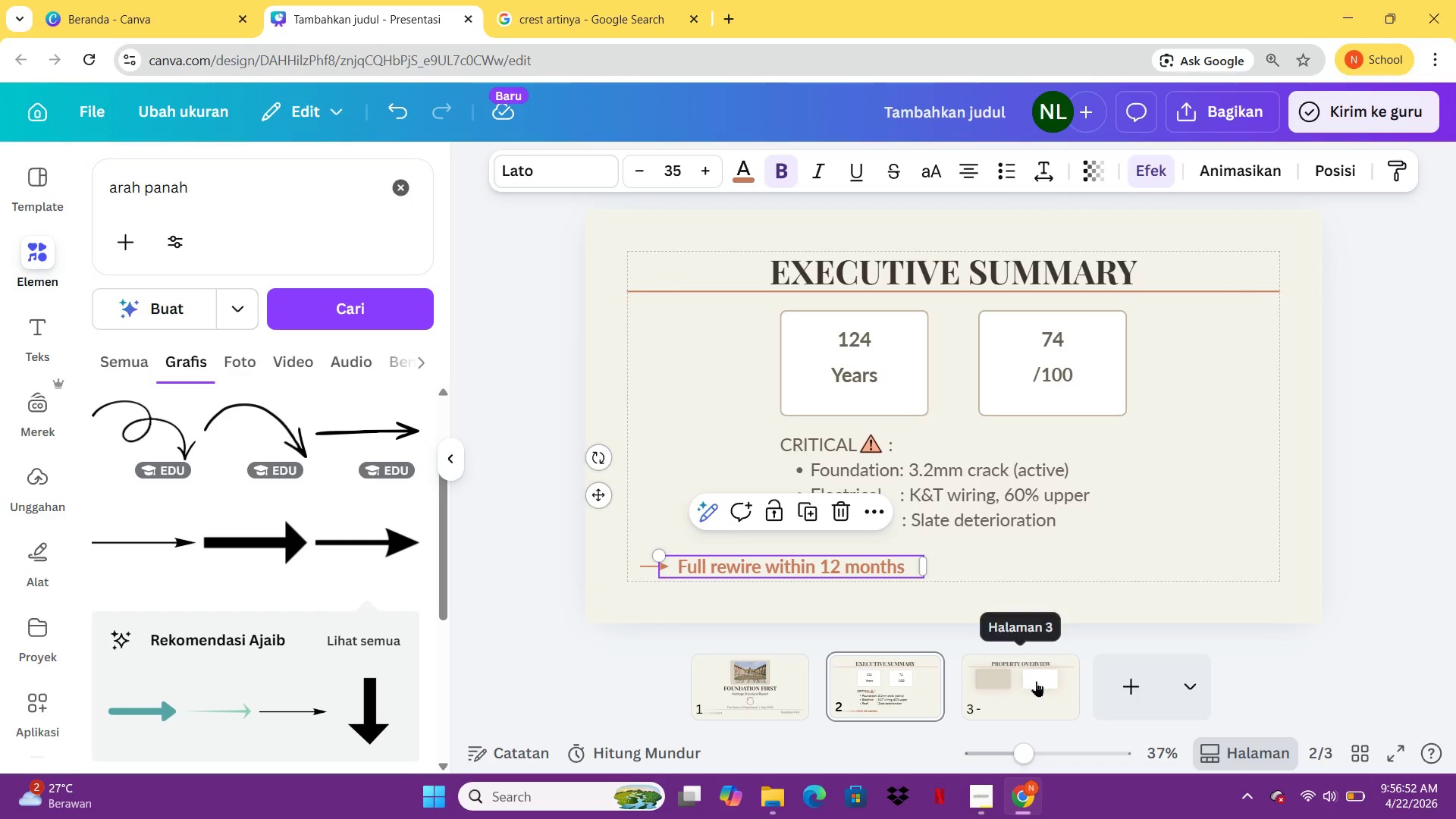 
left_click([1036, 681])
 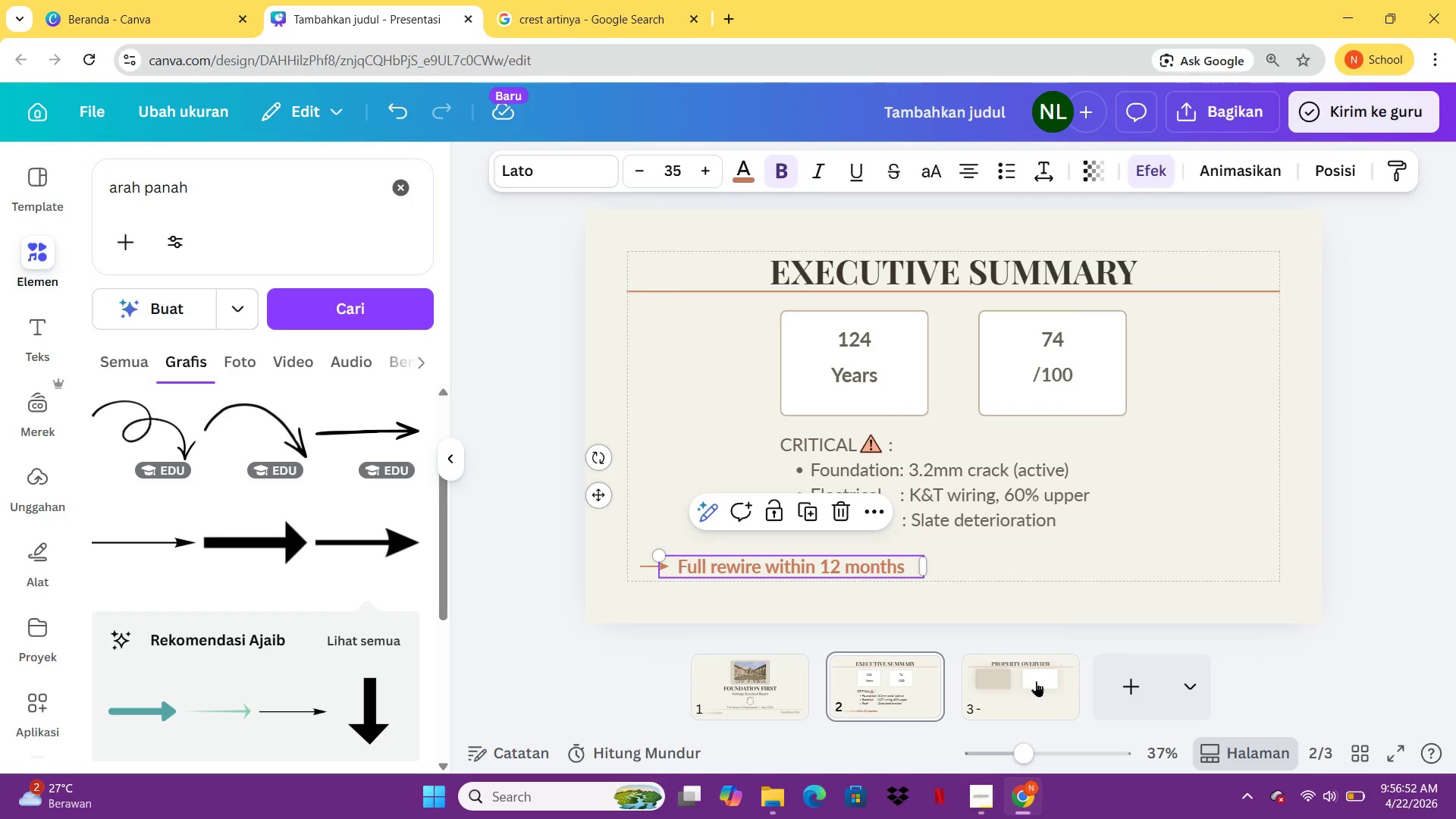 
key(Control+V)
 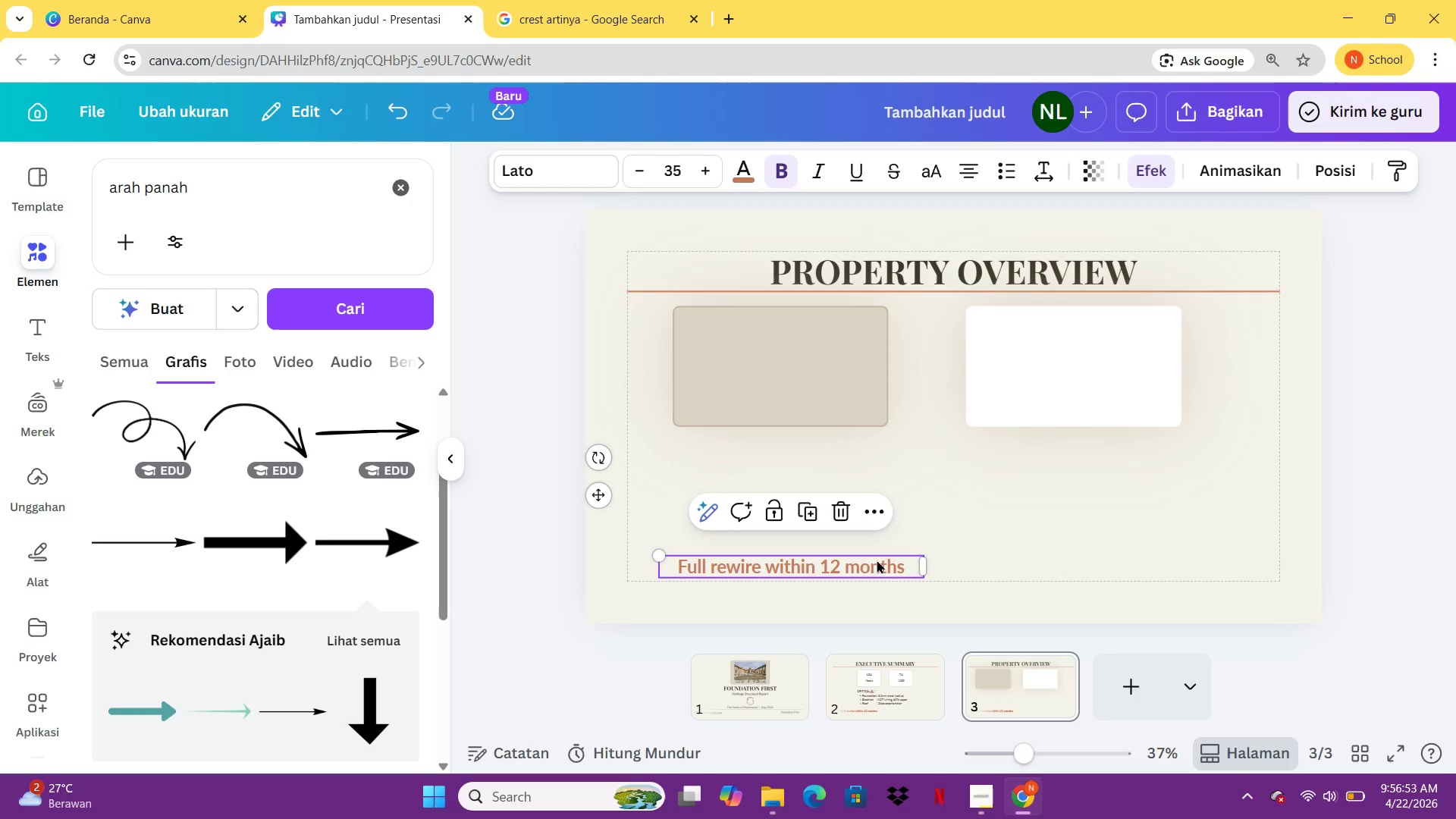 
double_click([877, 560])
 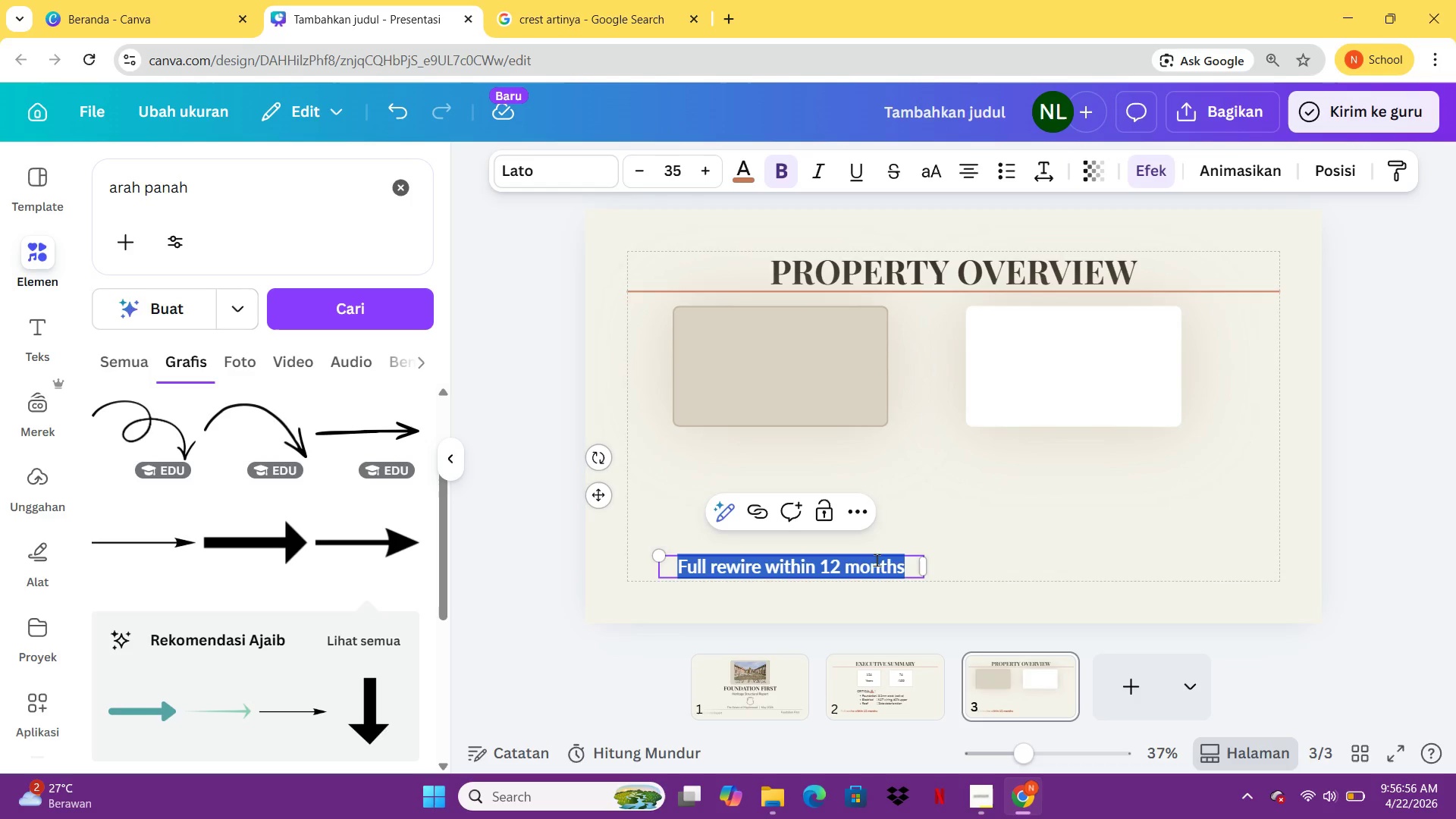 
left_click([1050, 511])
 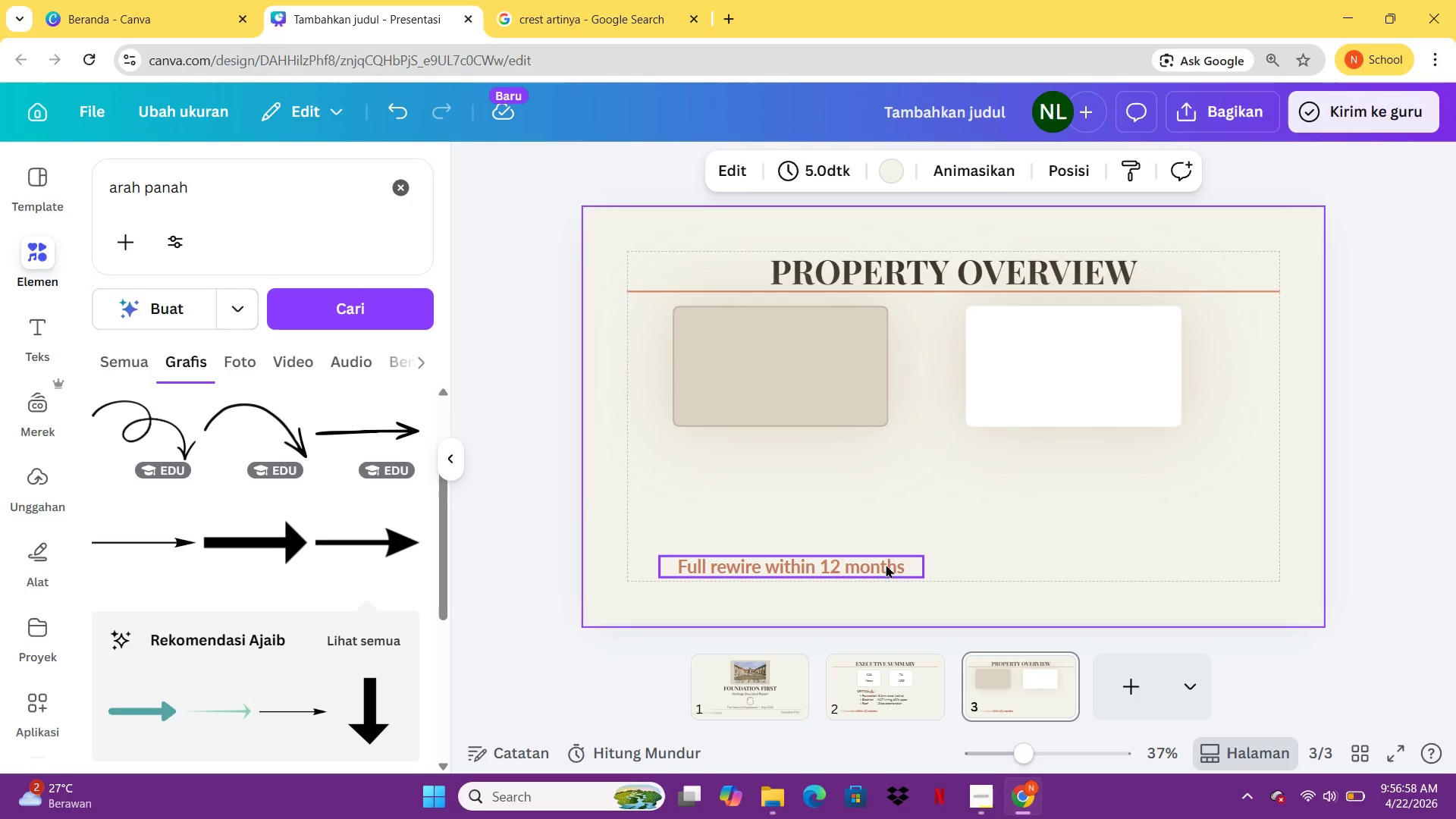 
left_click([886, 564])
 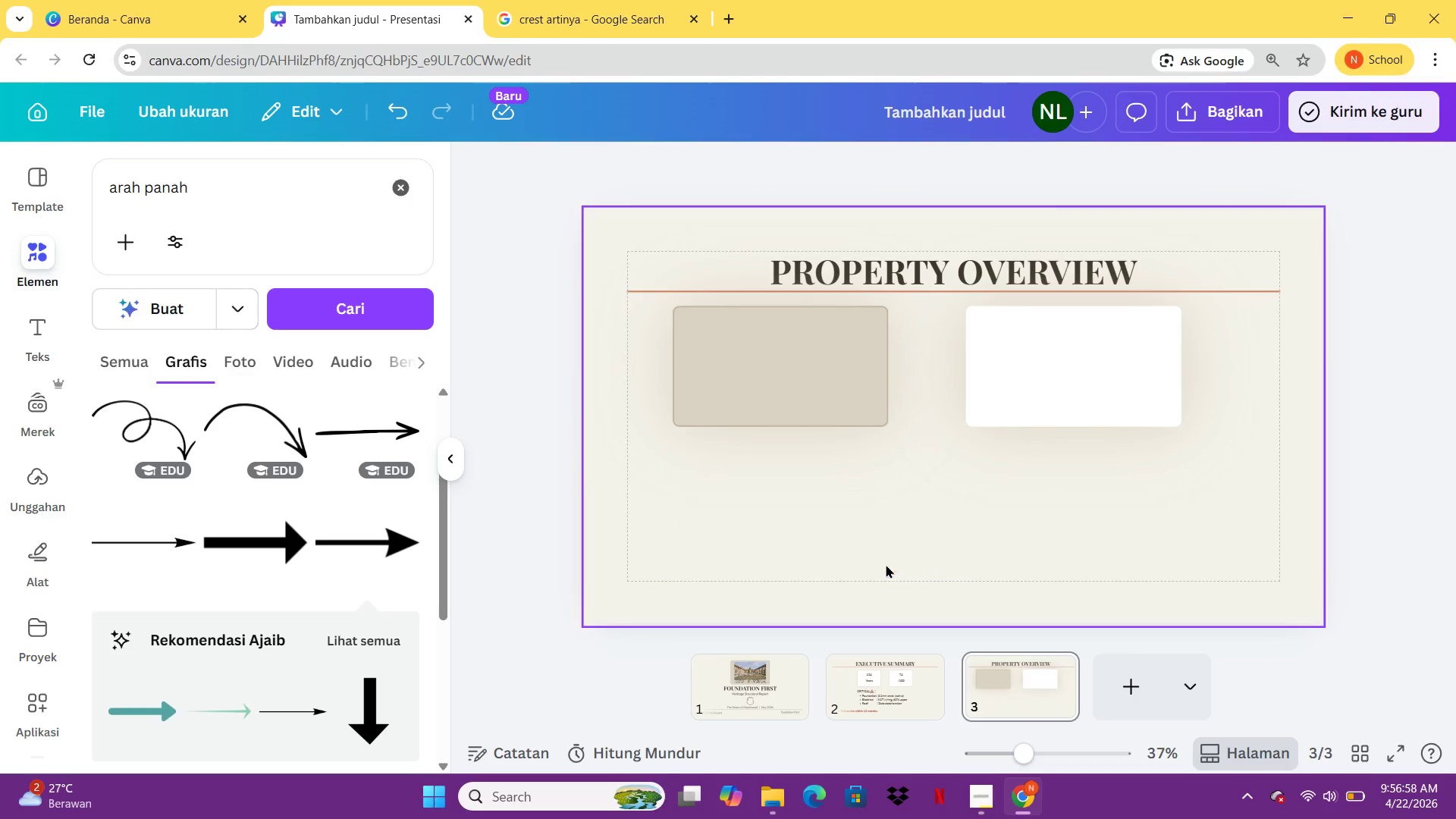 
key(Delete)
 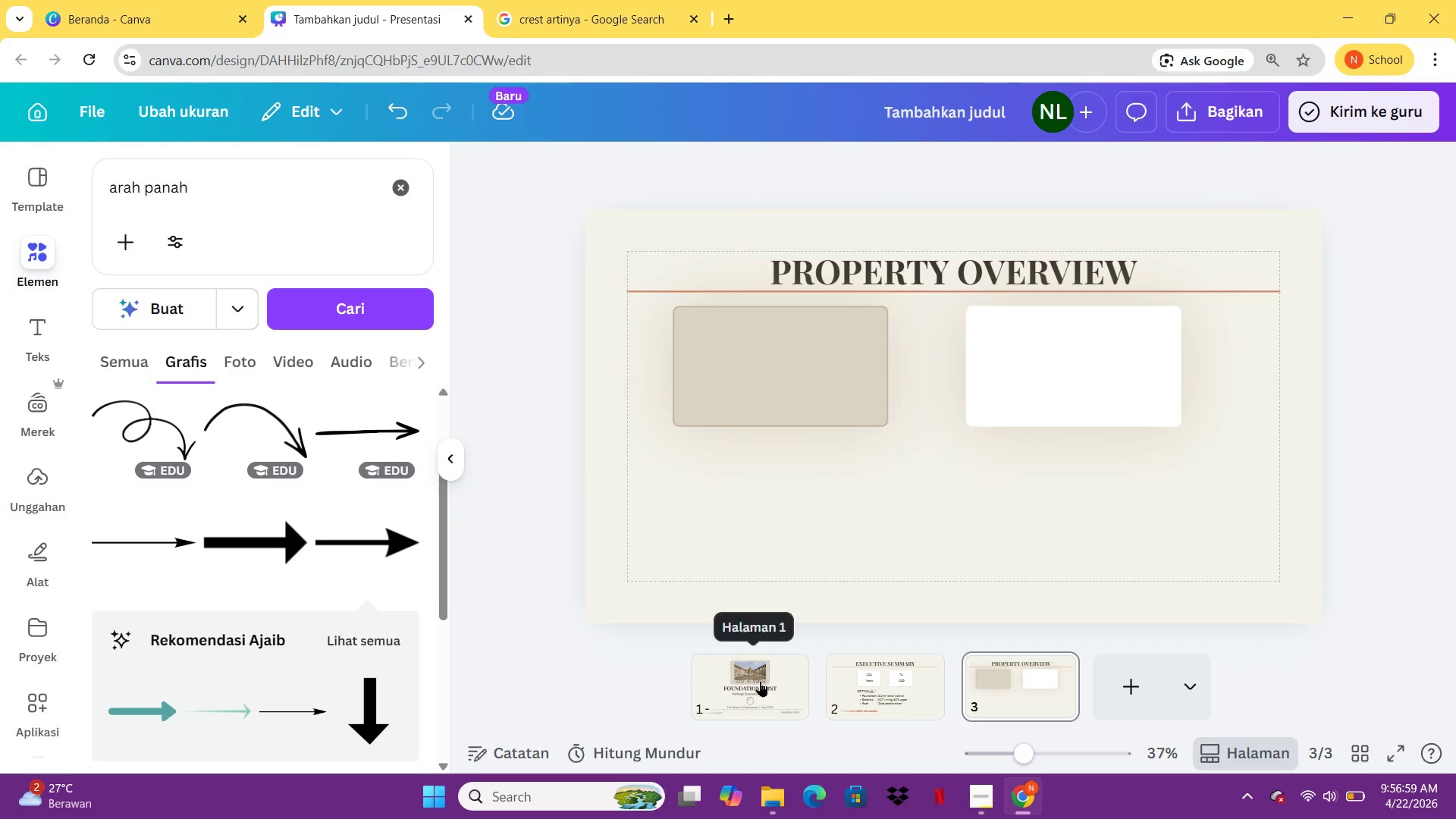 
left_click([760, 681])
 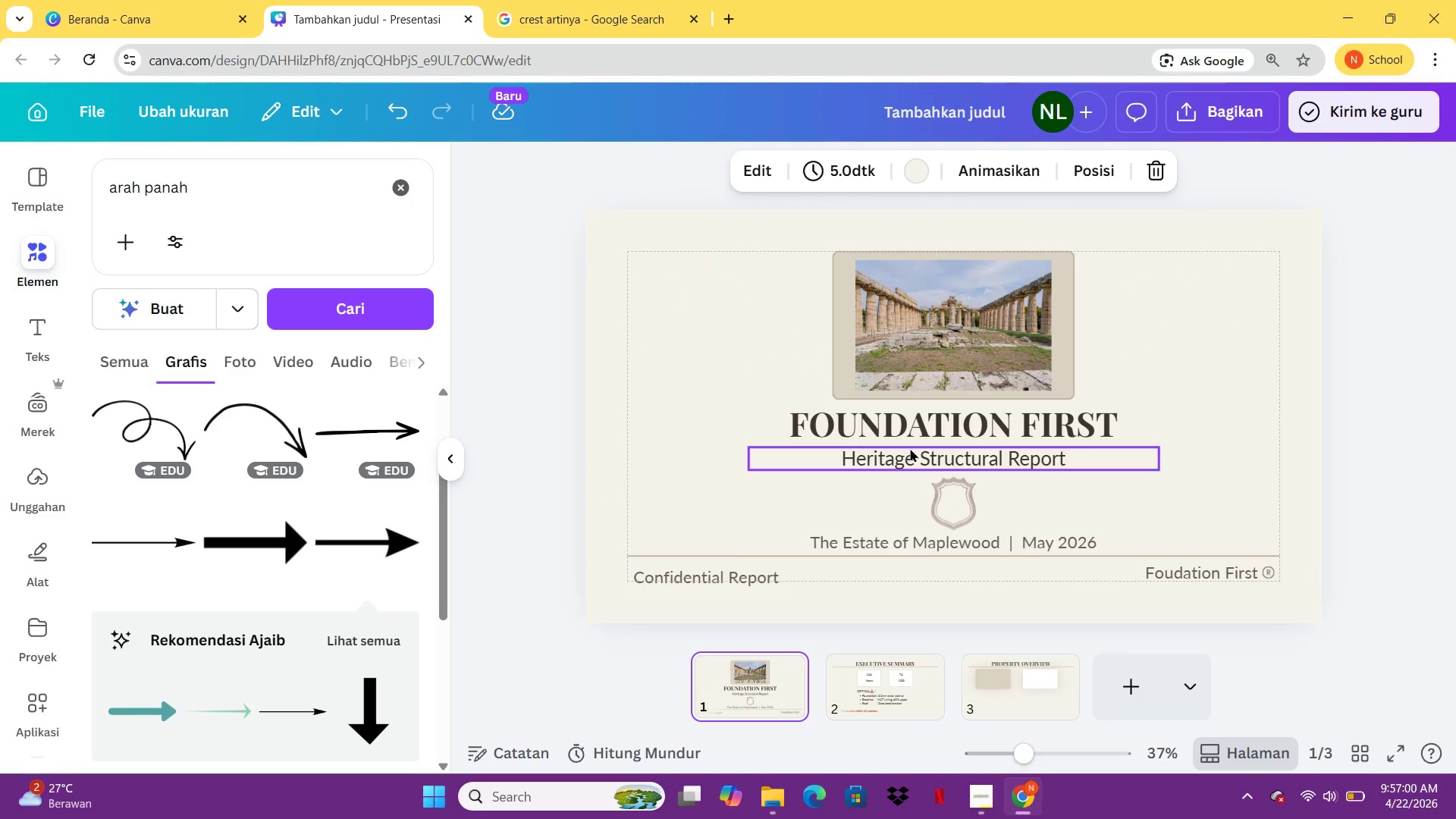 
left_click([910, 448])
 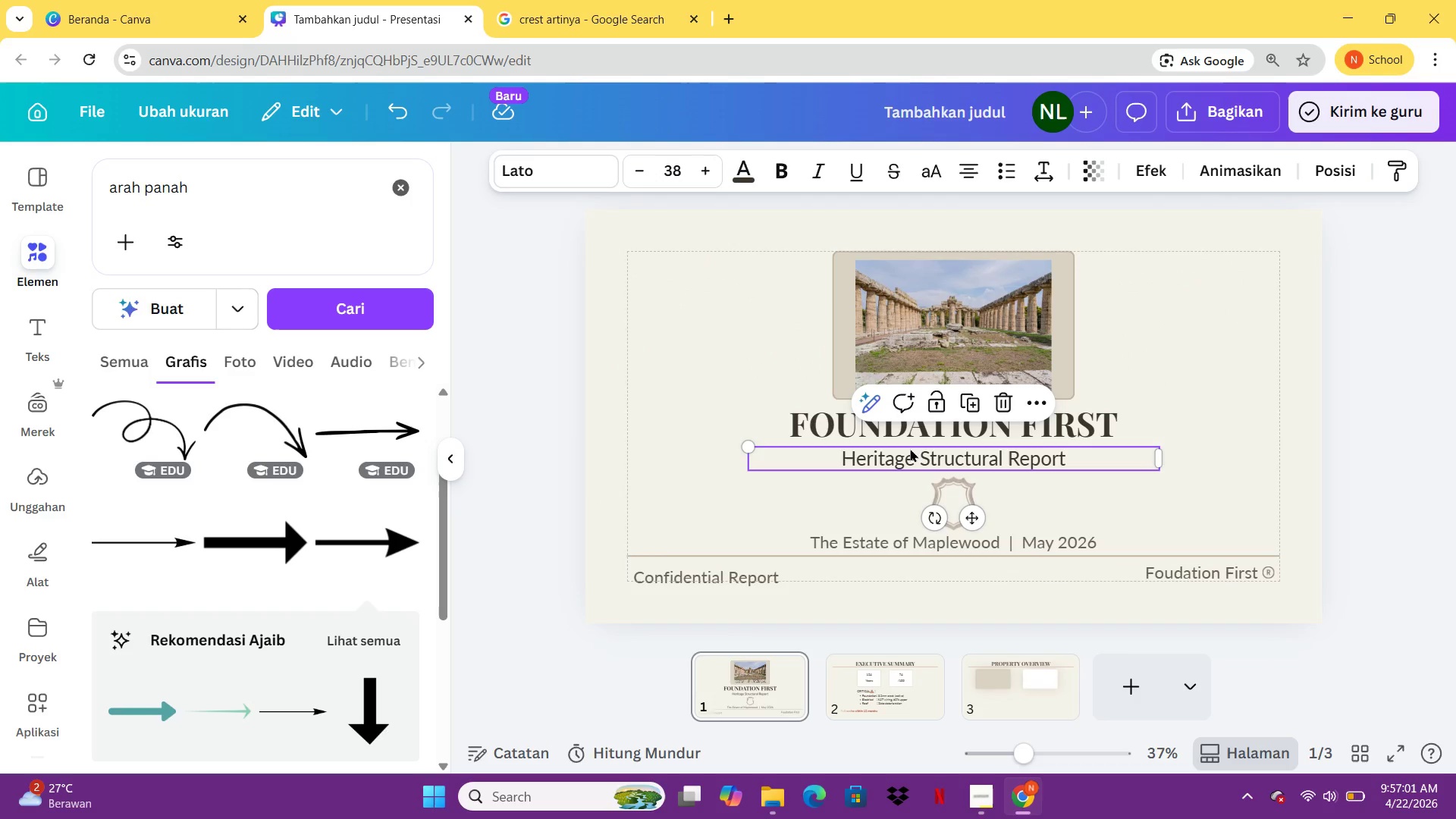 
key(Control+C)
 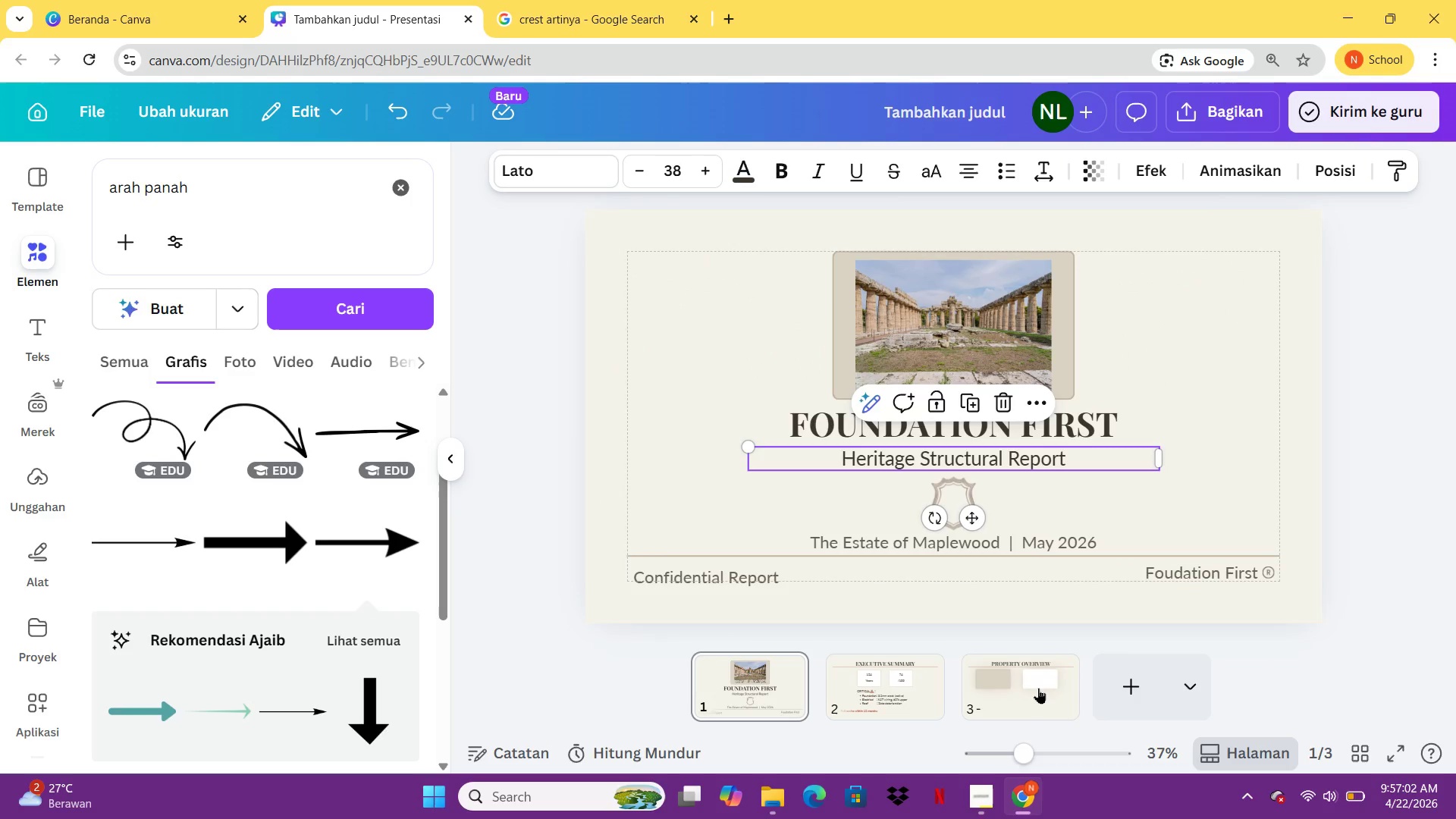 
left_click([1038, 688])
 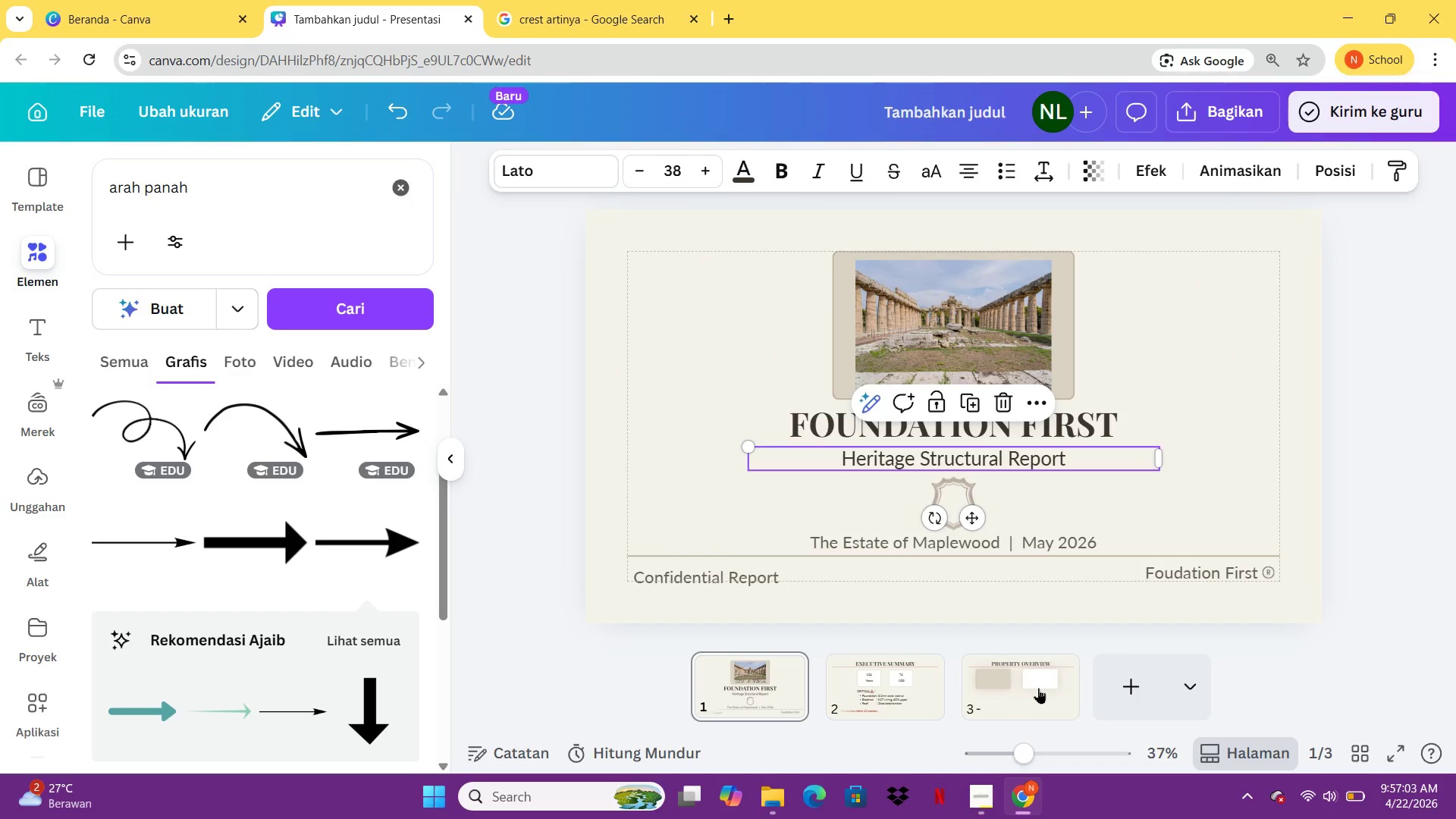 
key(Control+ControlLeft)
 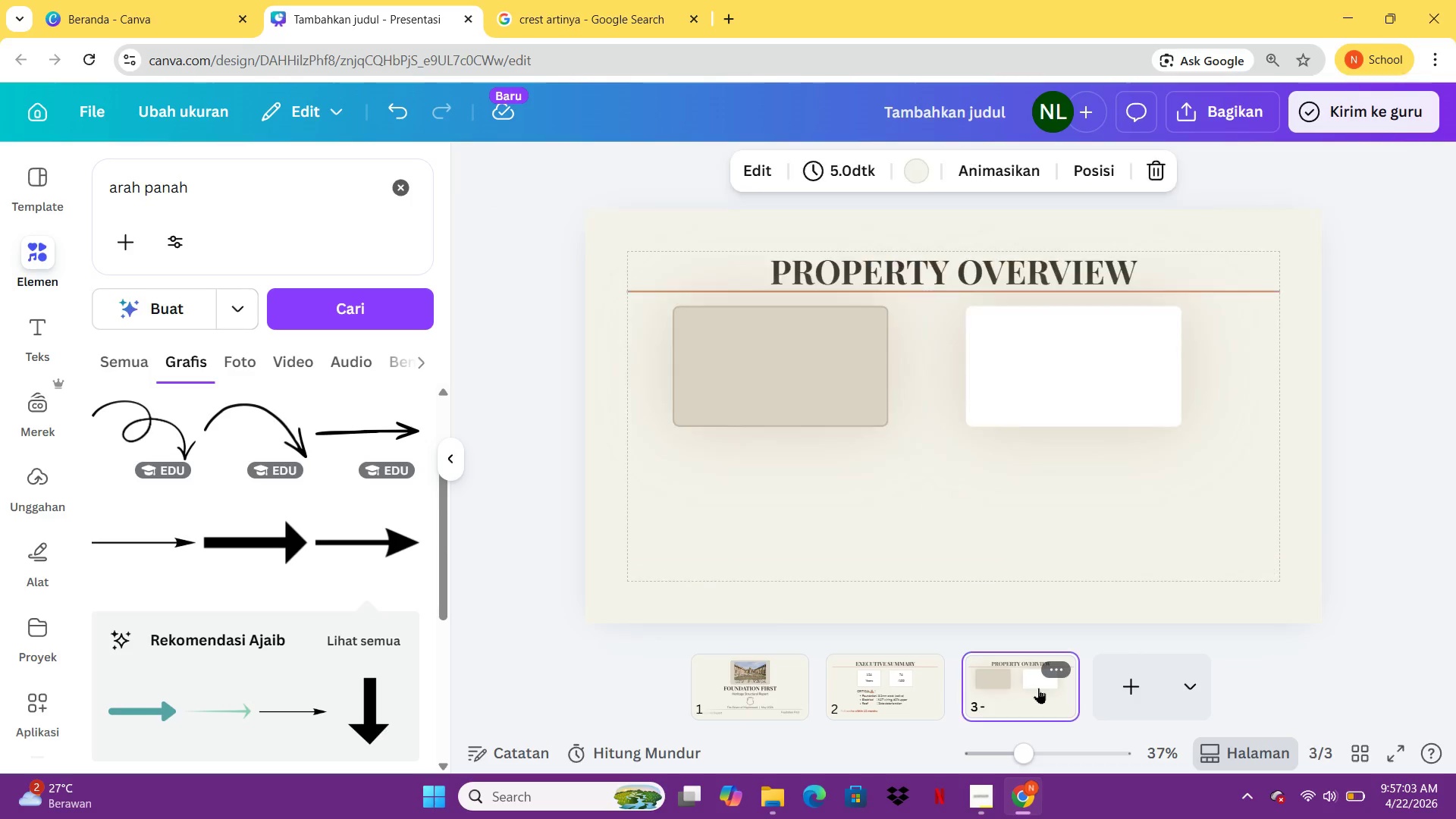 
key(Control+V)
 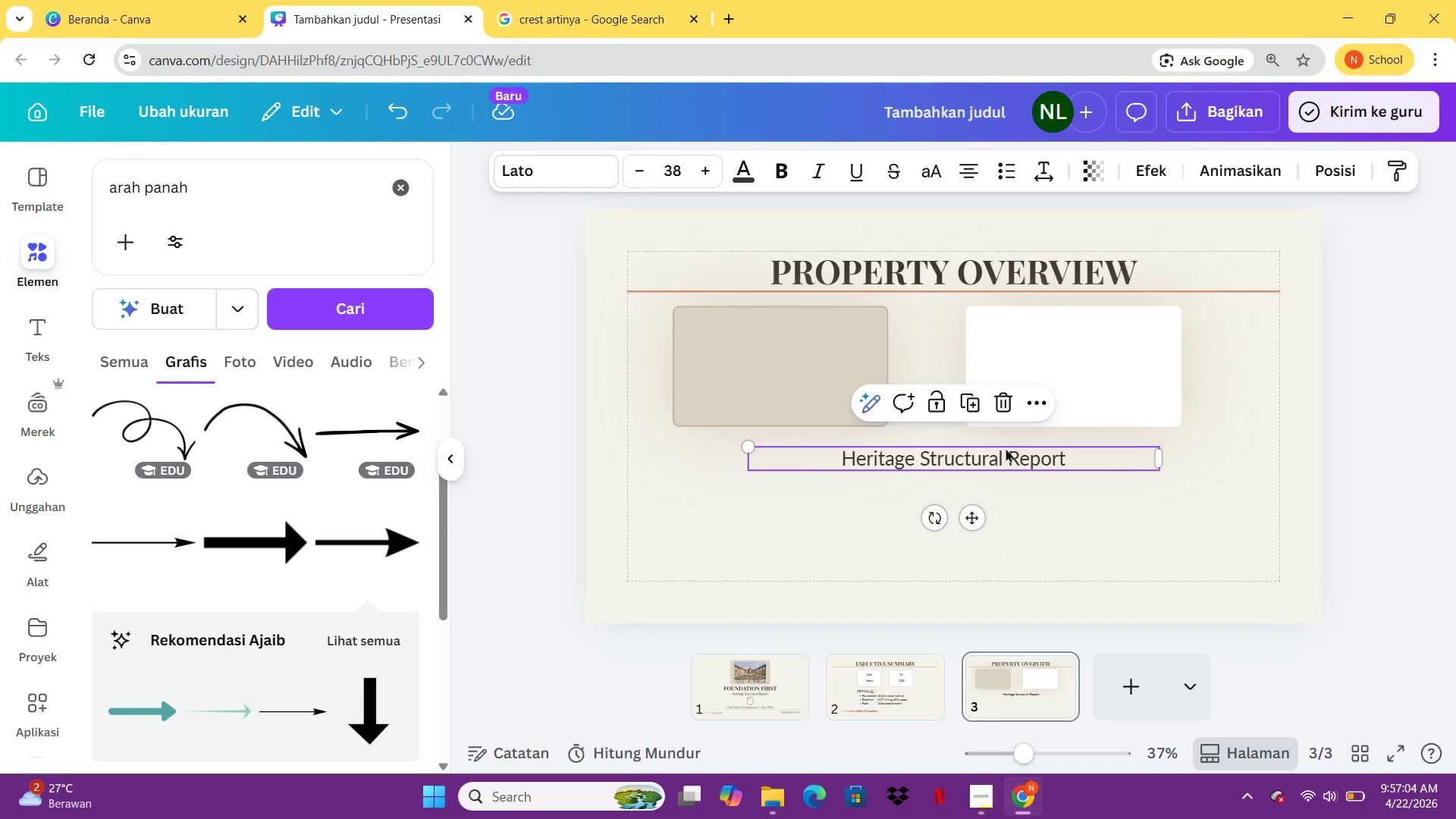 
double_click([1006, 448])
 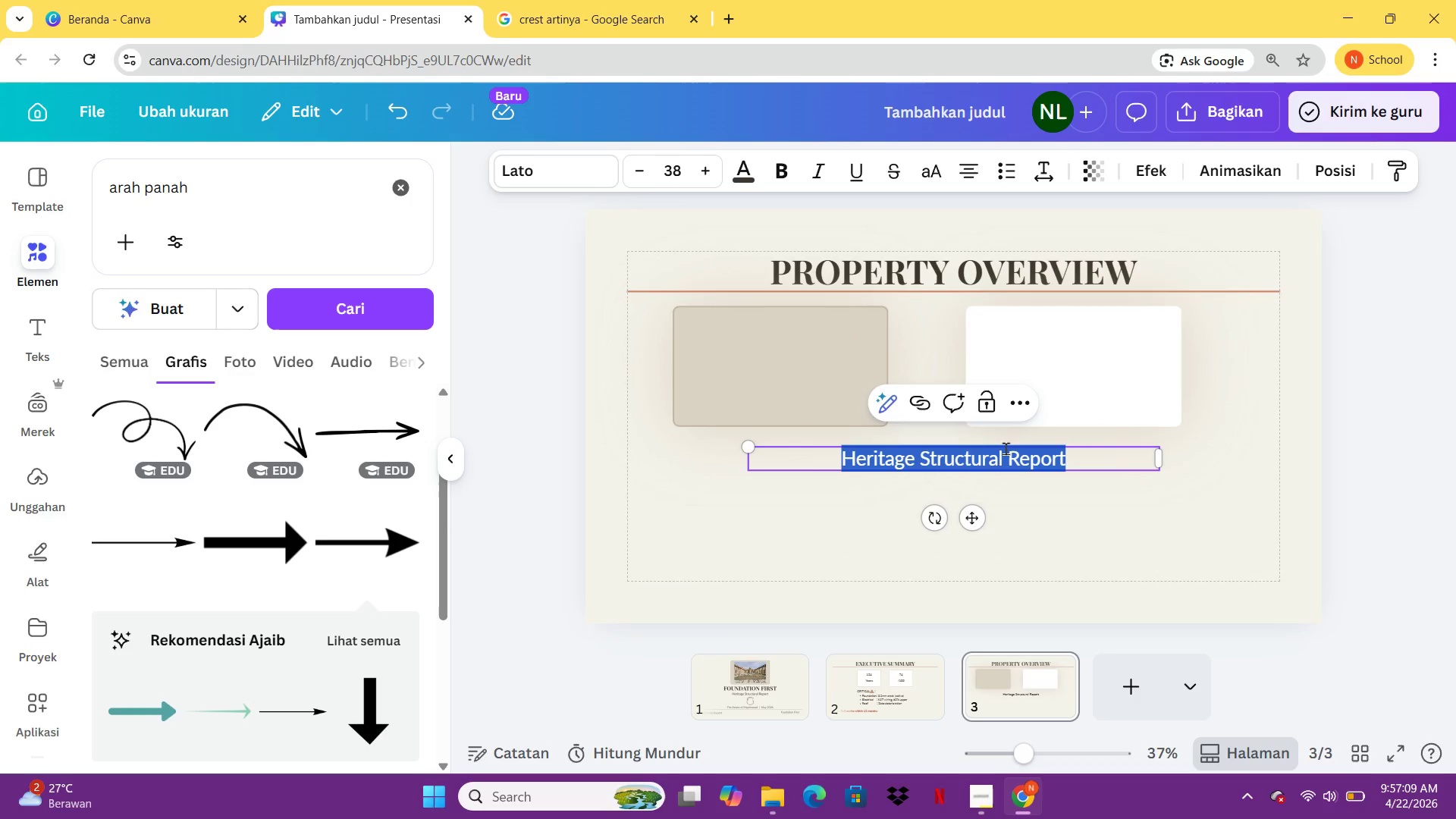 
wait(6.06)
 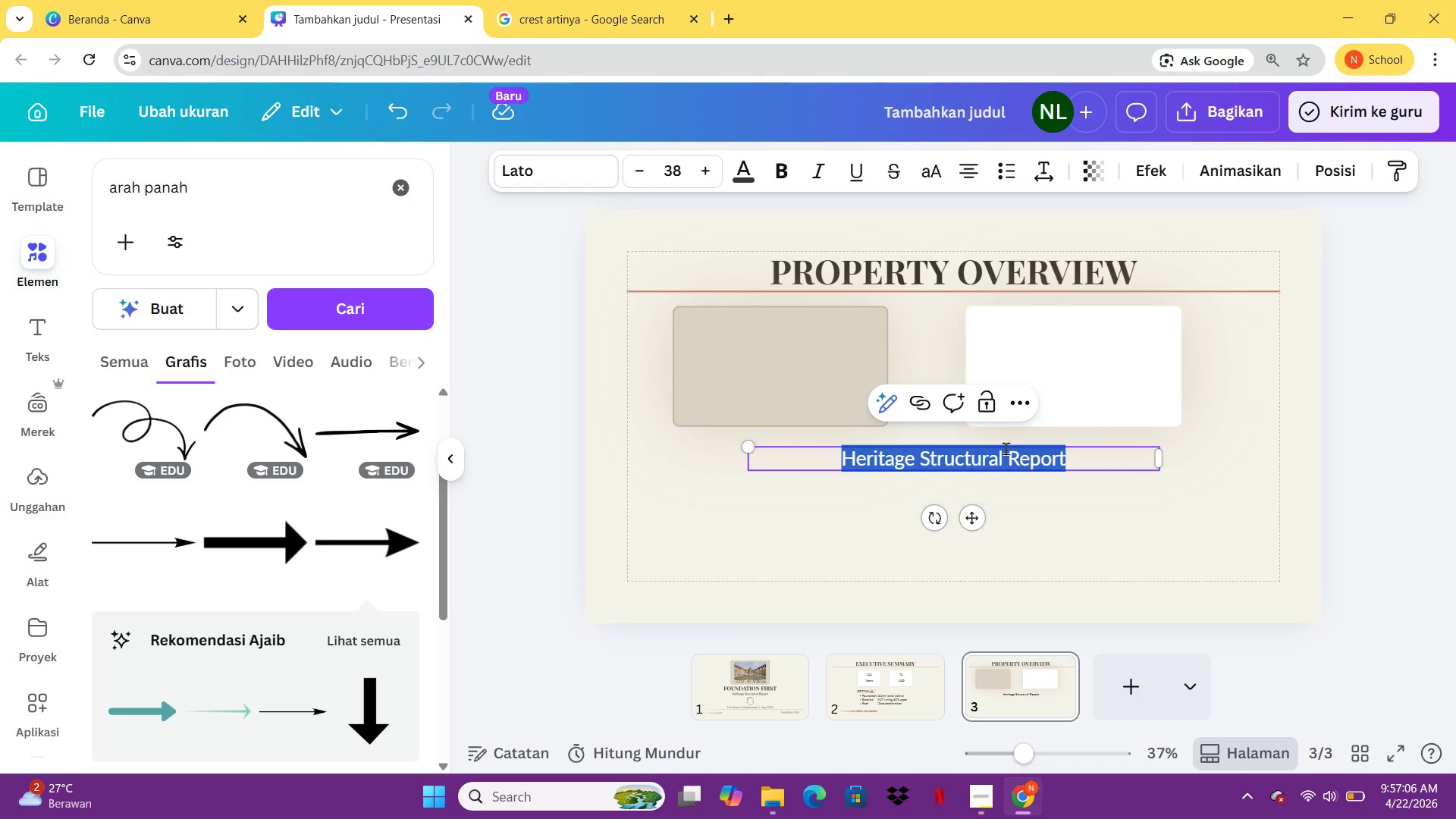 
type(MAPLEWOOO)
key(Backspace)
type(D STA)
key(Backspace)
key(Backspace)
key(Backspace)
type(ESTATE)
 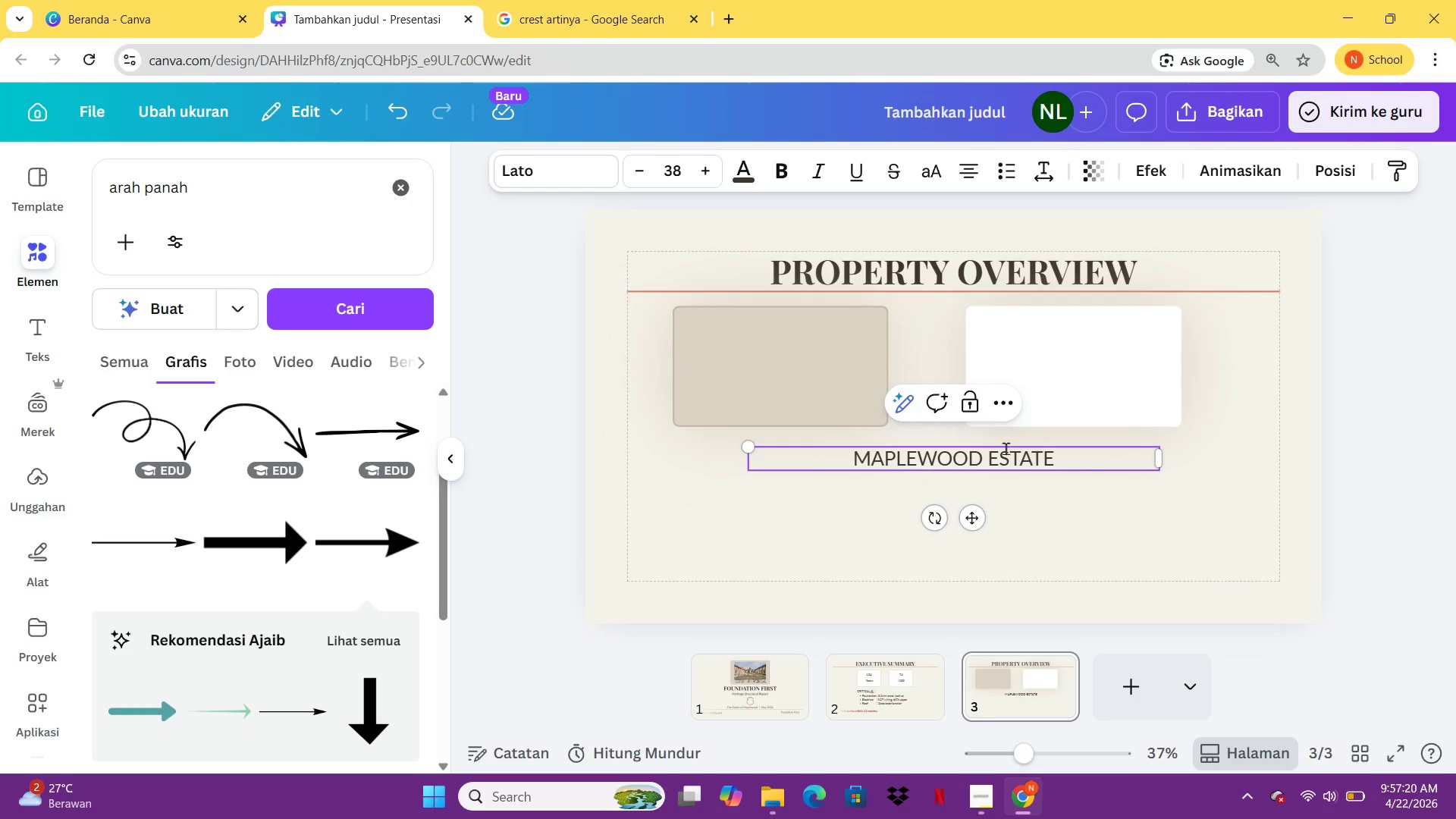 
key(Control+A)
 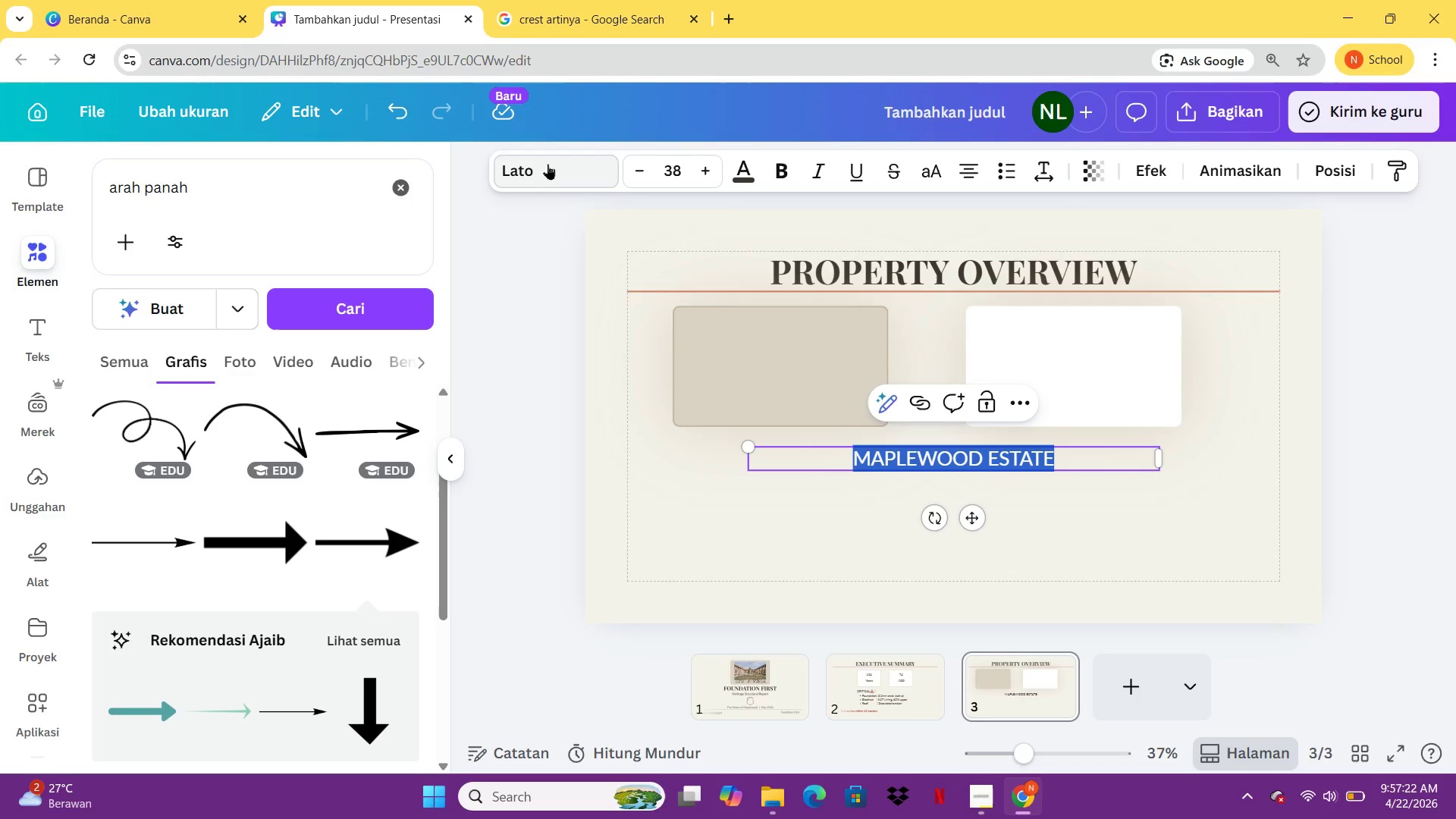 
left_click([548, 164])
 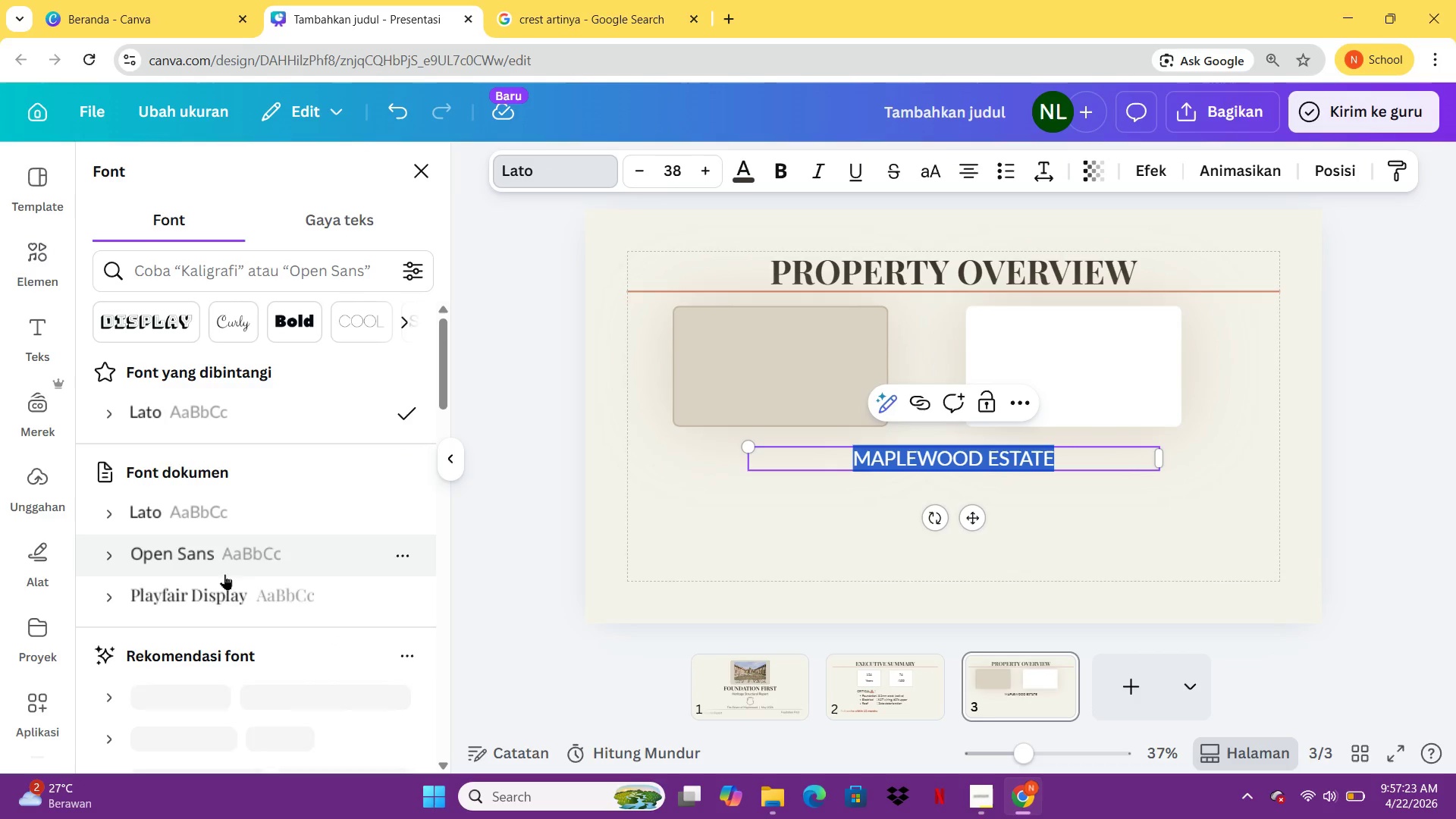 
left_click([221, 588])
 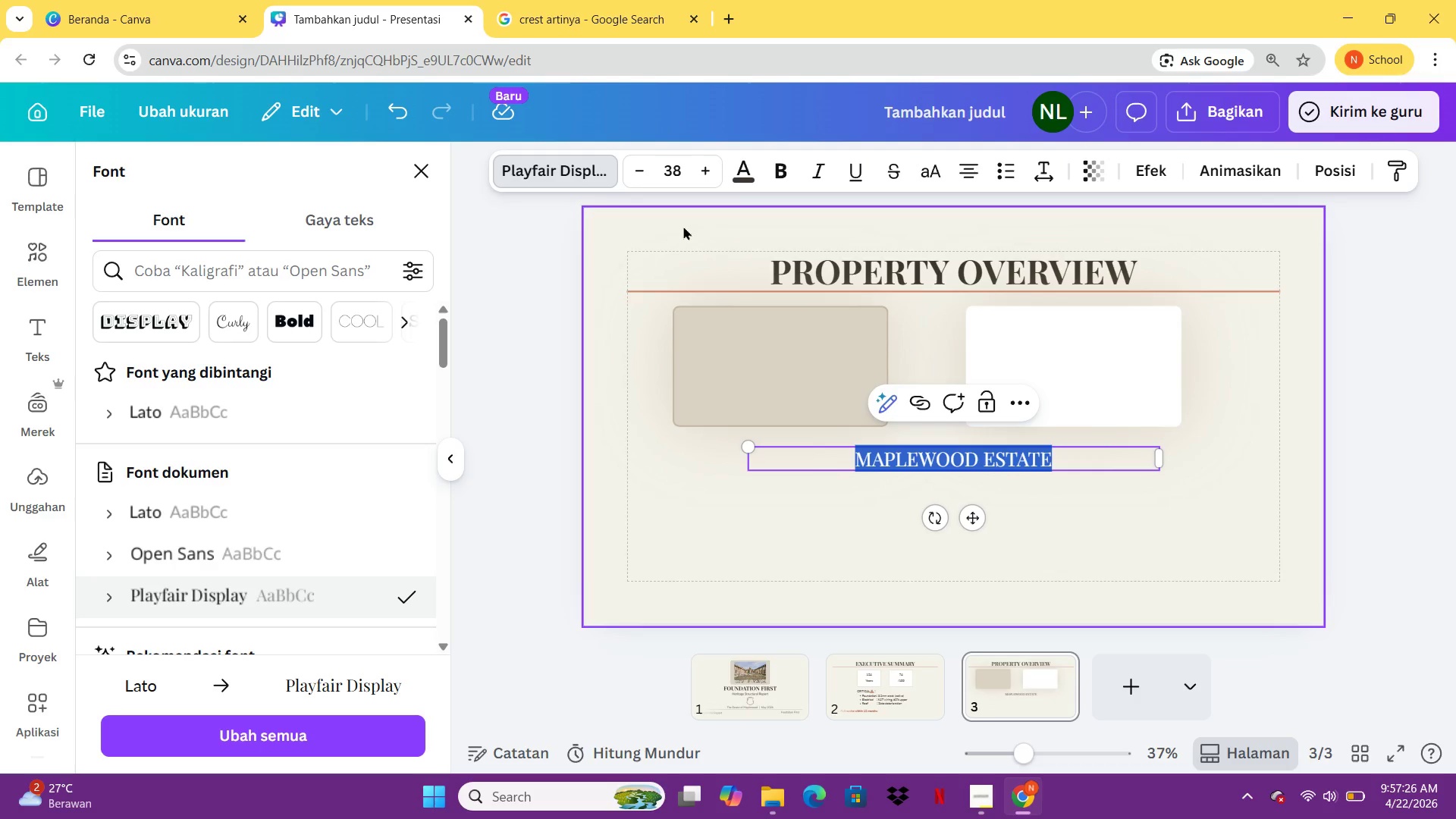 
left_click([739, 174])
 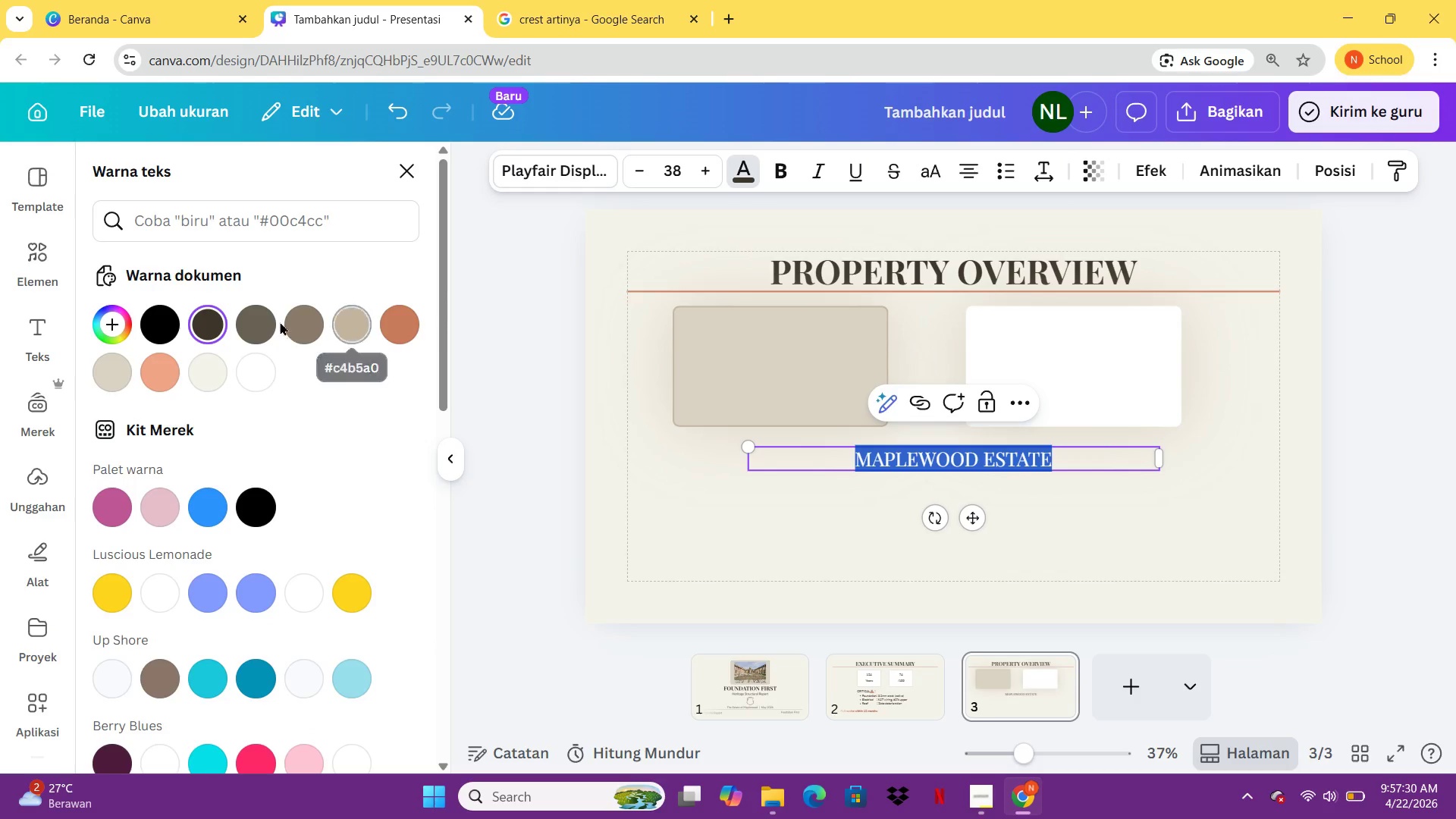 
mouse_move([234, 341])
 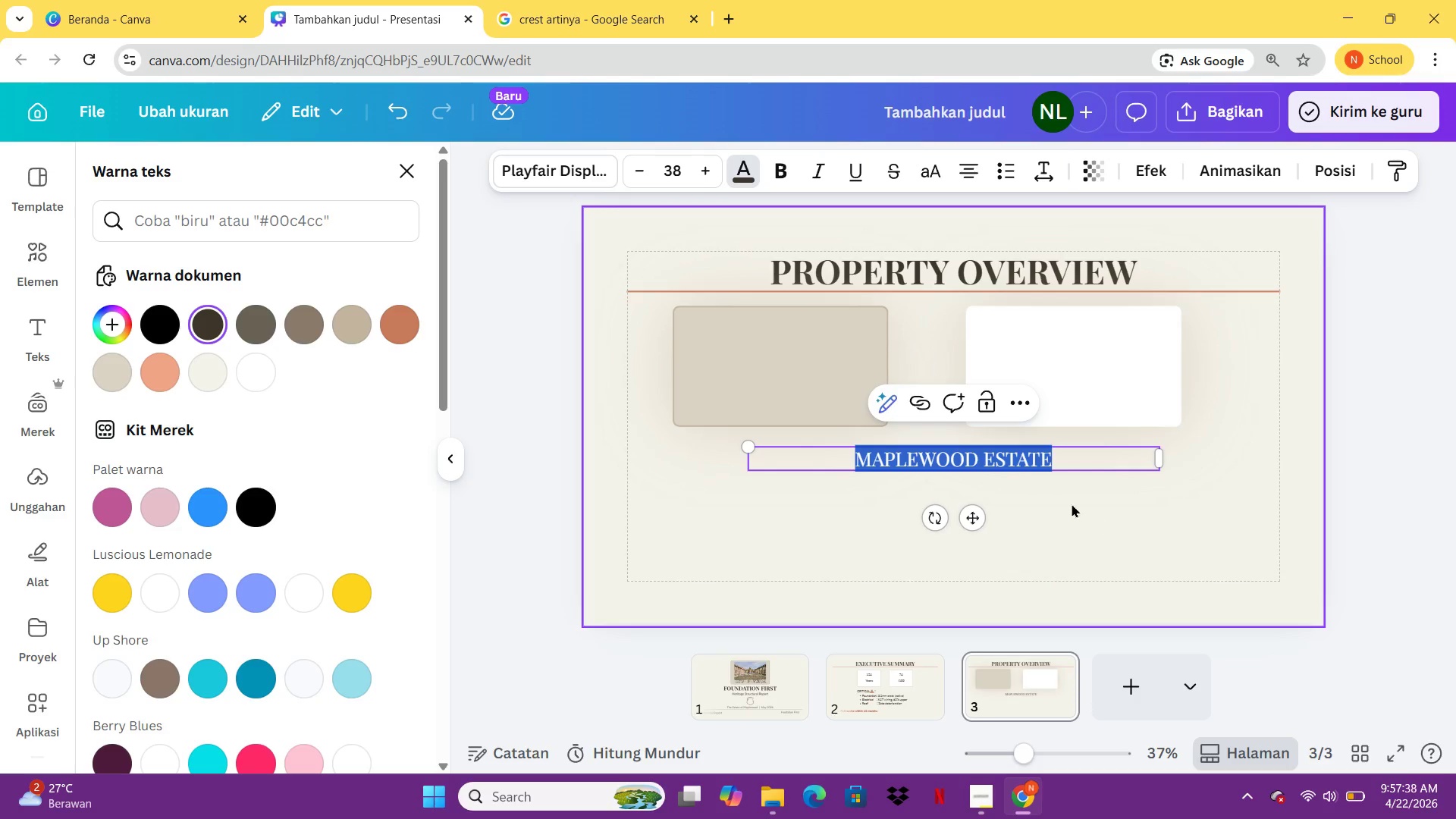 
wait(6.02)
 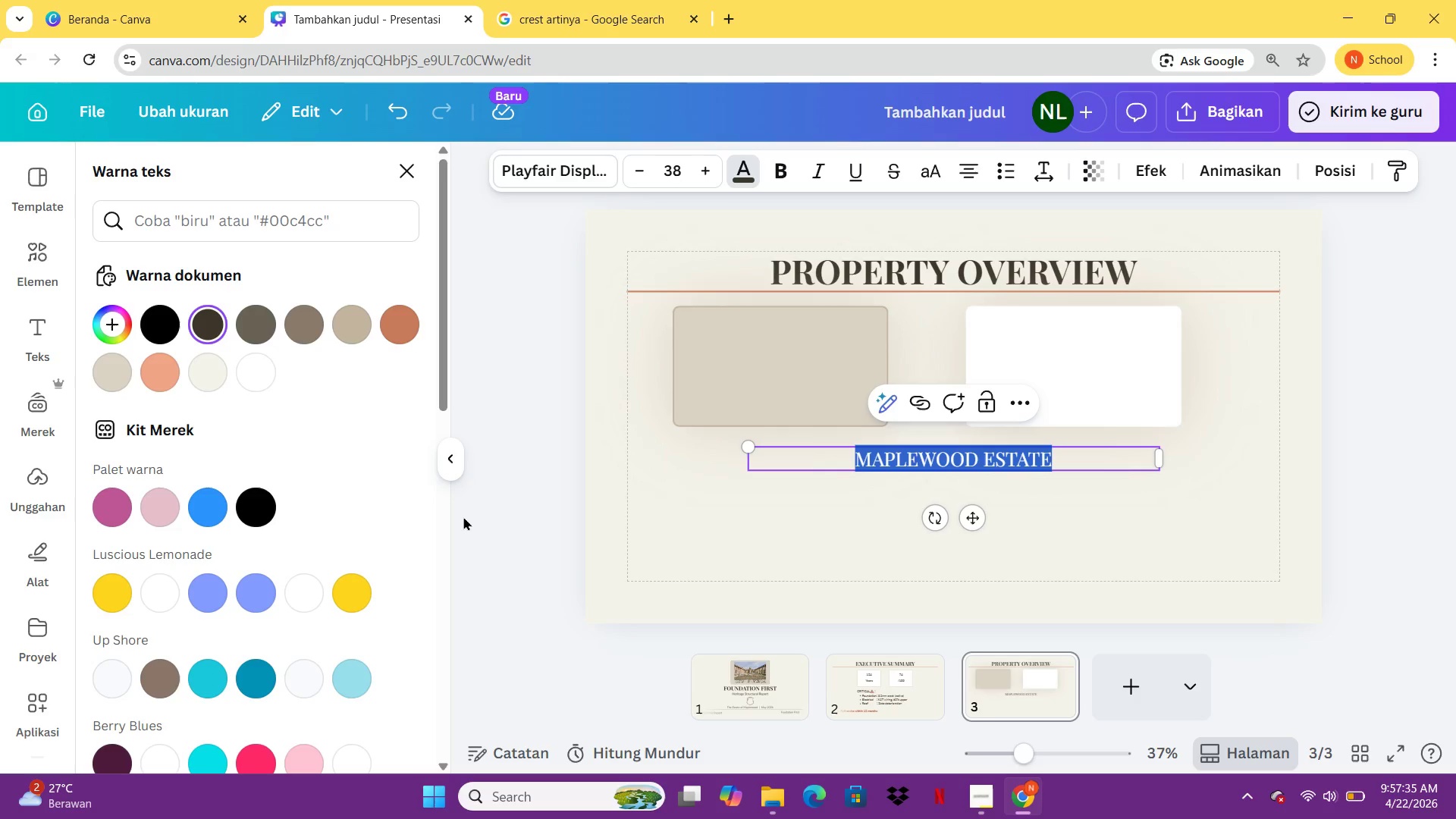 
left_click_drag(start_coordinate=[1163, 457], to_coordinate=[997, 464])
 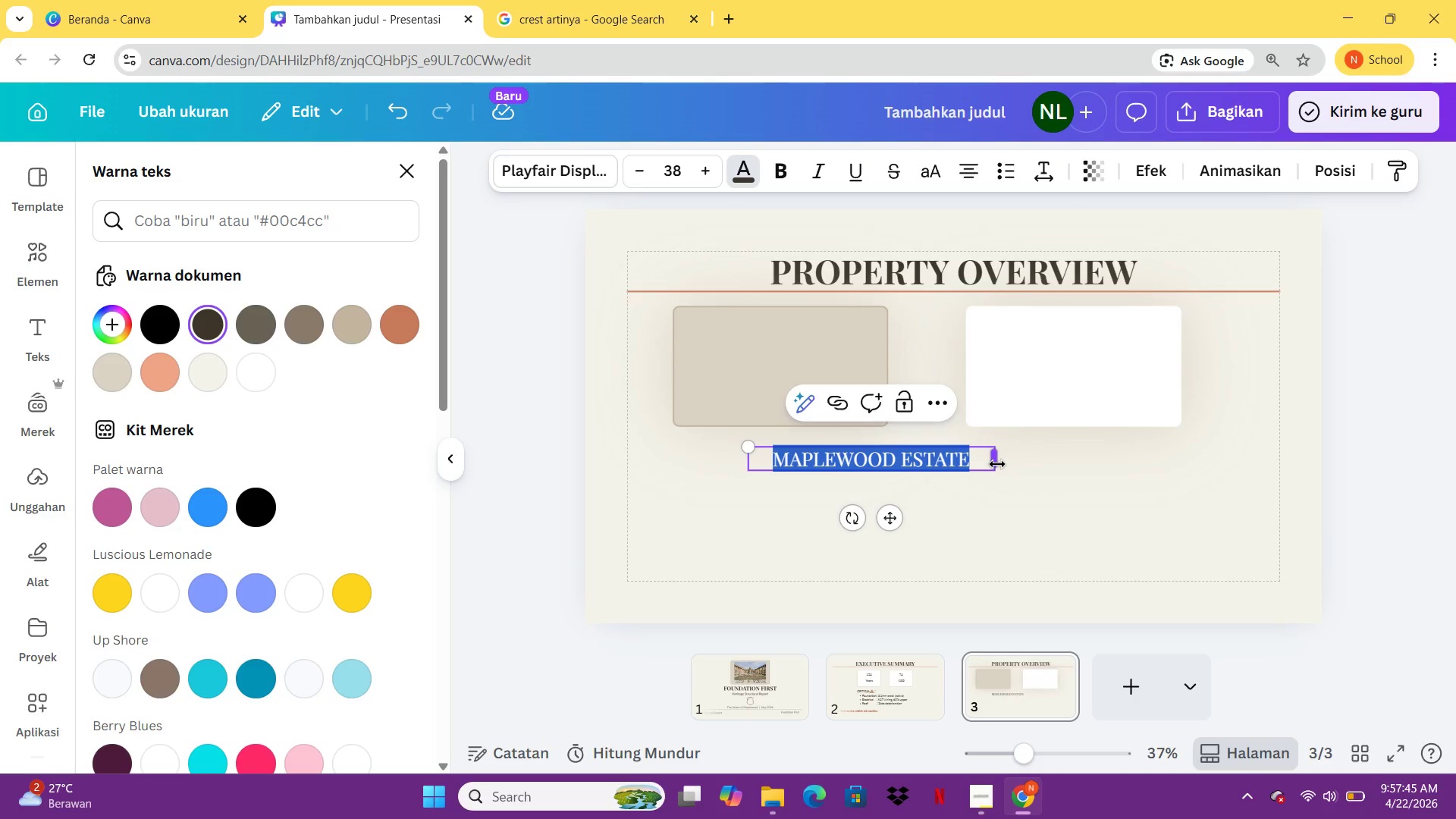 
wait(6.33)
 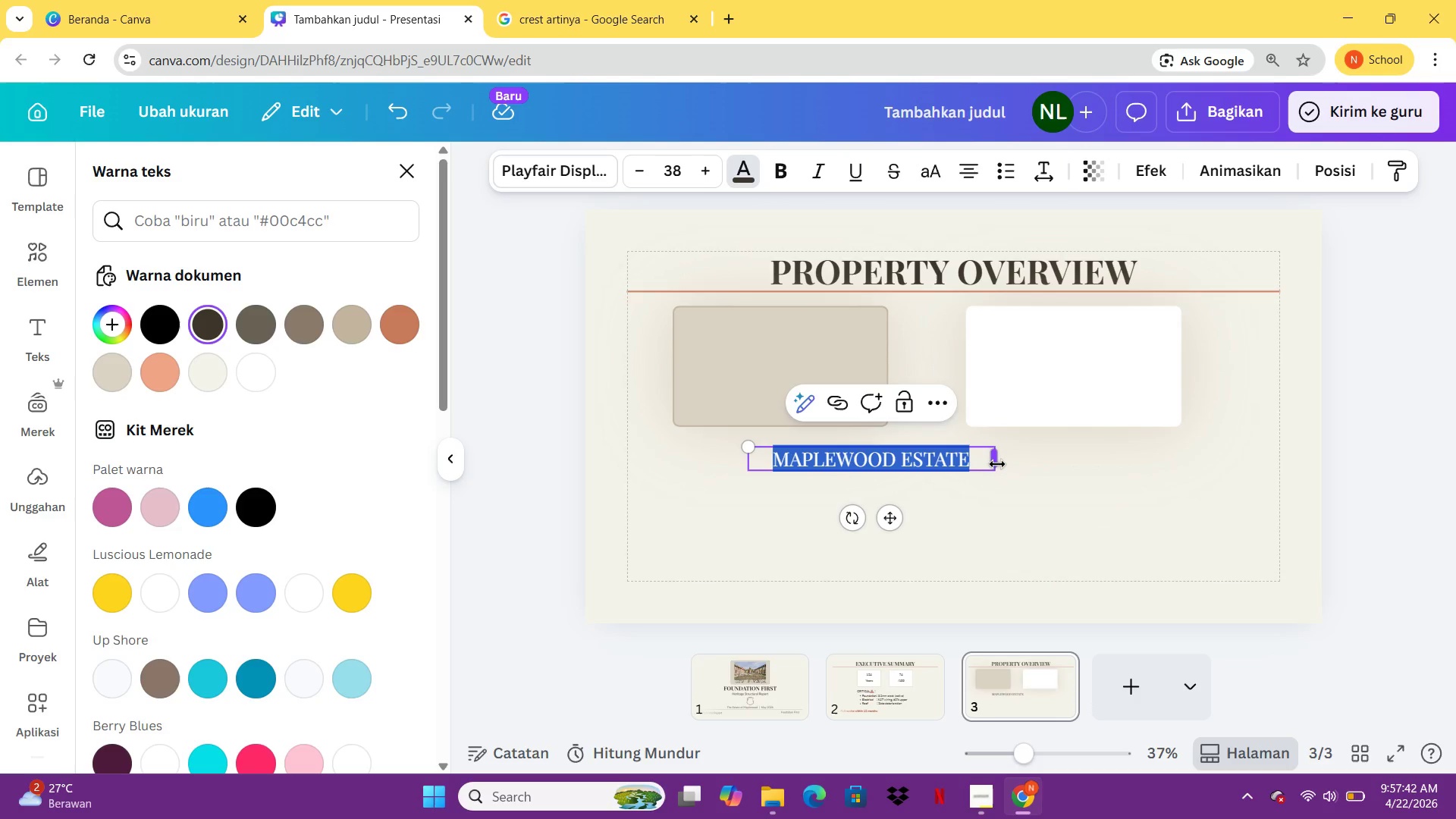 
left_click_drag(start_coordinate=[898, 527], to_coordinate=[1097, 395])
 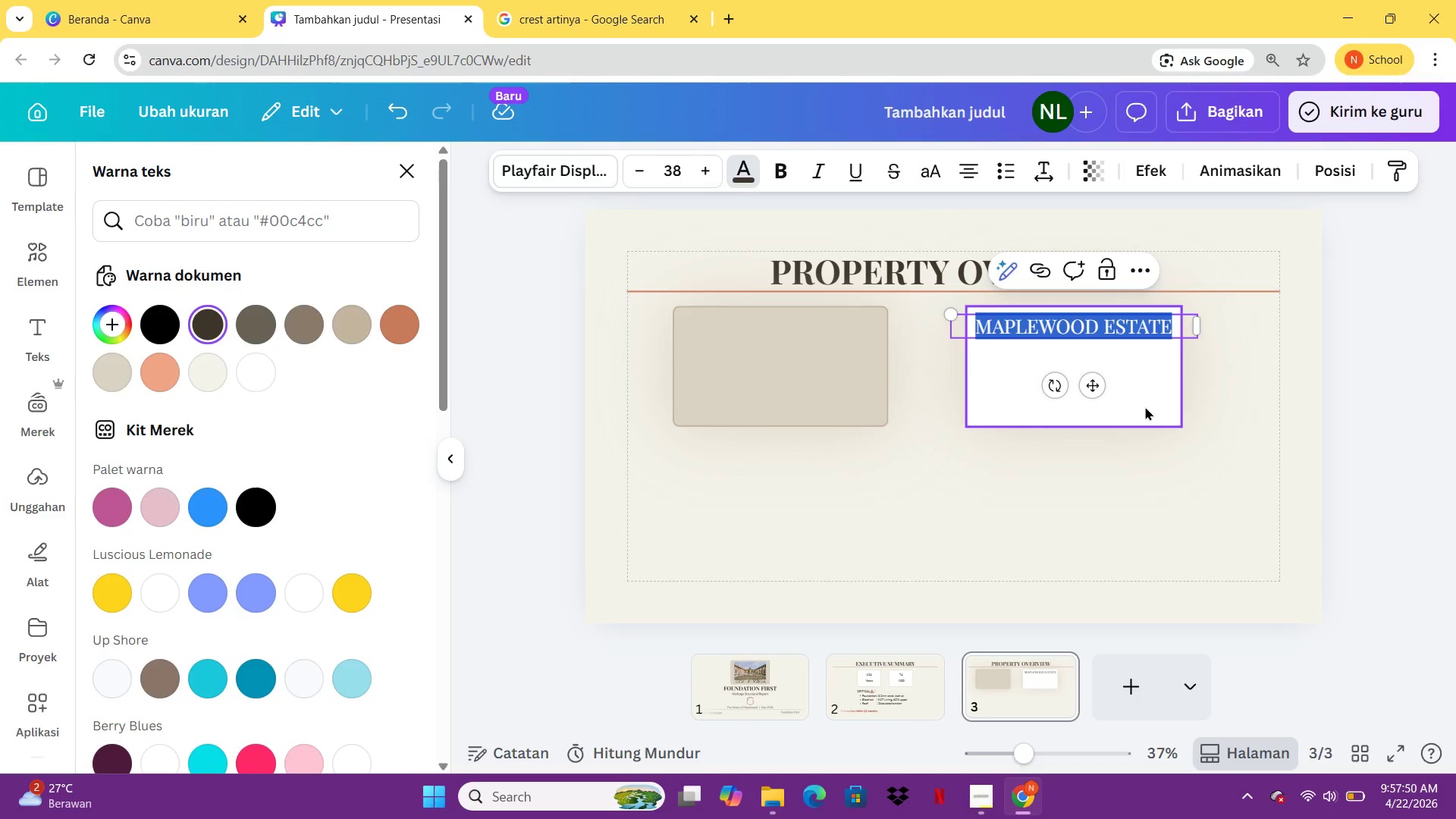 
left_click([1145, 406])
 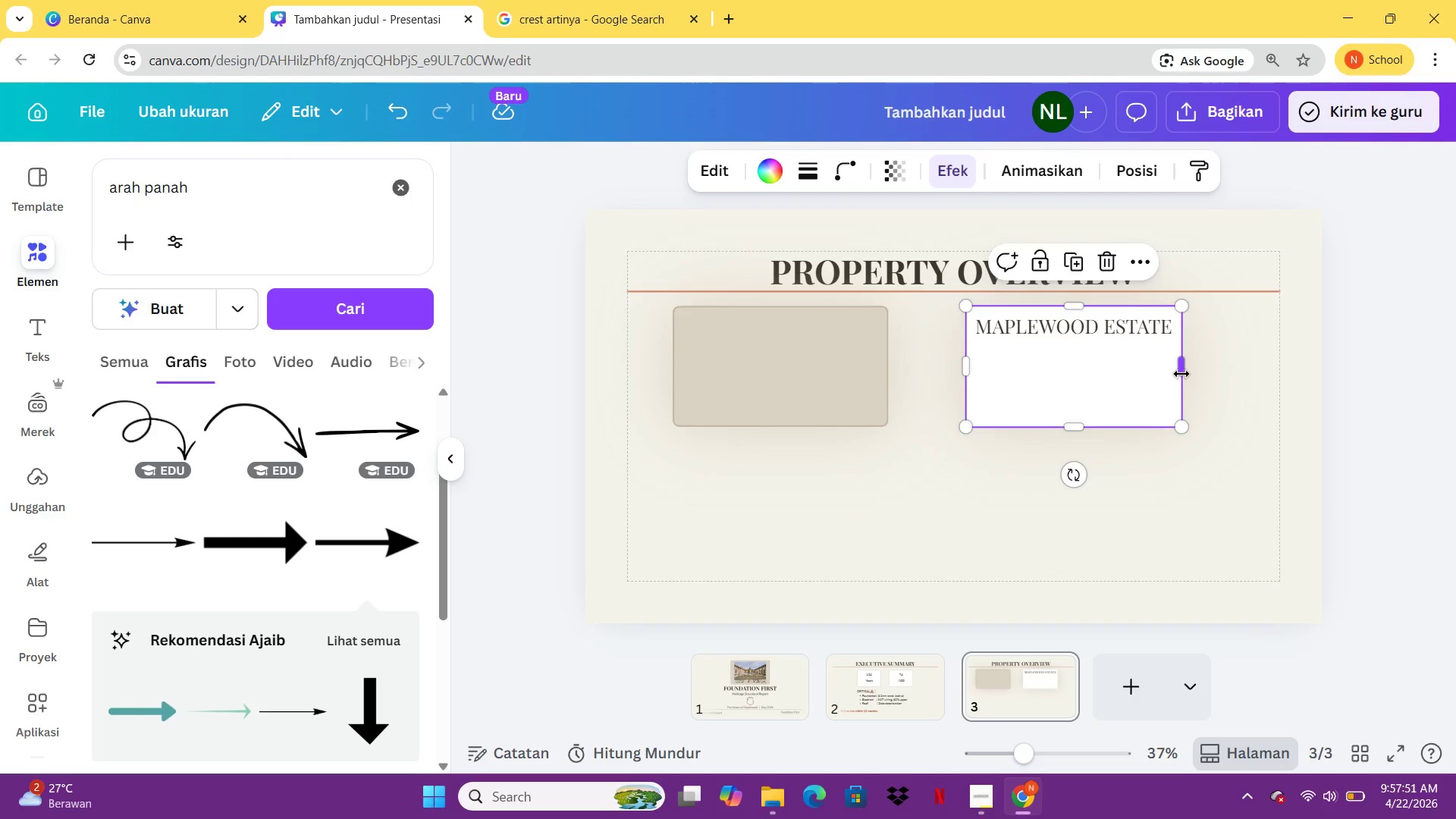 
left_click_drag(start_coordinate=[1181, 374], to_coordinate=[1233, 377])
 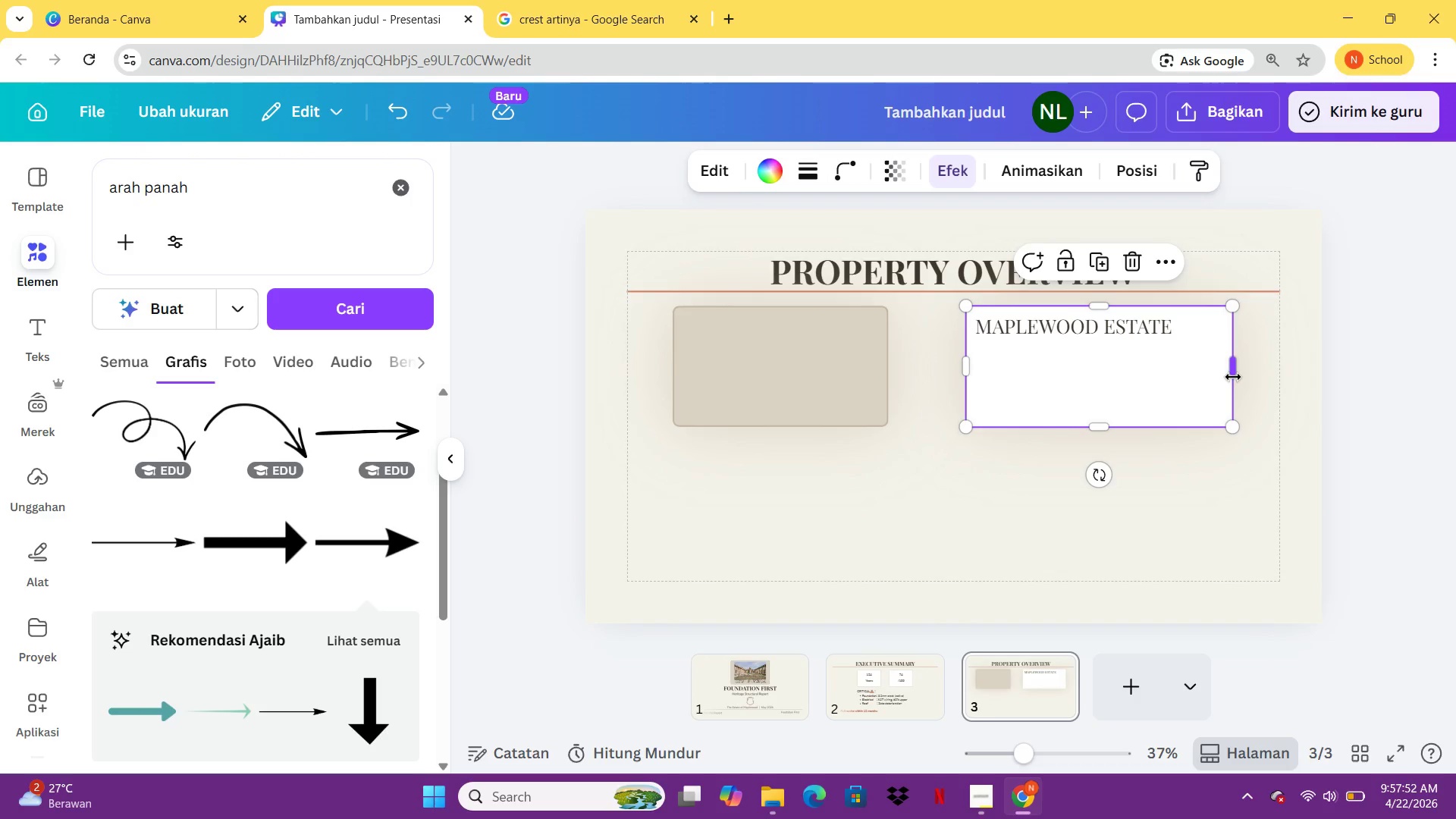 
left_click([1233, 377])
 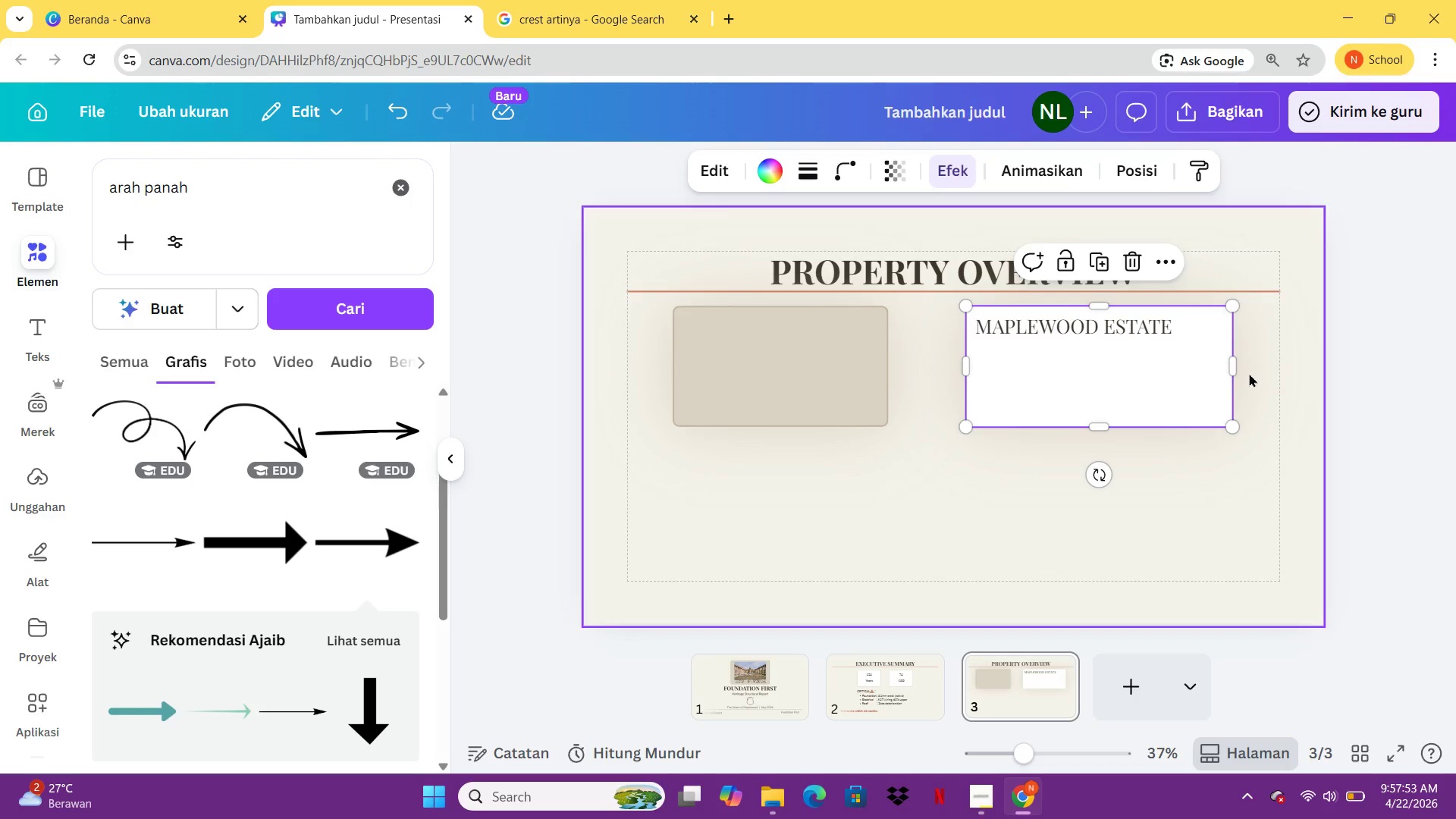 
left_click_drag(start_coordinate=[1236, 366], to_coordinate=[1260, 366])
 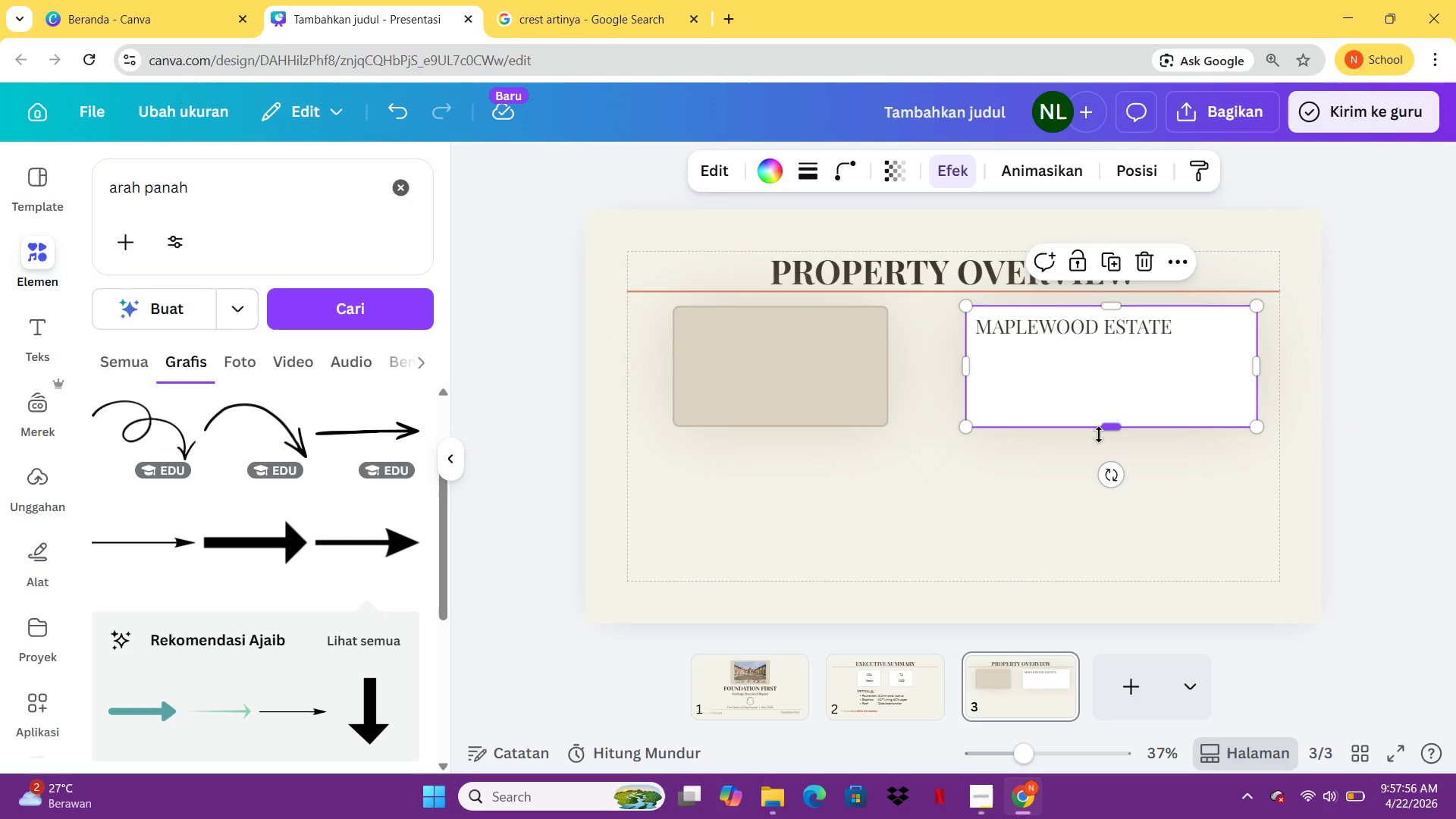 
left_click_drag(start_coordinate=[1099, 435], to_coordinate=[1082, 537])
 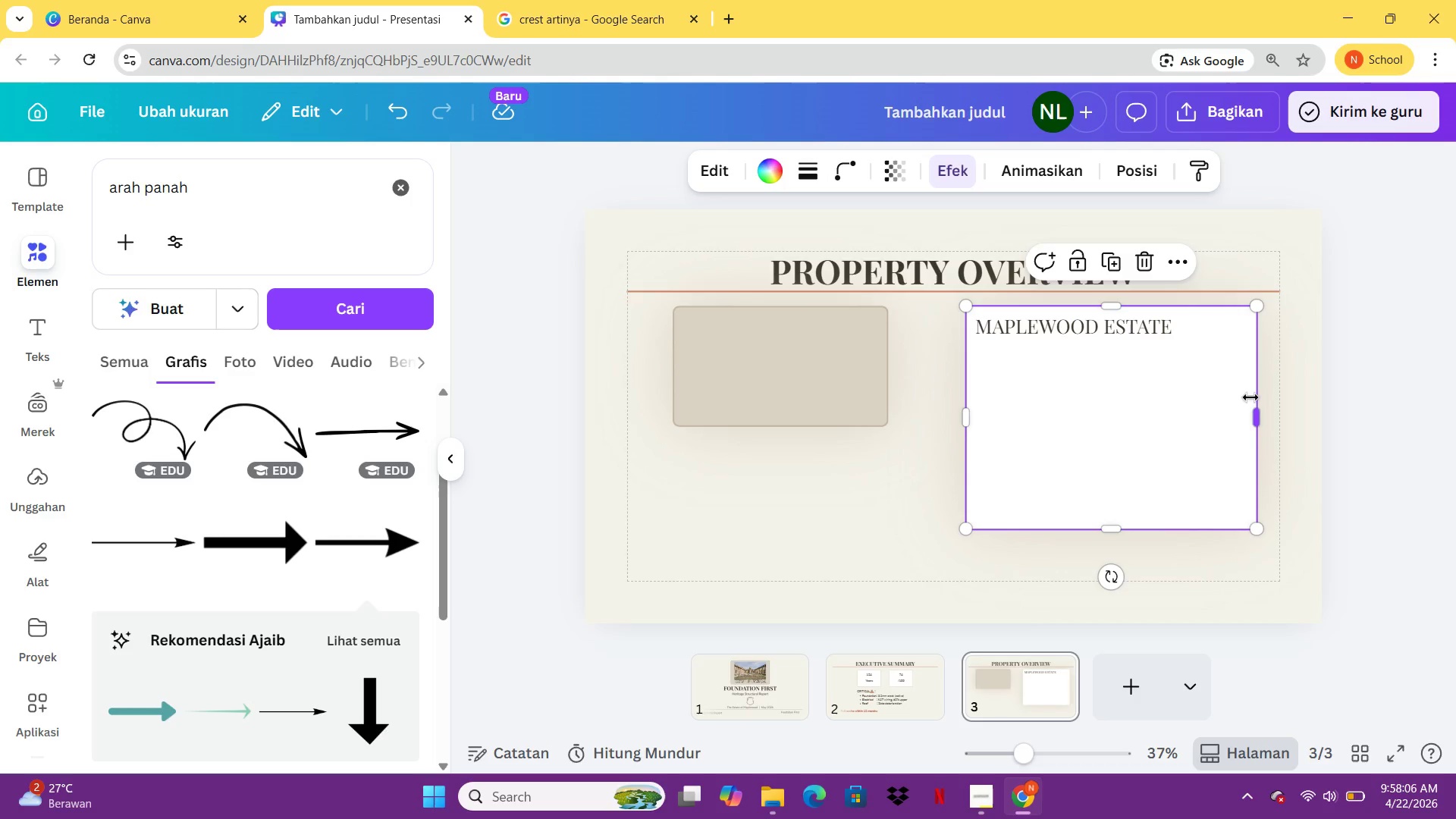 
wait(13.83)
 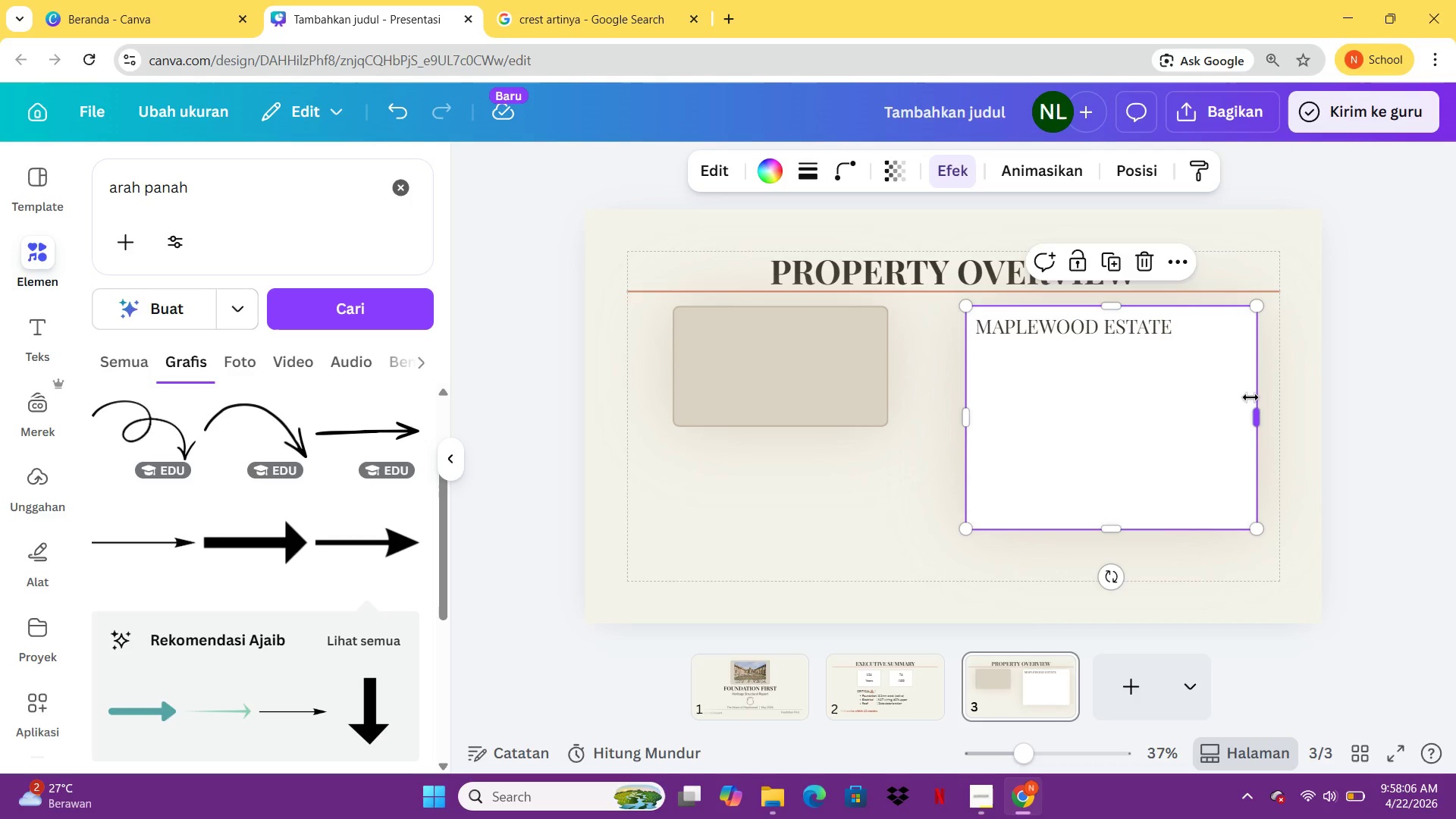 
left_click([1150, 325])
 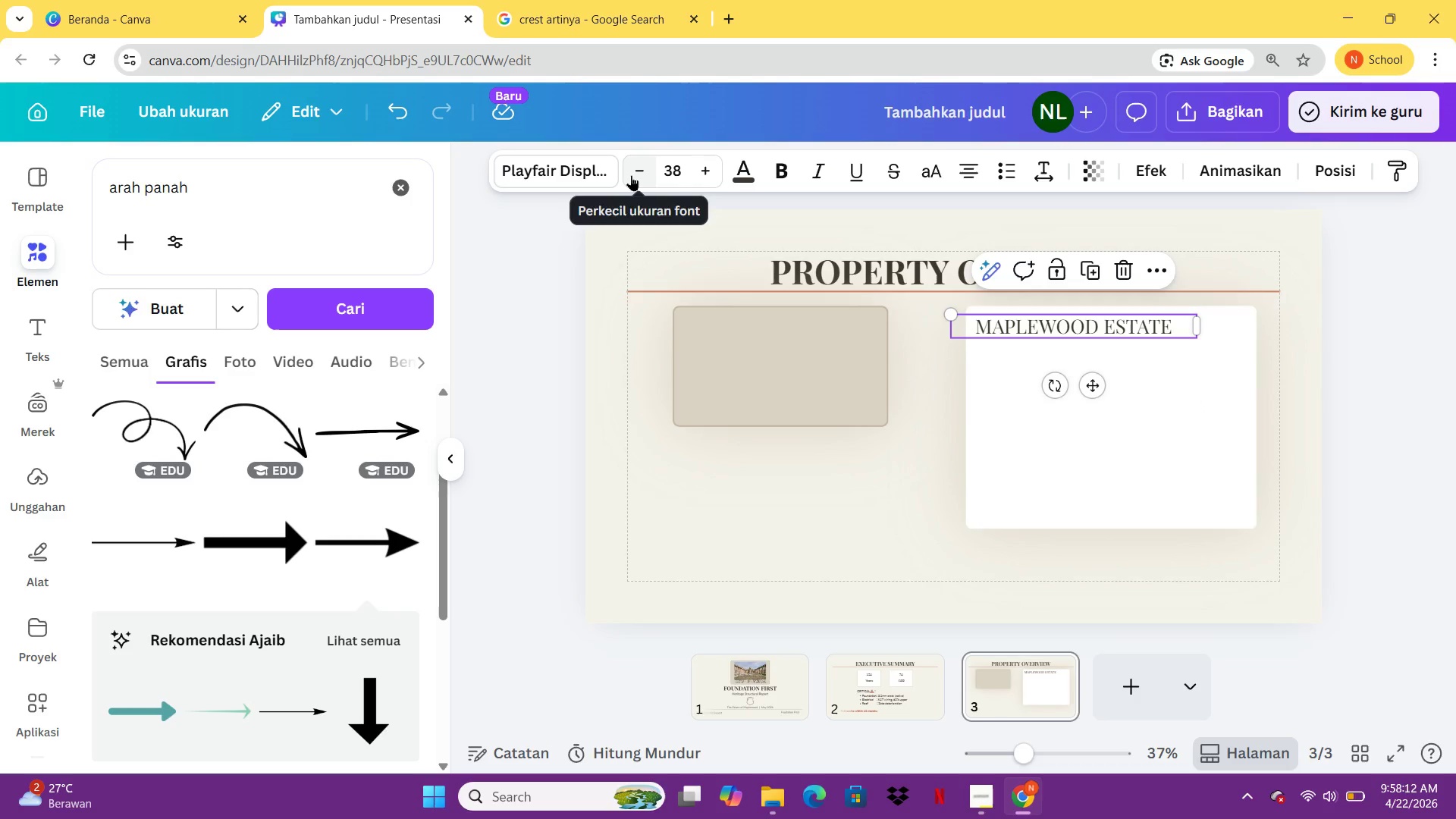 
double_click([631, 175])
 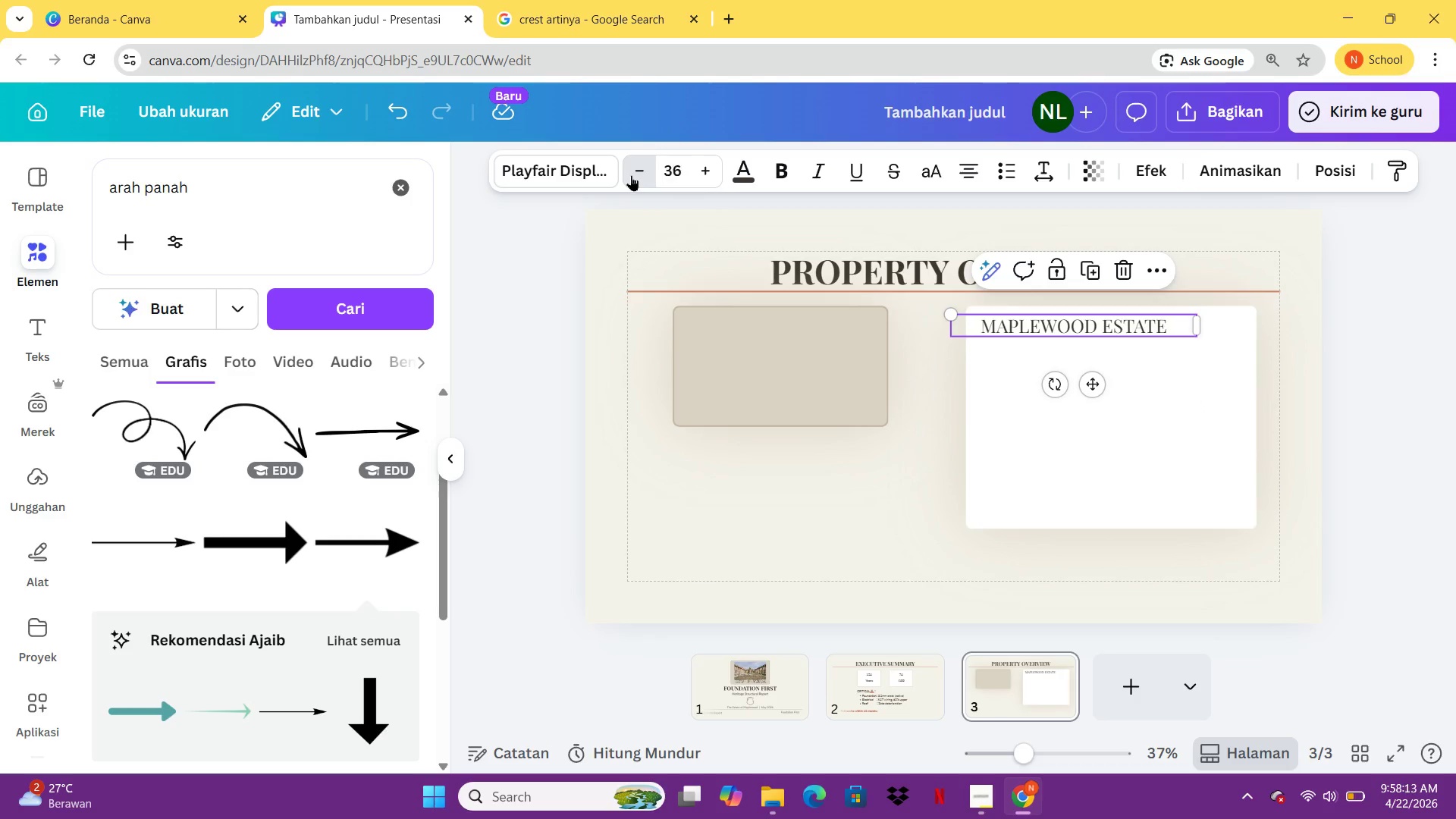 
triple_click([631, 175])
 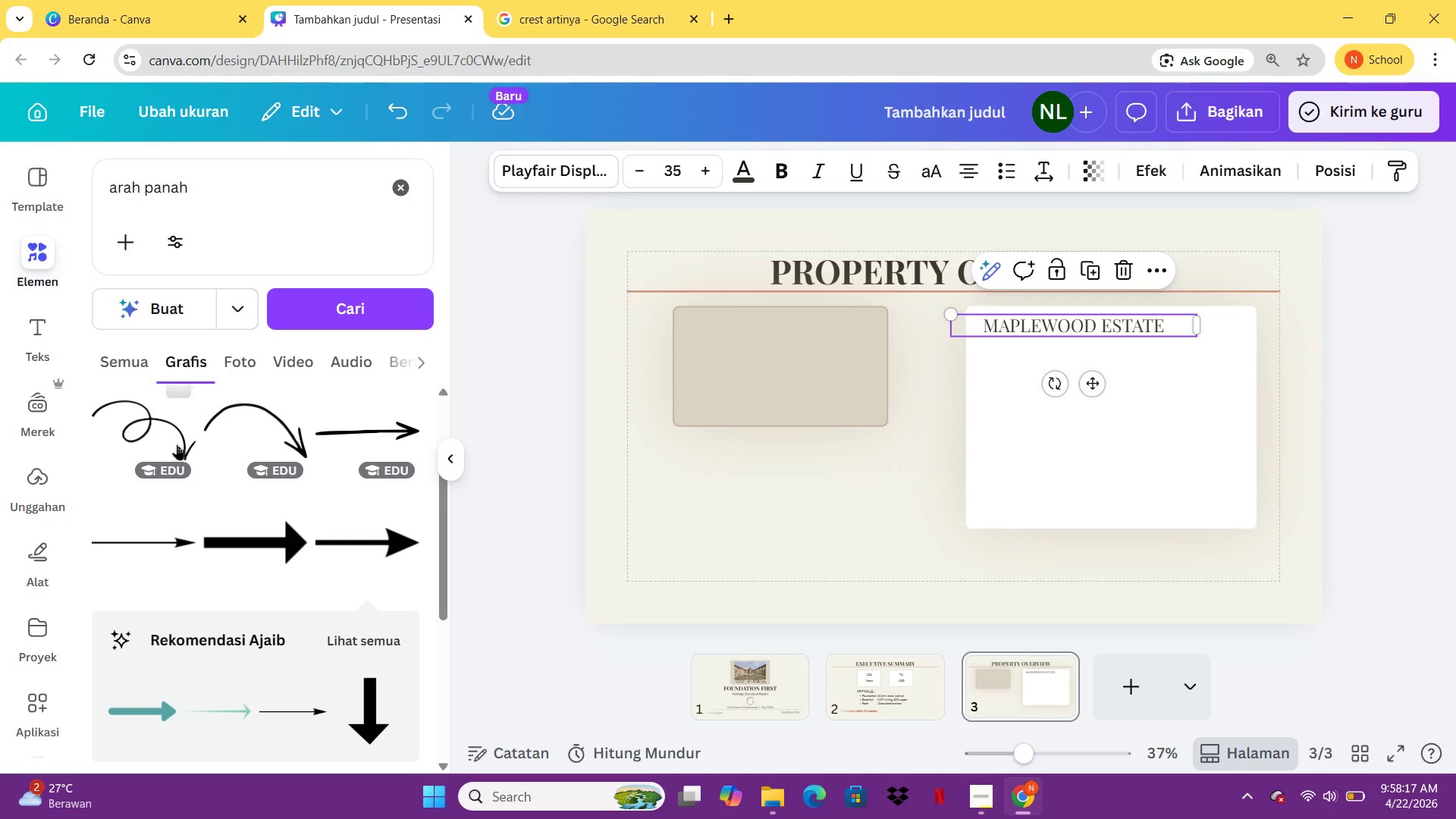 
wait(5.64)
 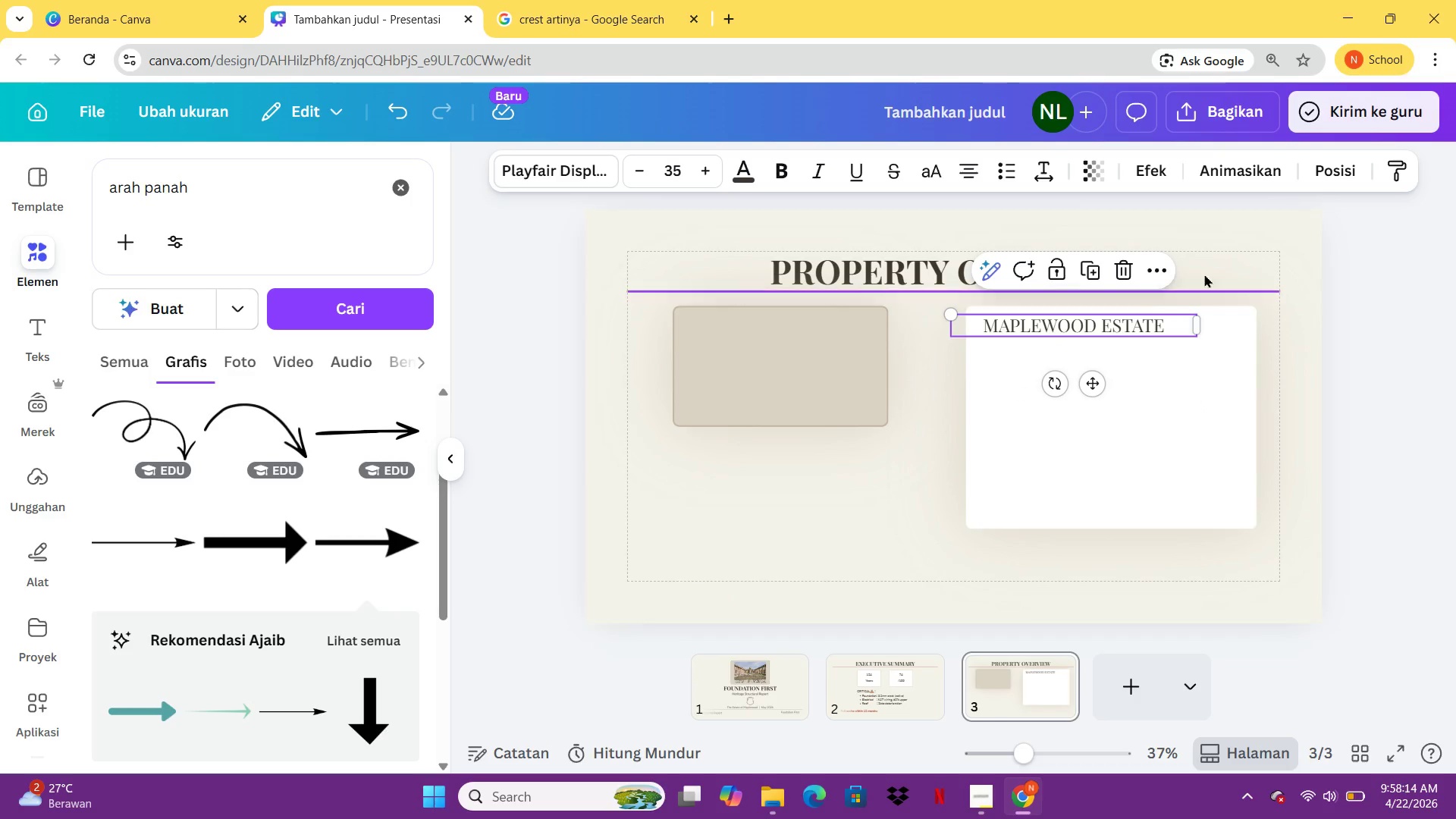 
left_click([705, 279])
 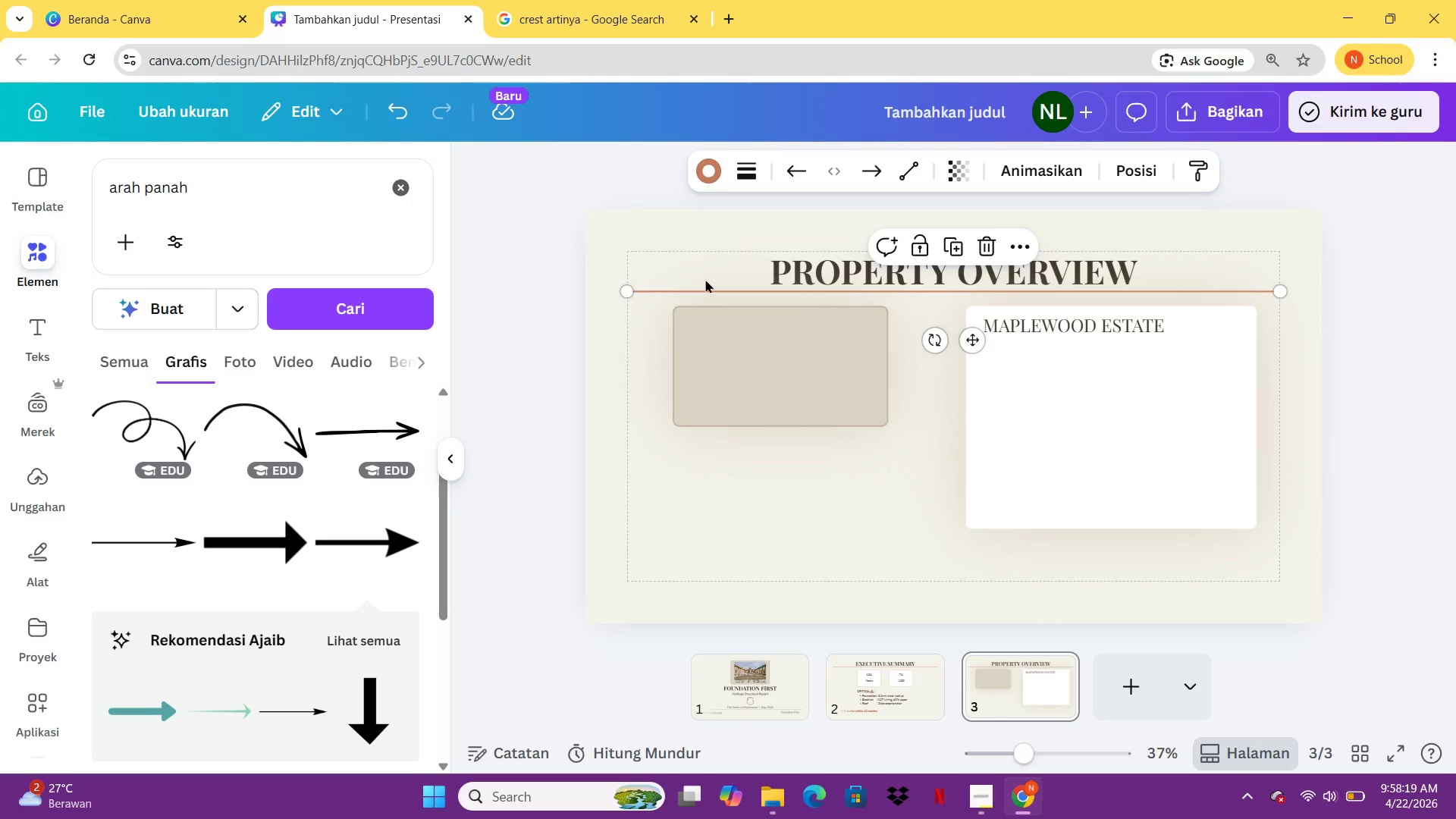 
key(Control+C)
 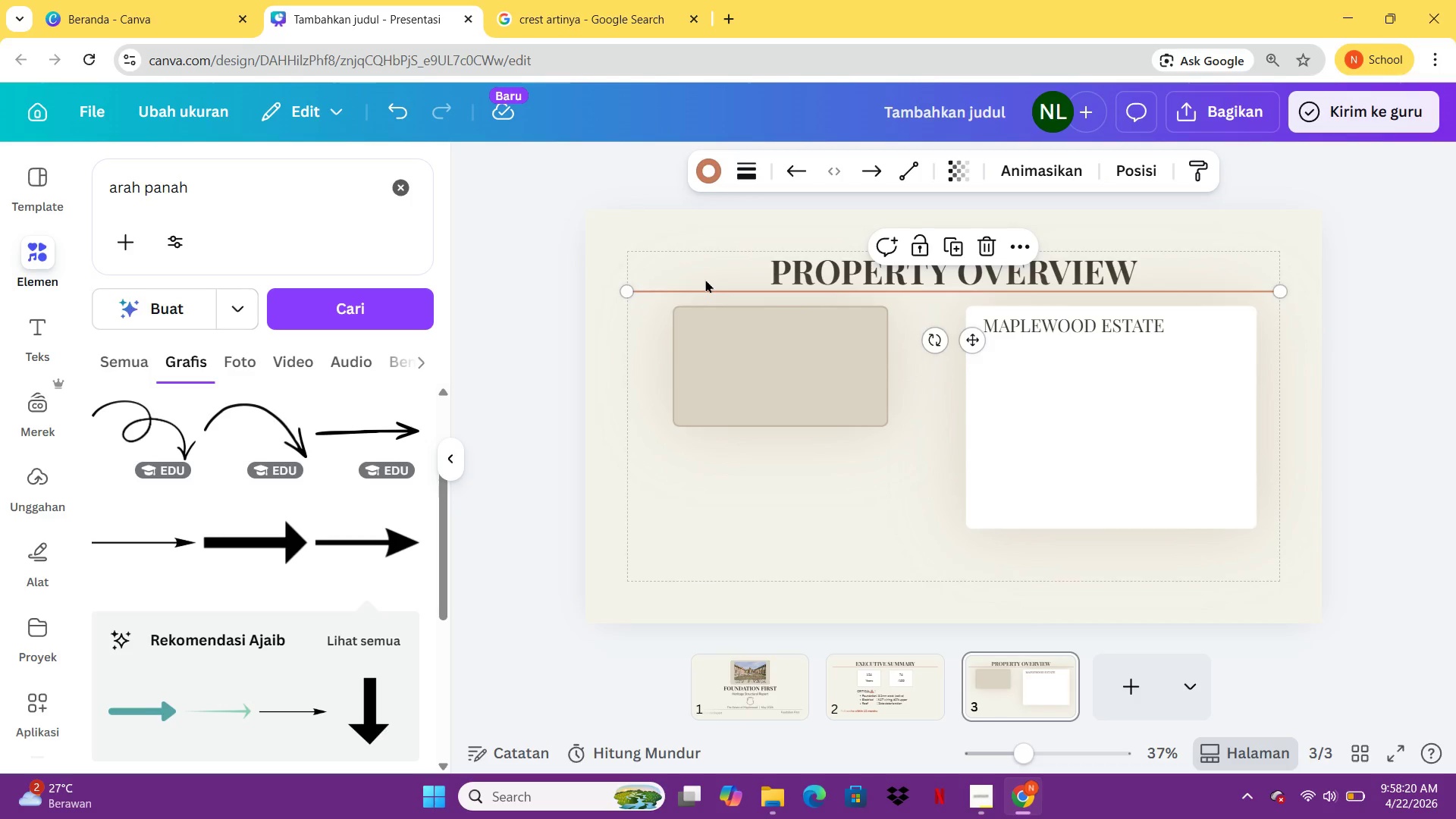 
key(Control+V)
 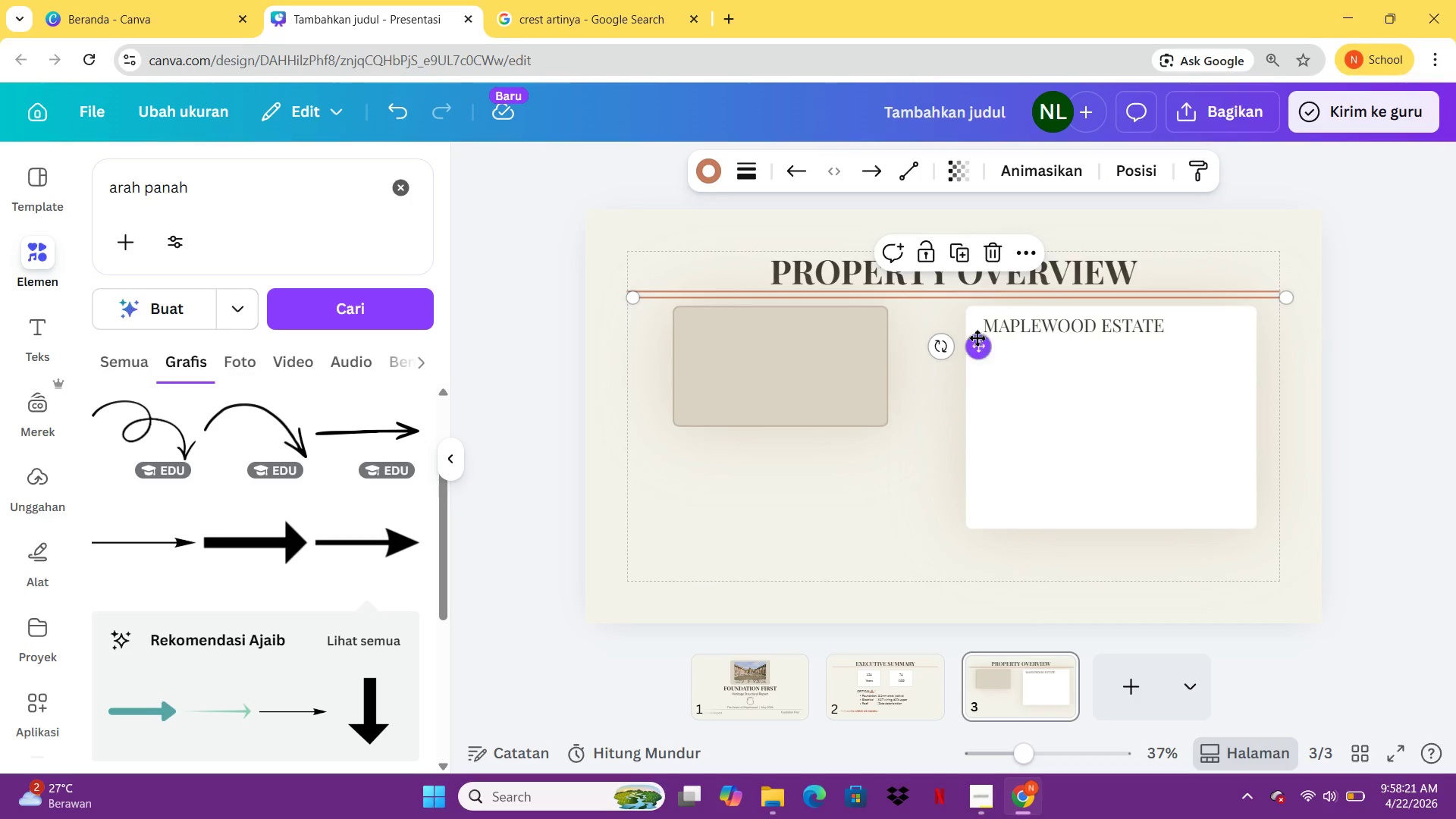 
left_click_drag(start_coordinate=[980, 342], to_coordinate=[982, 485])
 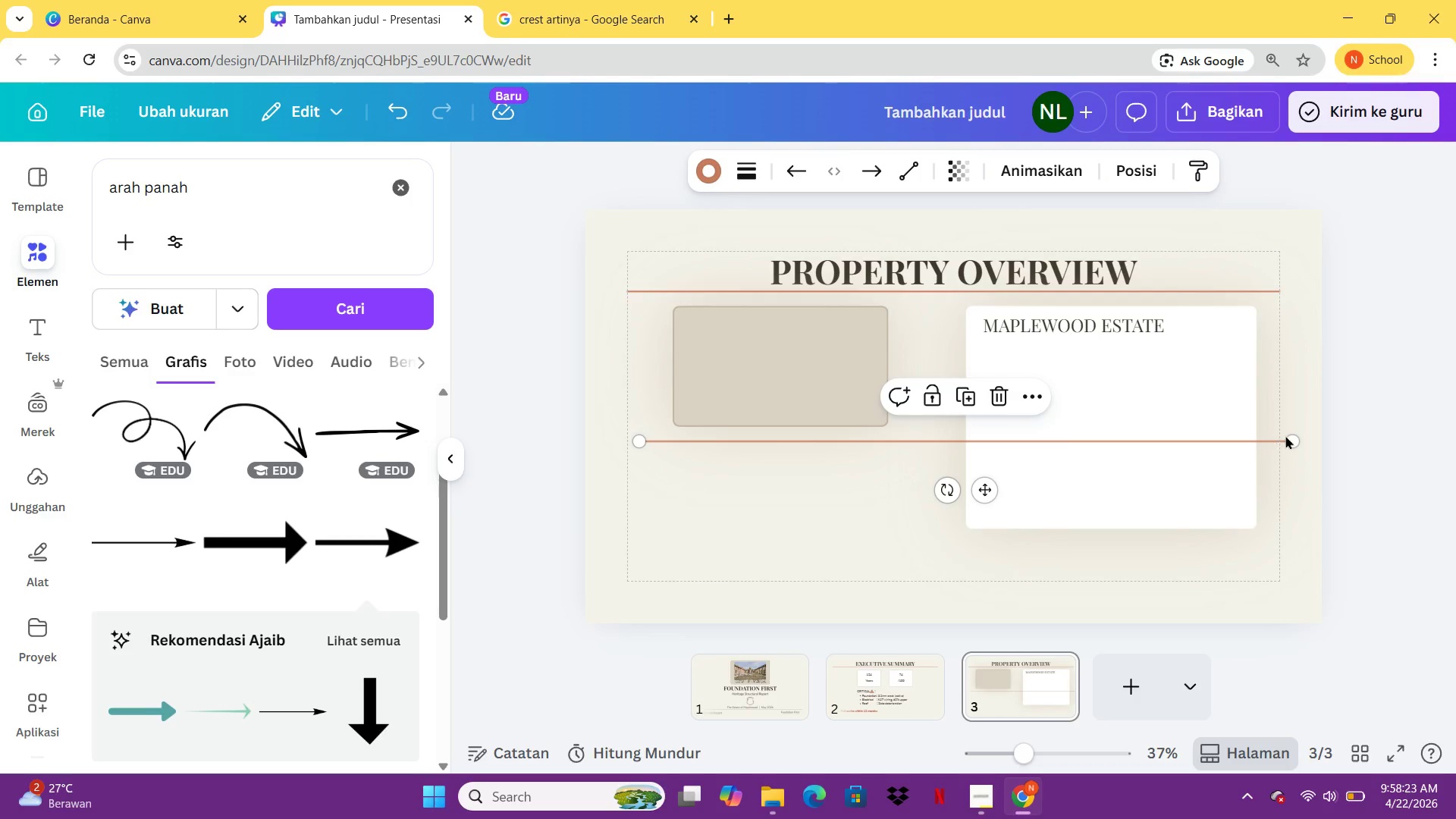 
hold_key(key=ShiftLeft, duration=3.59)
left_click_drag(start_coordinate=[1294, 438], to_coordinate=[895, 460])
 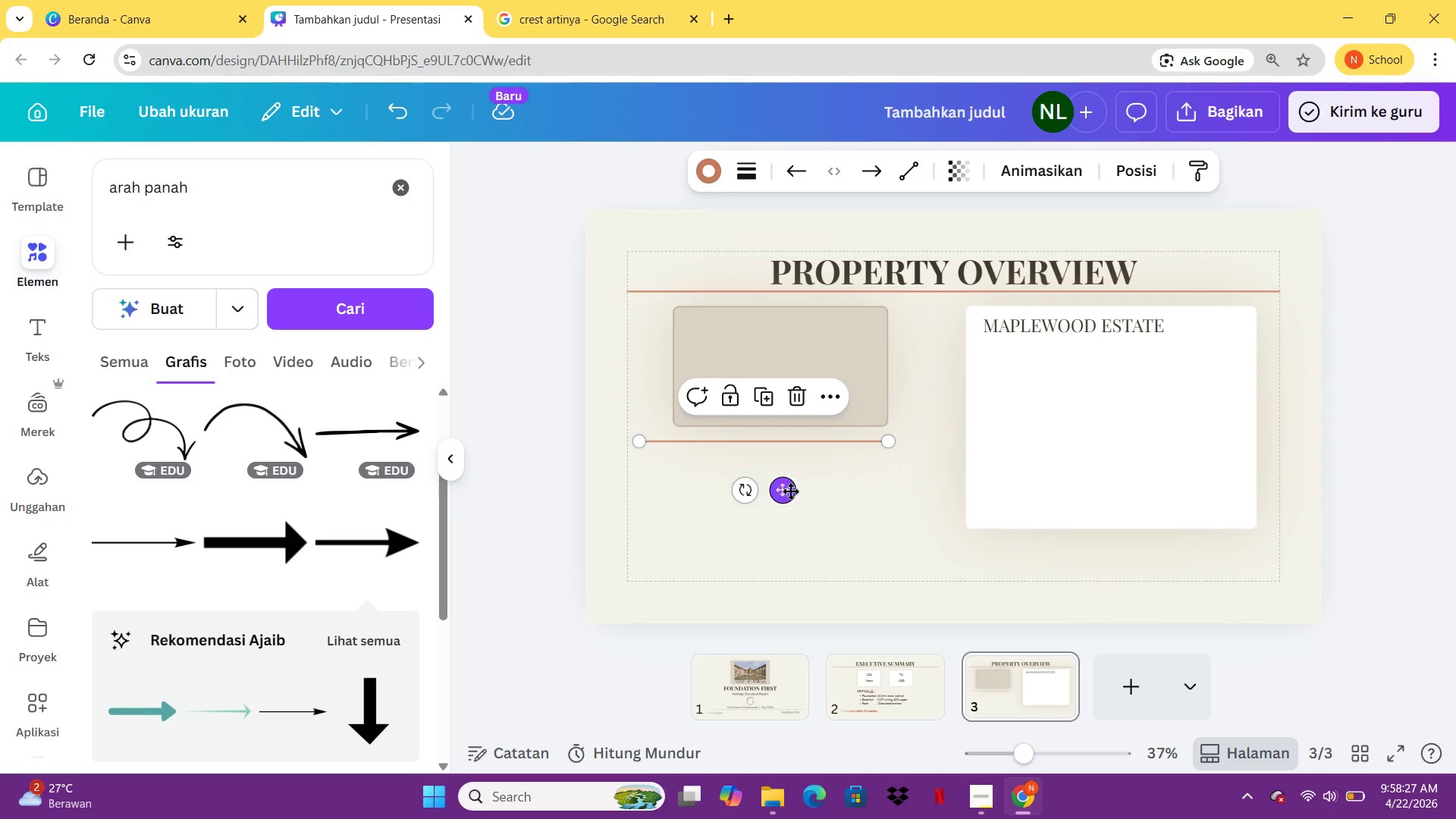 
left_click_drag(start_coordinate=[790, 490], to_coordinate=[1128, 391])
 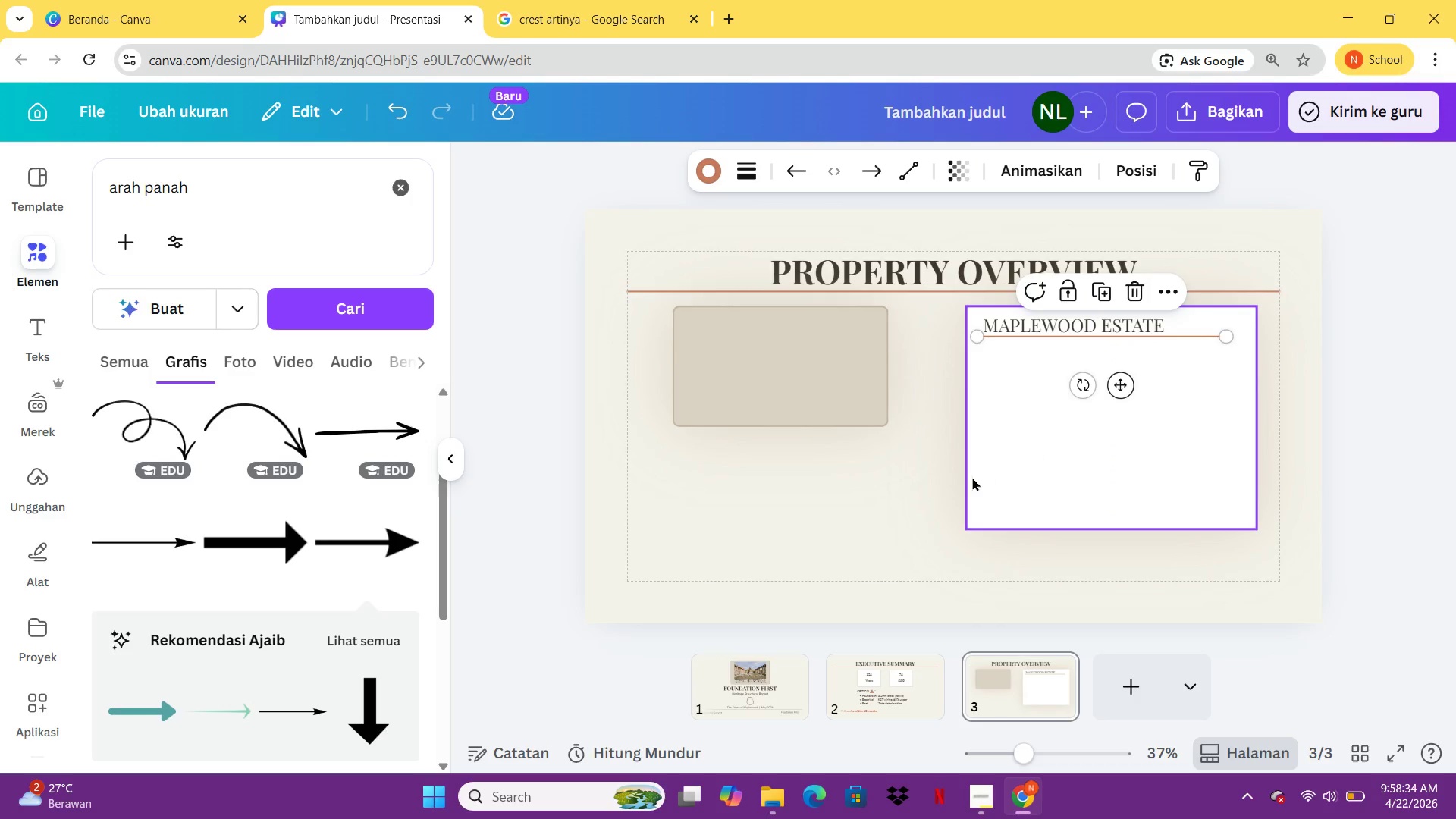 
wait(6.25)
 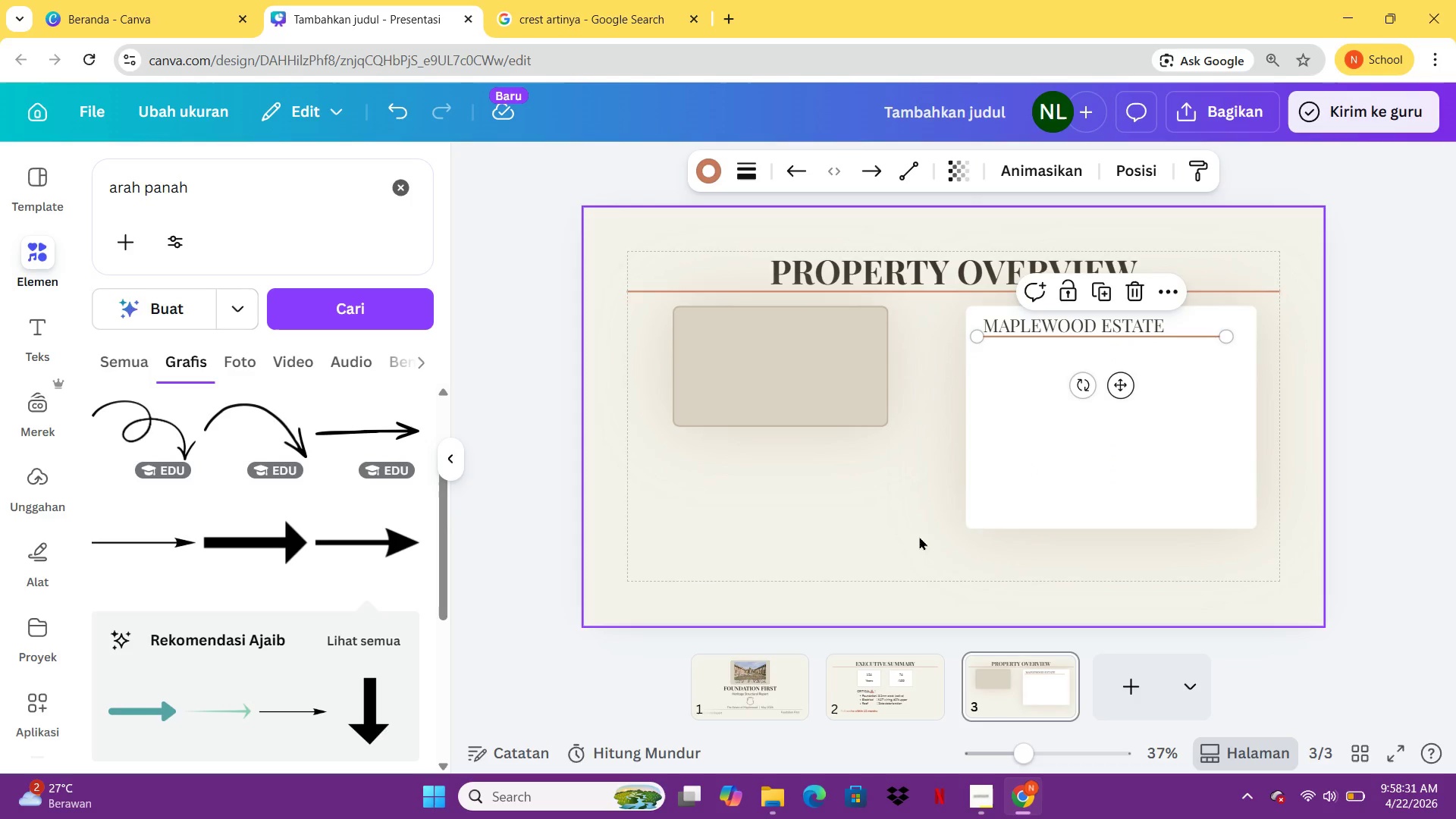 
hold_key(key=ShiftLeft, duration=3.16)
left_click_drag(start_coordinate=[1221, 339], to_coordinate=[1171, 333])
 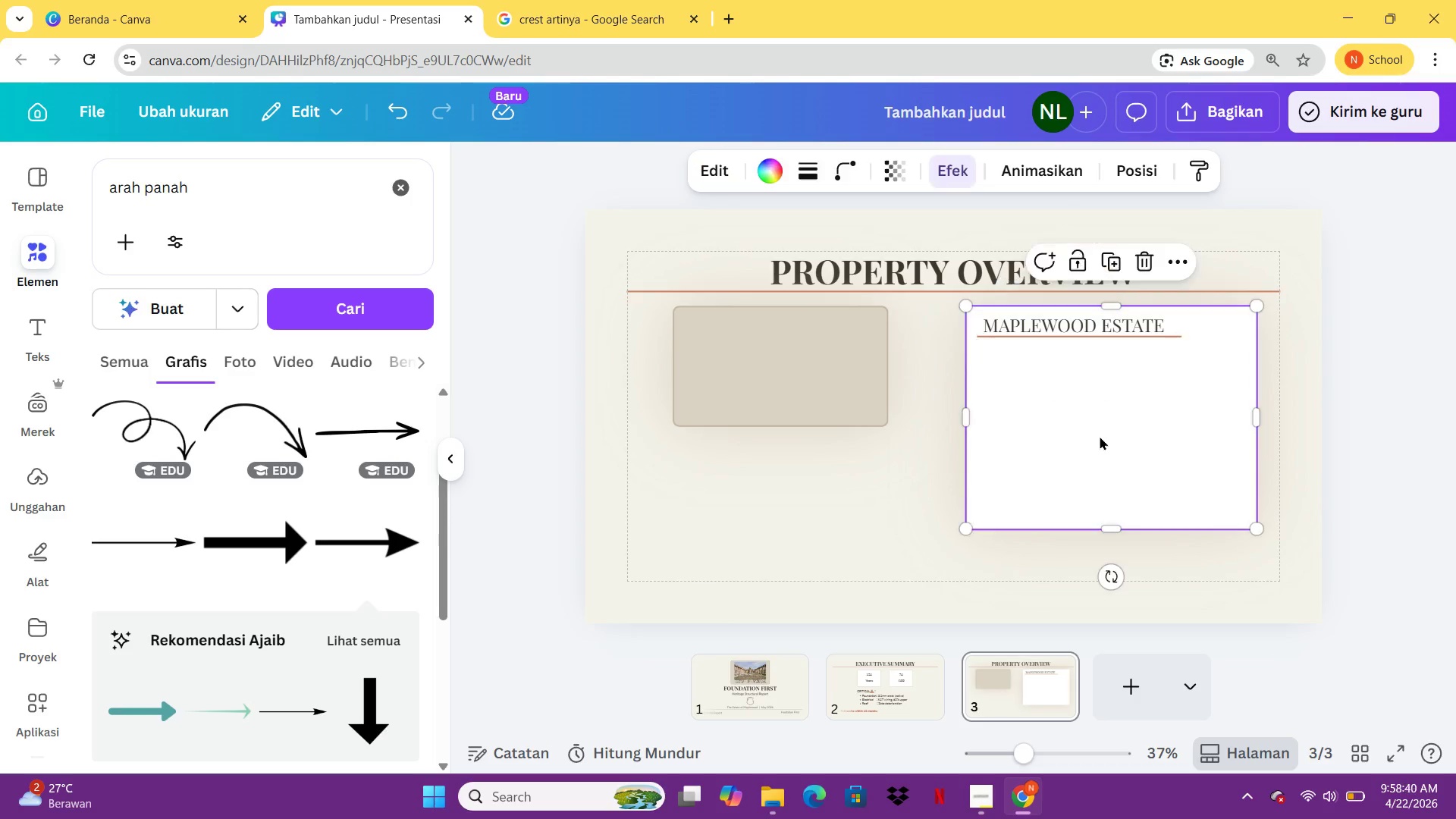 
left_click([1100, 436])
 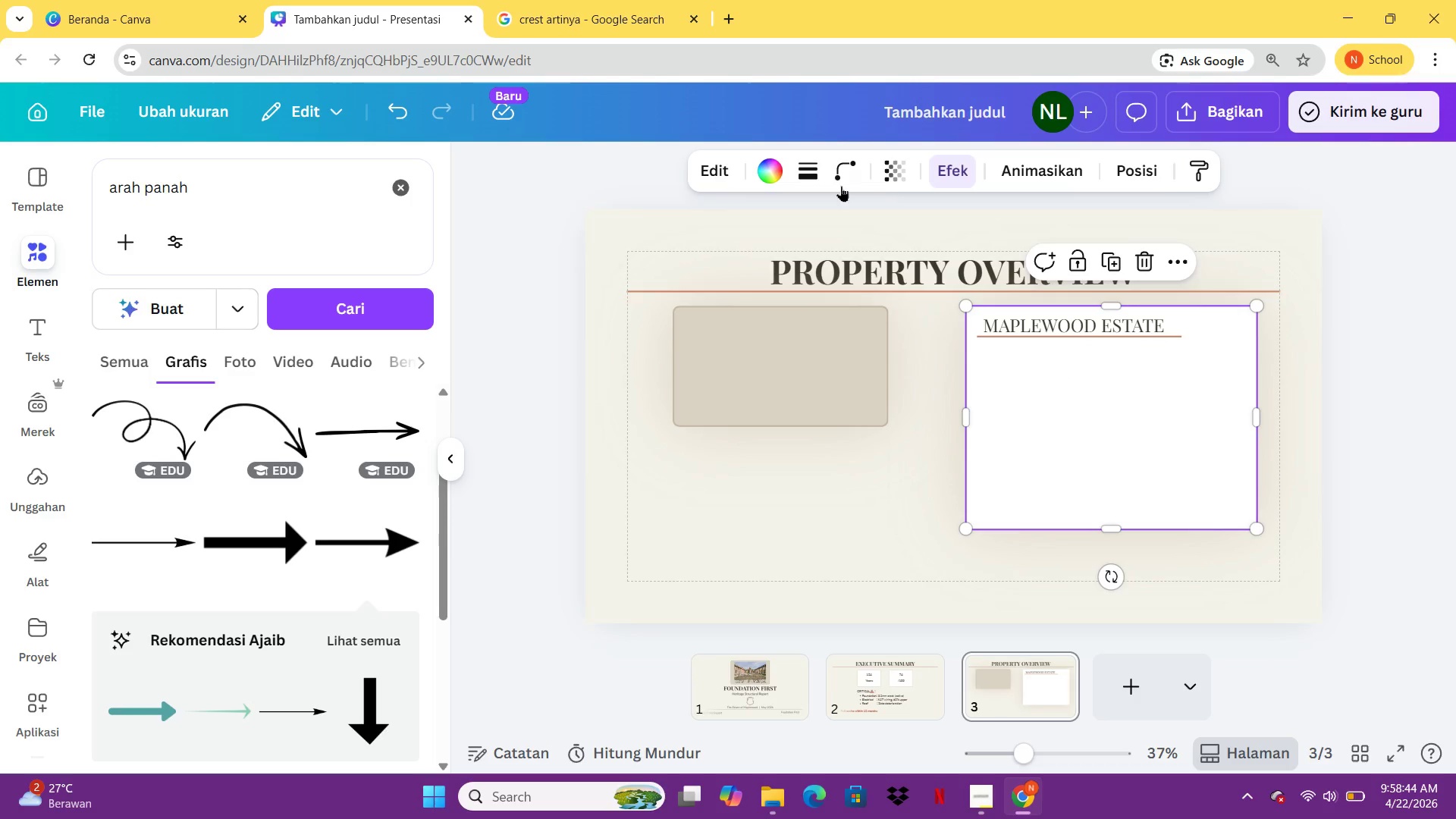 
wait(6.0)
 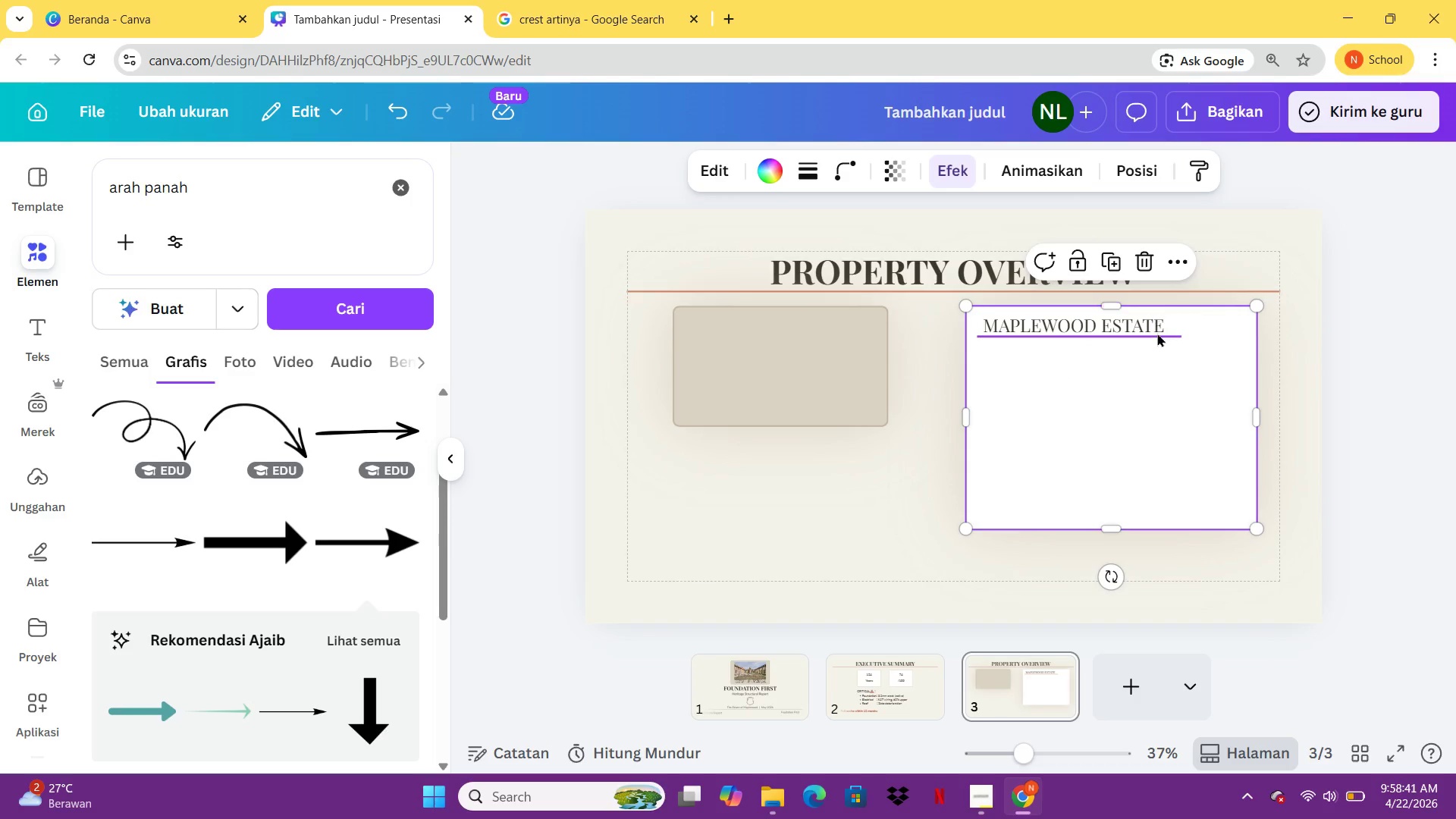 
left_click([1159, 340])
 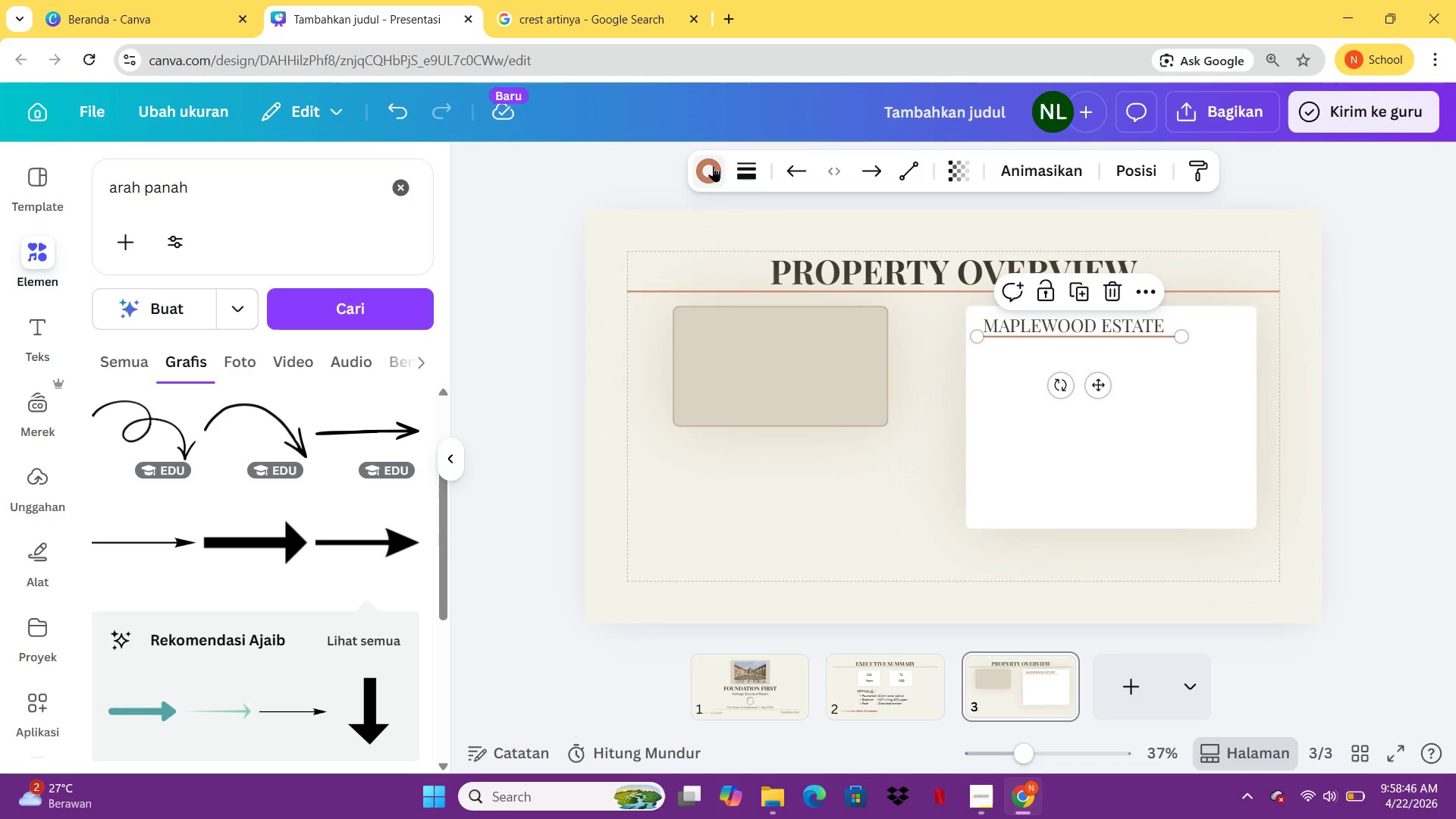 
left_click([713, 166])
 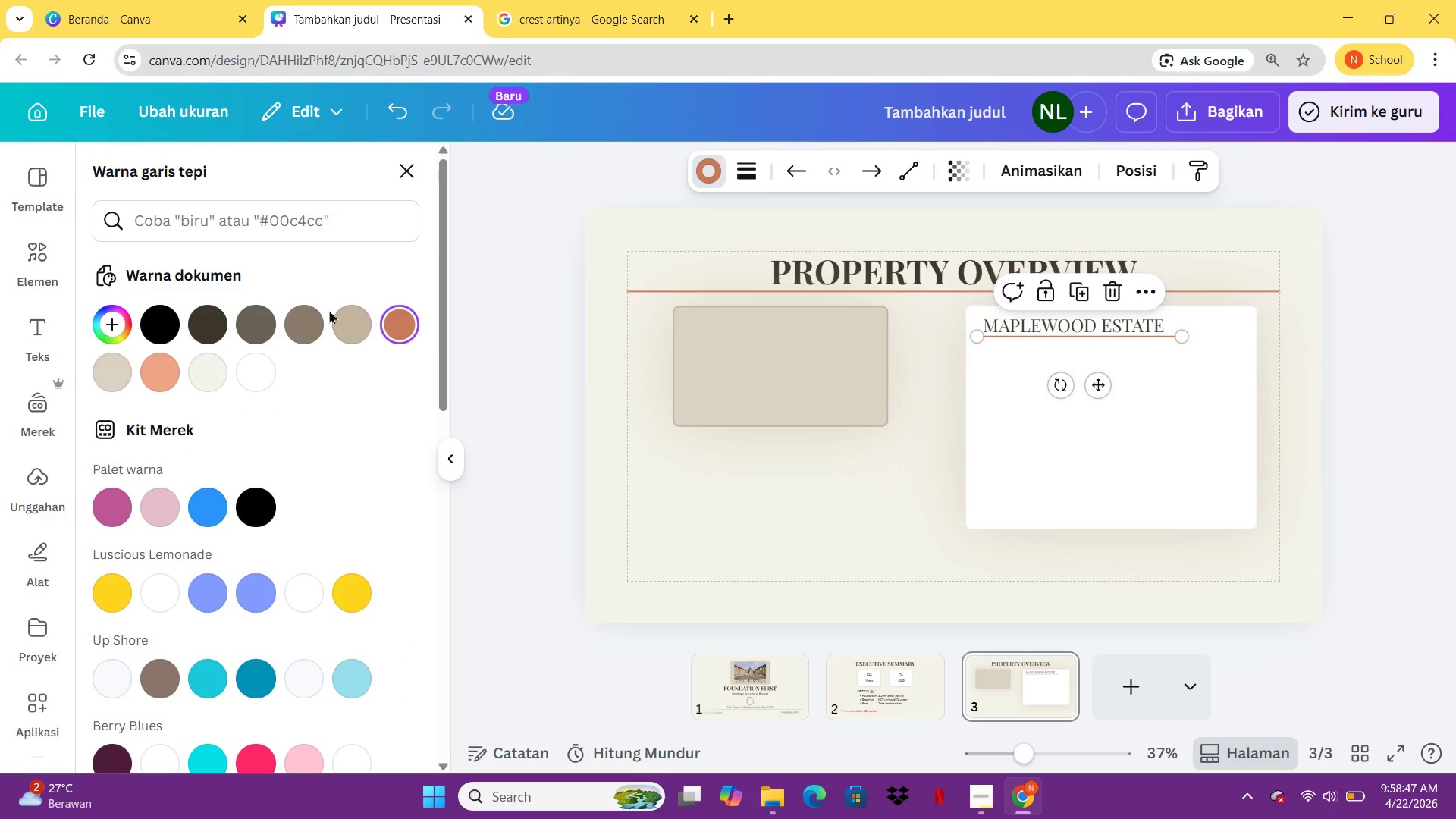 
mouse_move([369, 328])
 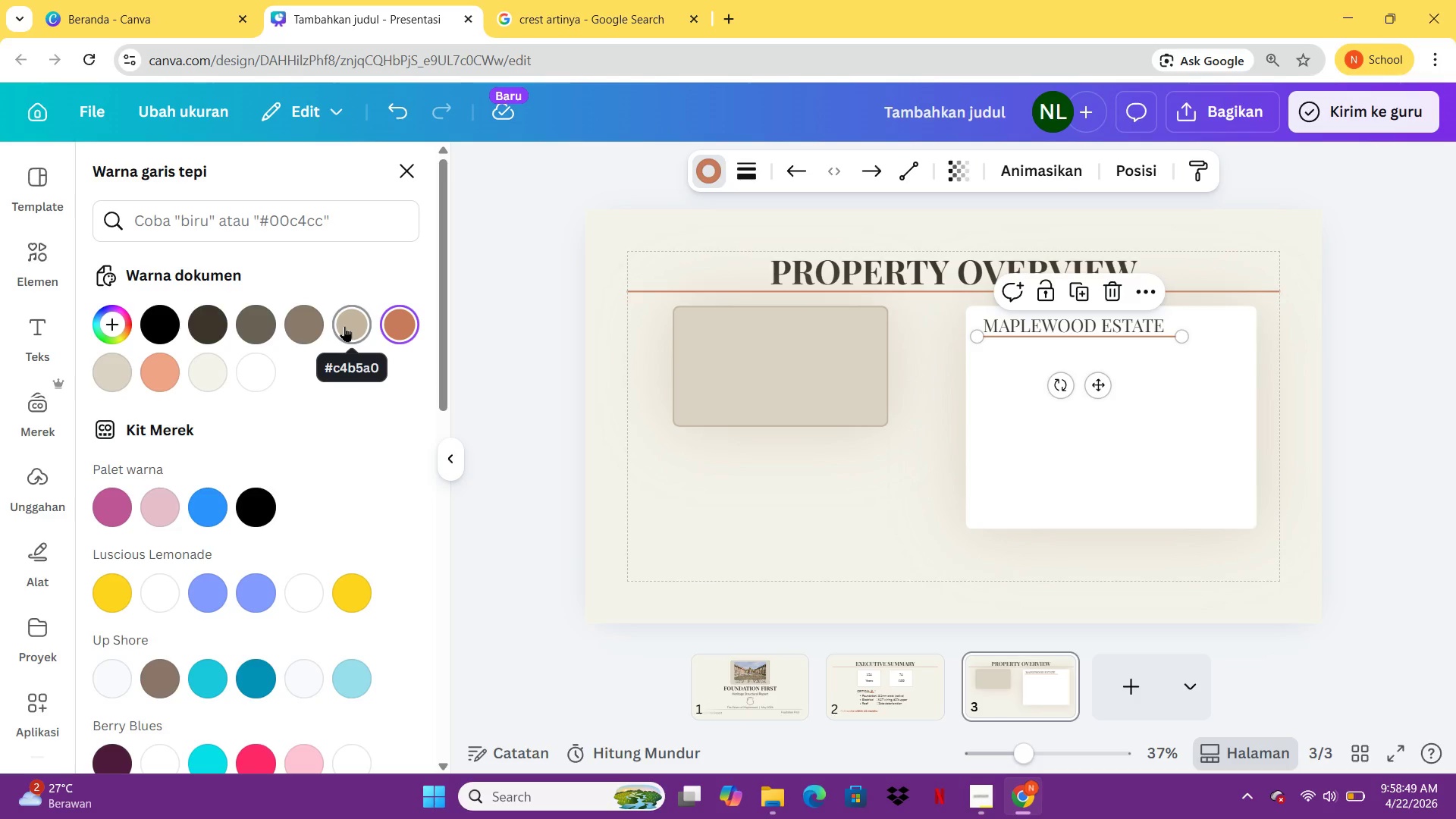 
left_click([344, 326])
 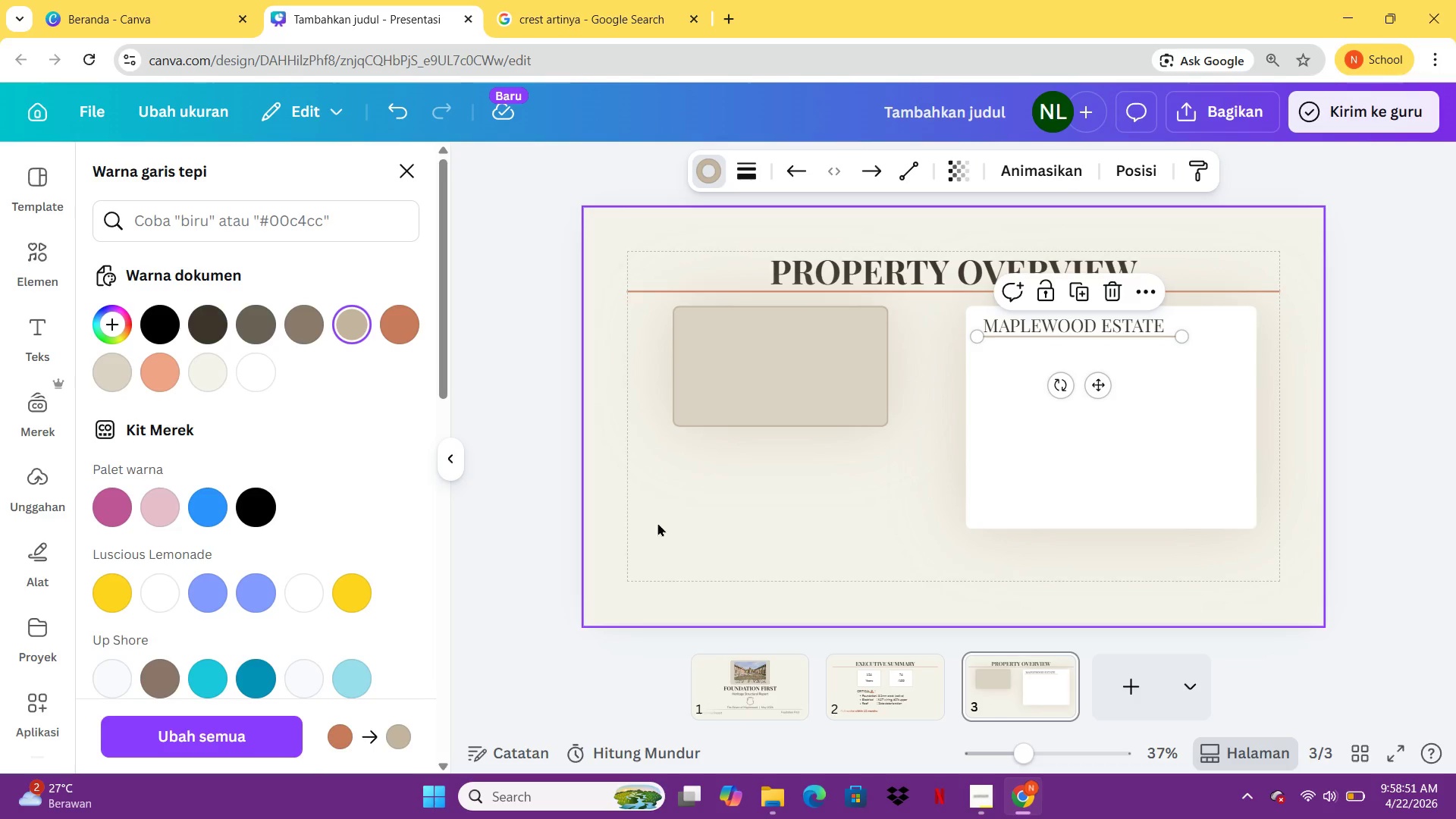 
left_click([667, 519])
 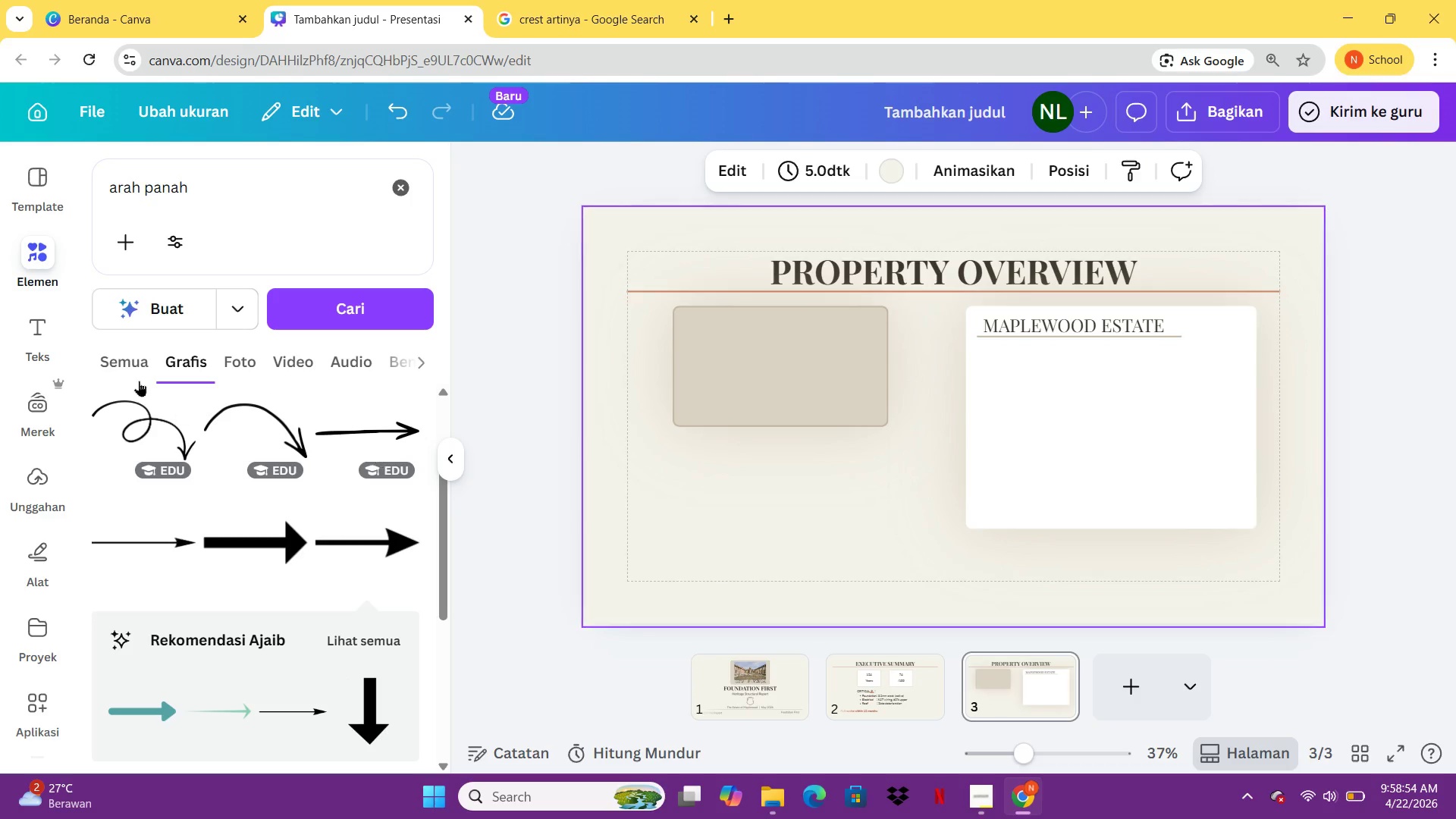 
left_click_drag(start_coordinate=[246, 206], to_coordinate=[94, 180])
 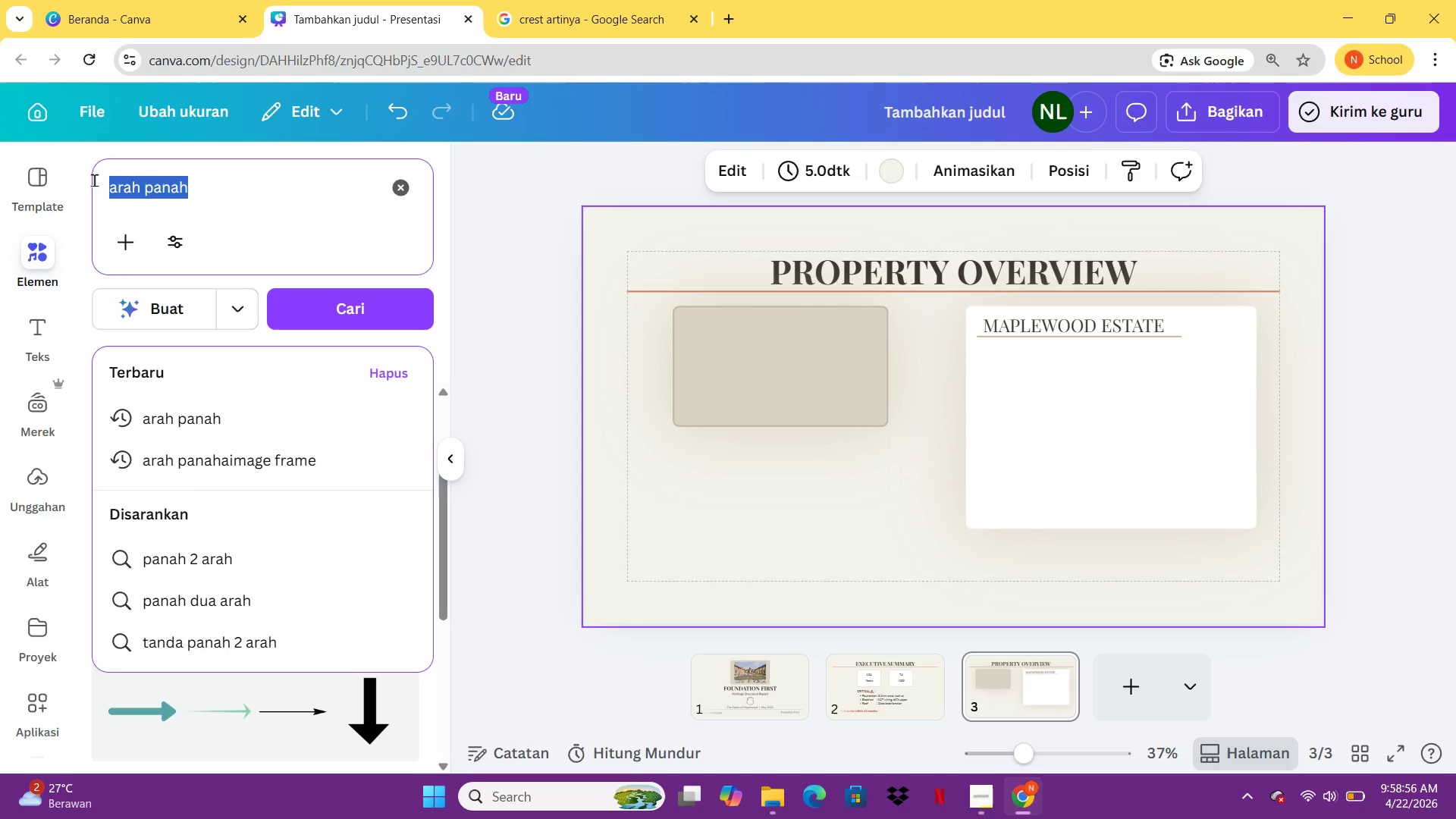 
type(LOCATION PIN)
 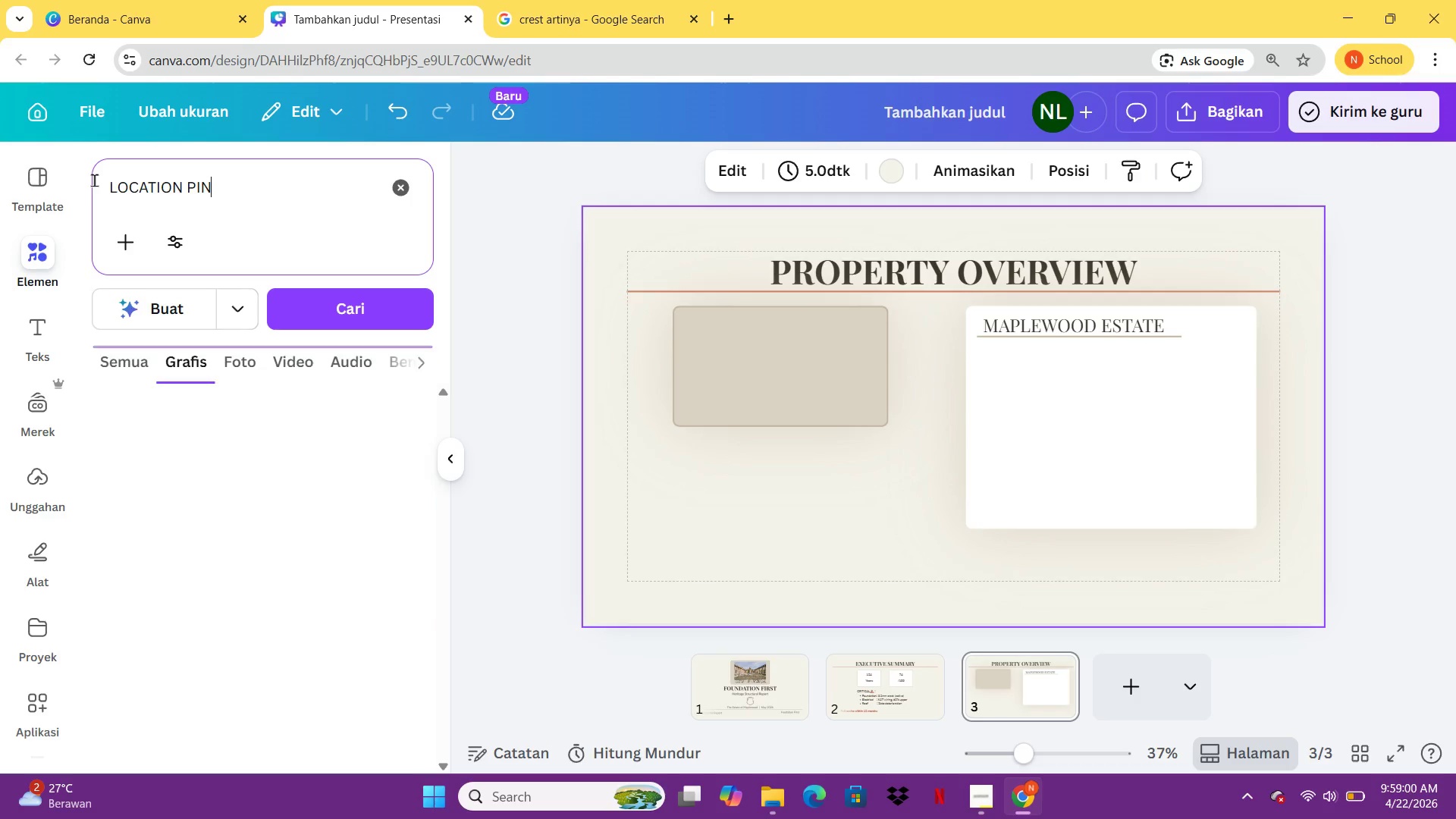 
key(Enter)
 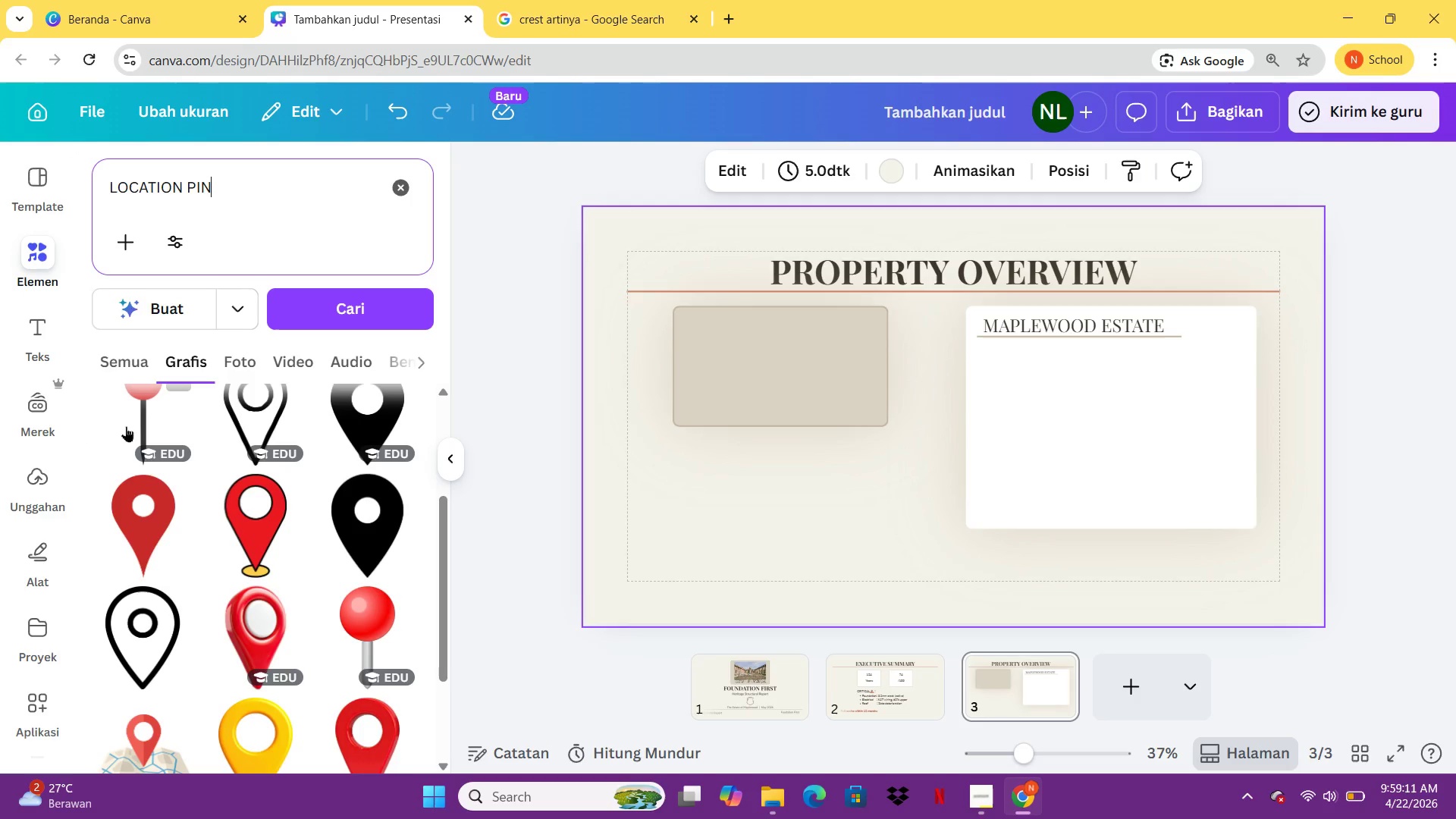 
wait(15.38)
 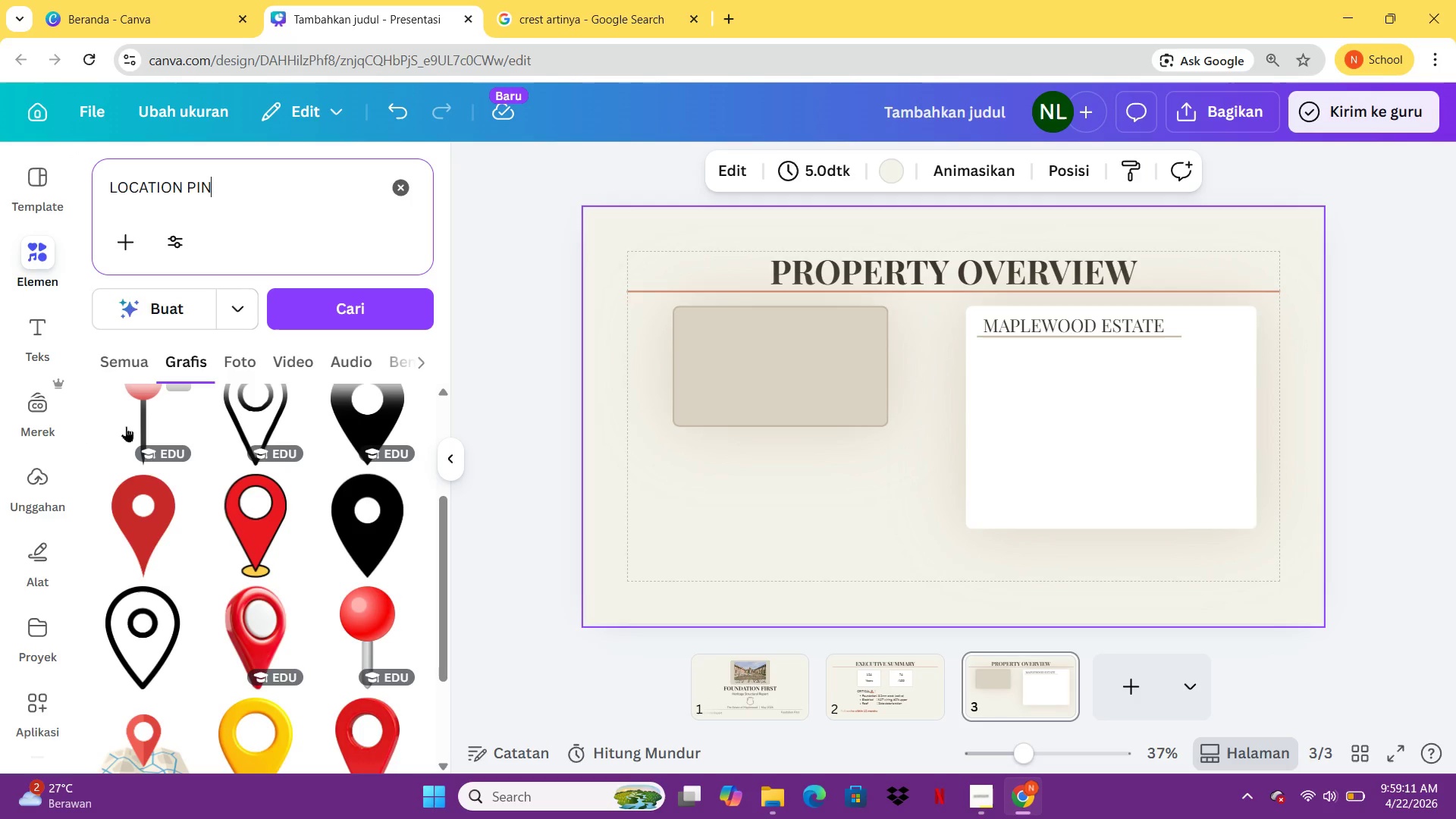 
left_click([268, 479])
 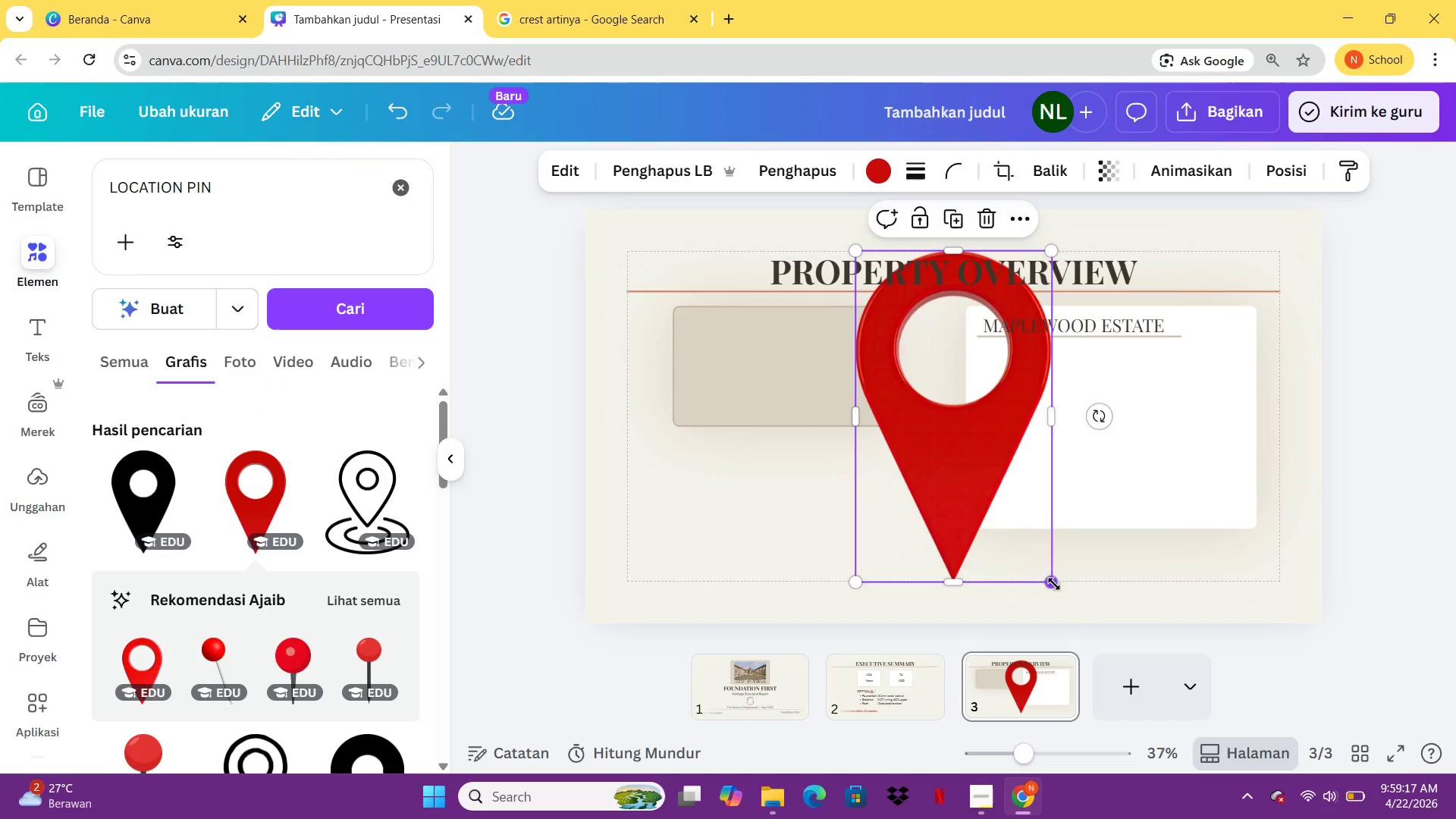 
left_click_drag(start_coordinate=[1054, 584], to_coordinate=[923, 383])
 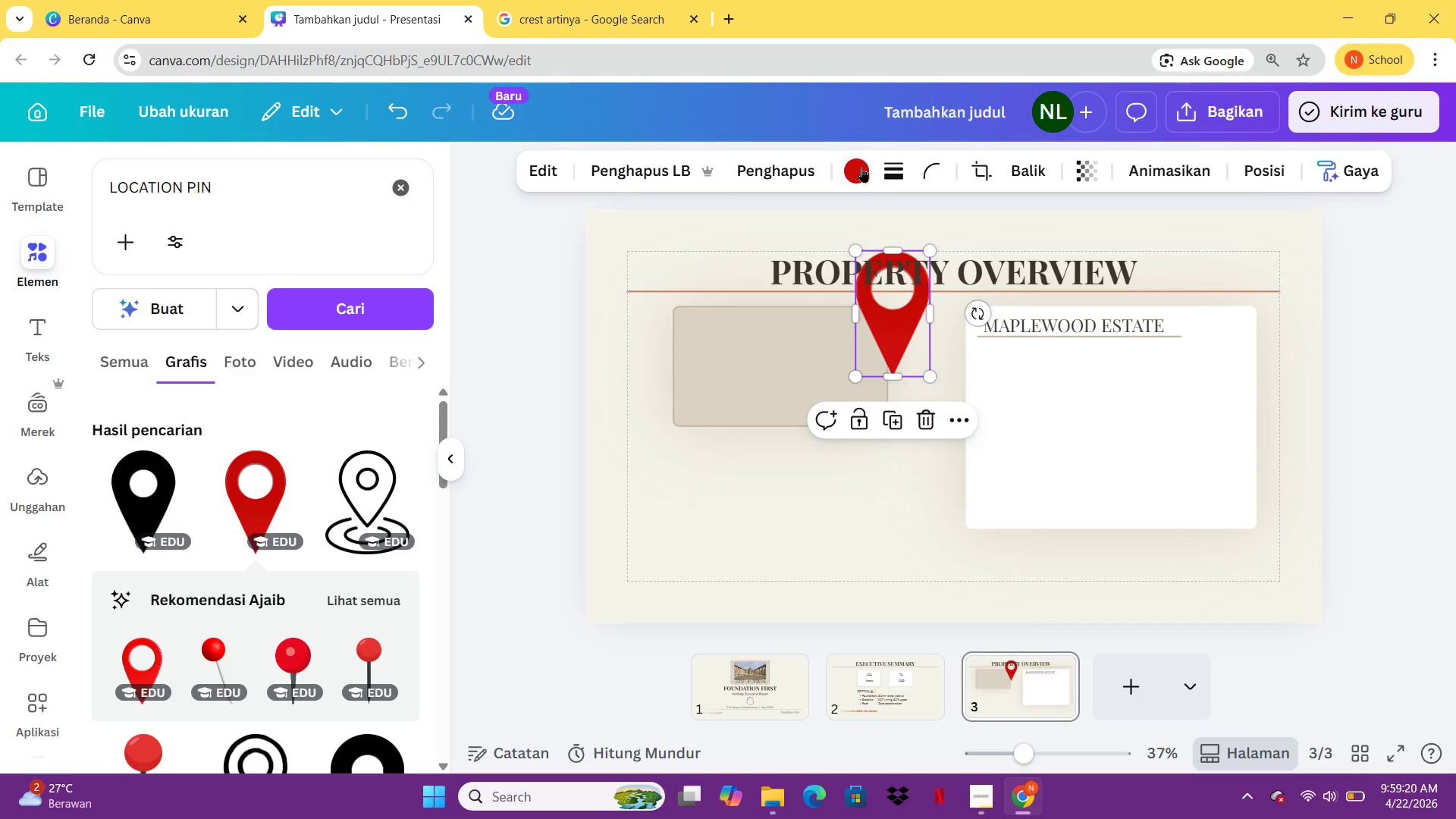 
left_click([860, 165])
 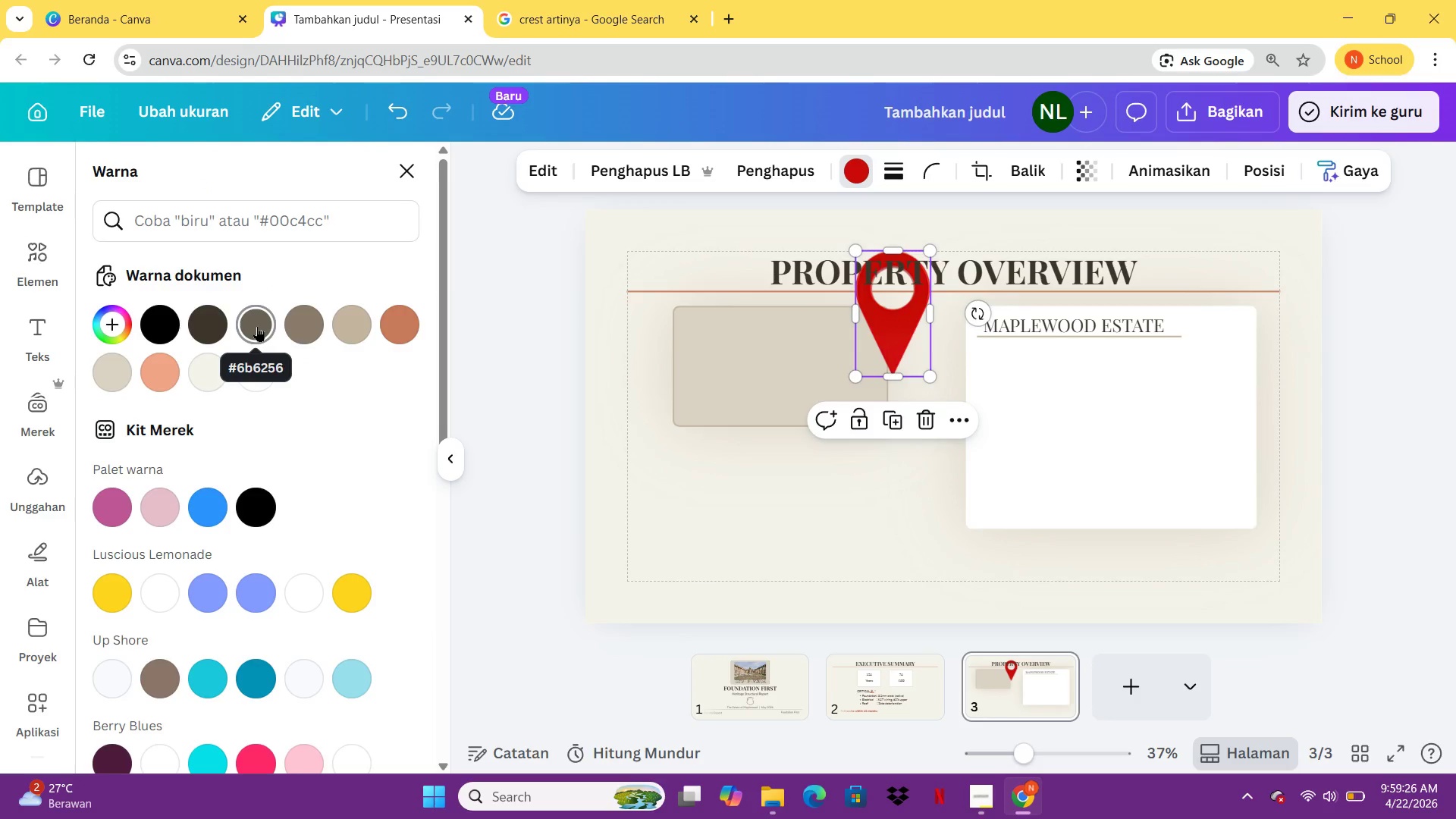 
wait(7.44)
 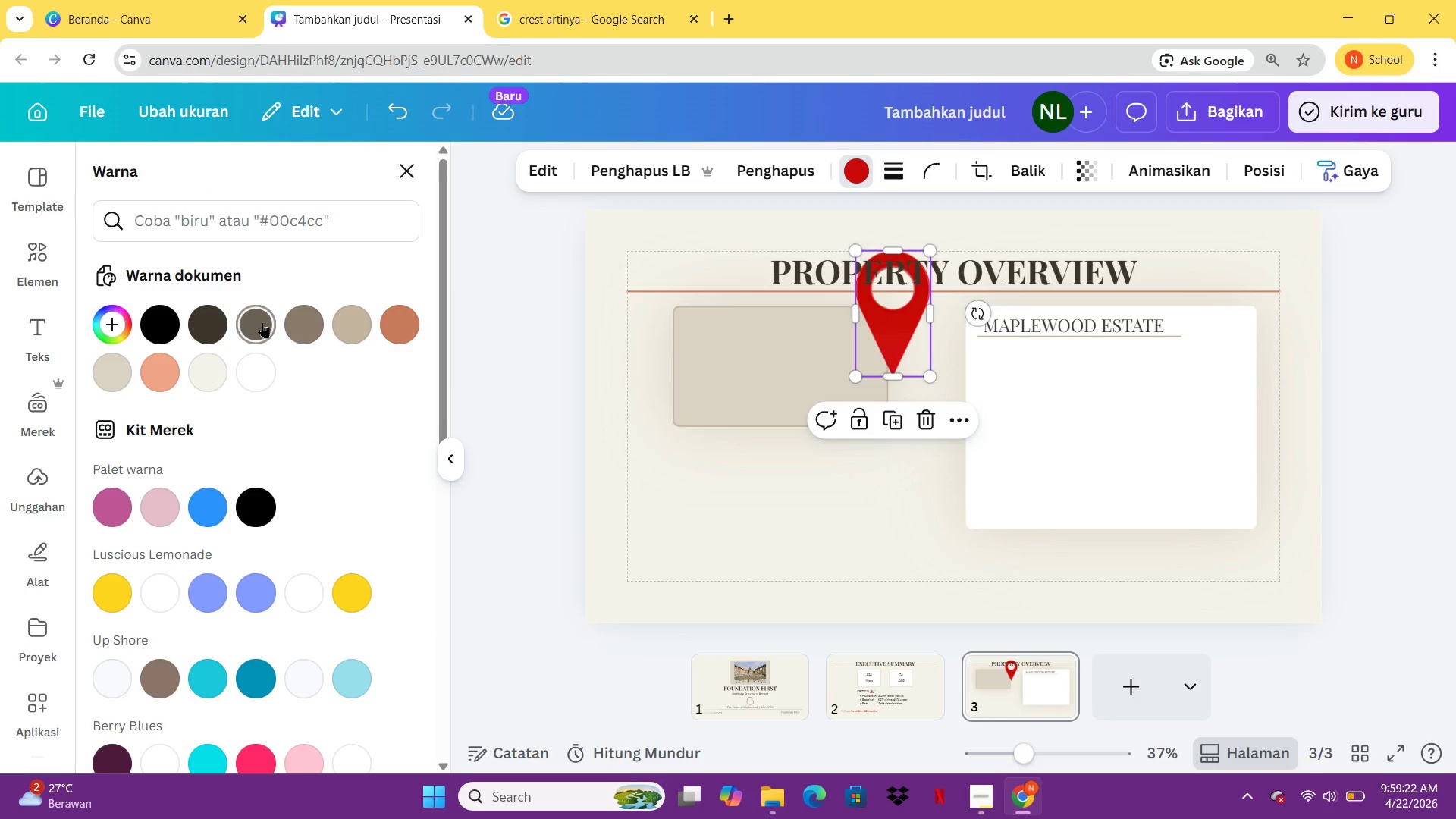 
left_click([310, 325])
 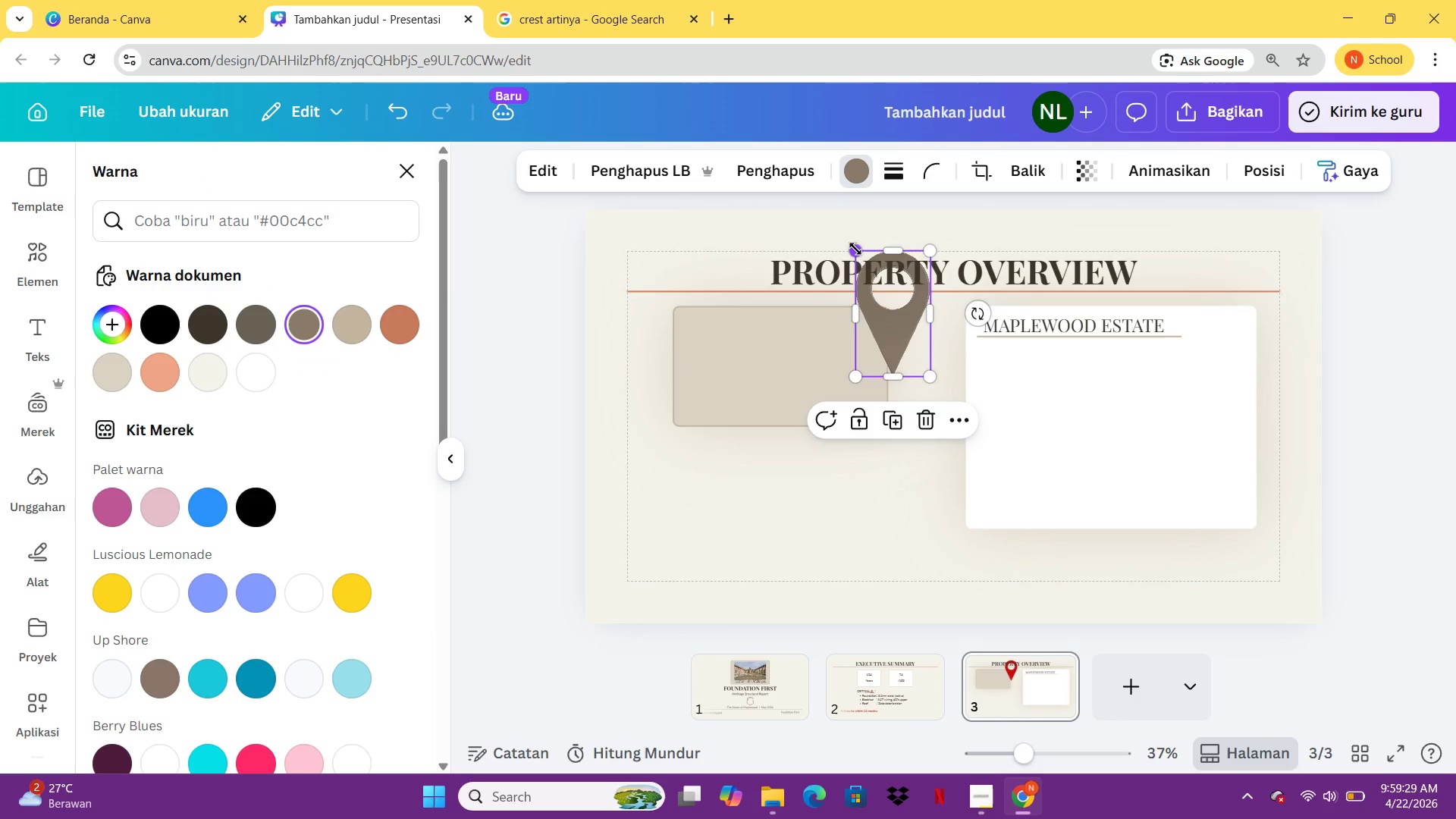 
left_click_drag(start_coordinate=[855, 249], to_coordinate=[908, 345])
 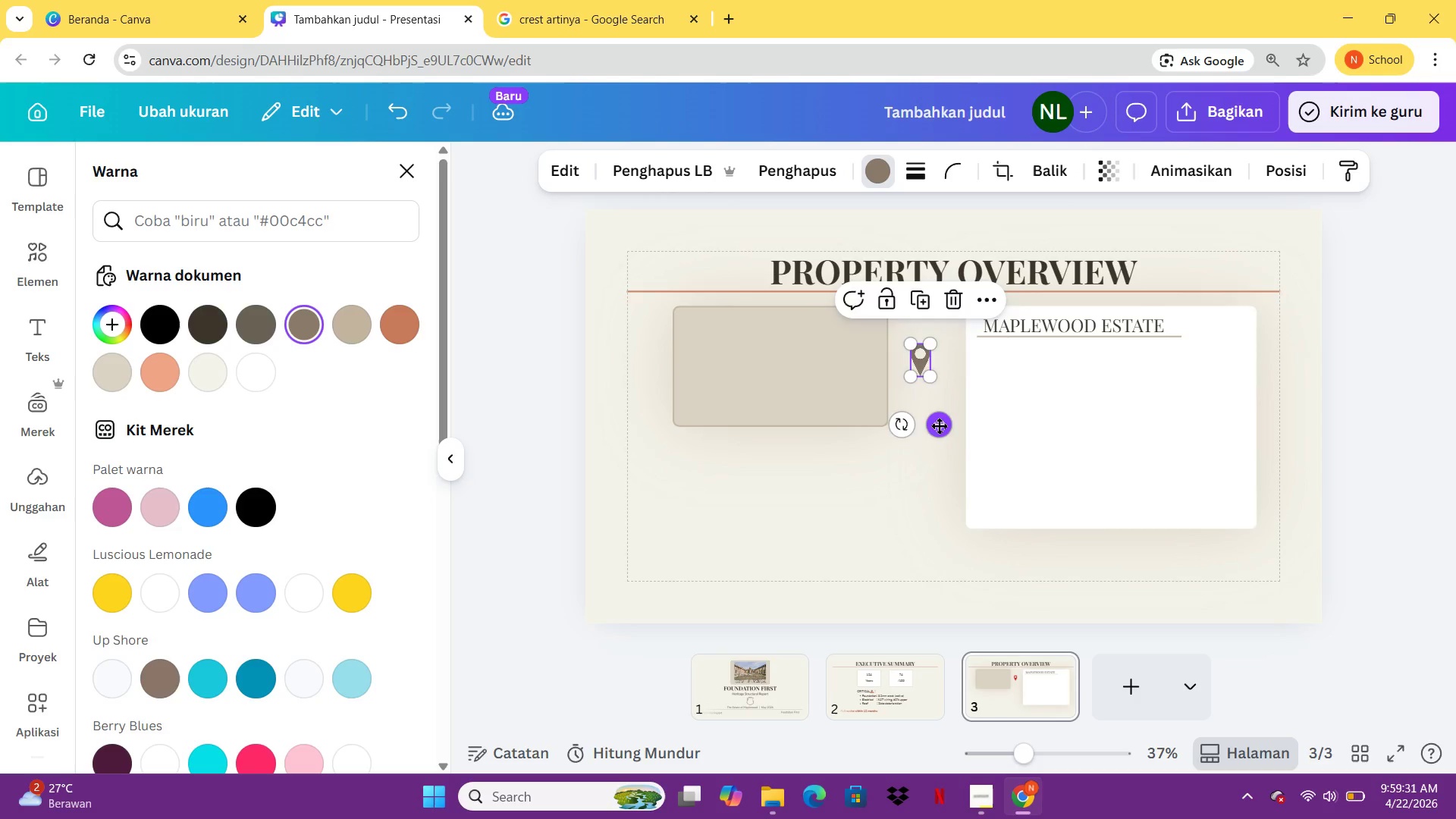 
left_click_drag(start_coordinate=[939, 425], to_coordinate=[1015, 428])
 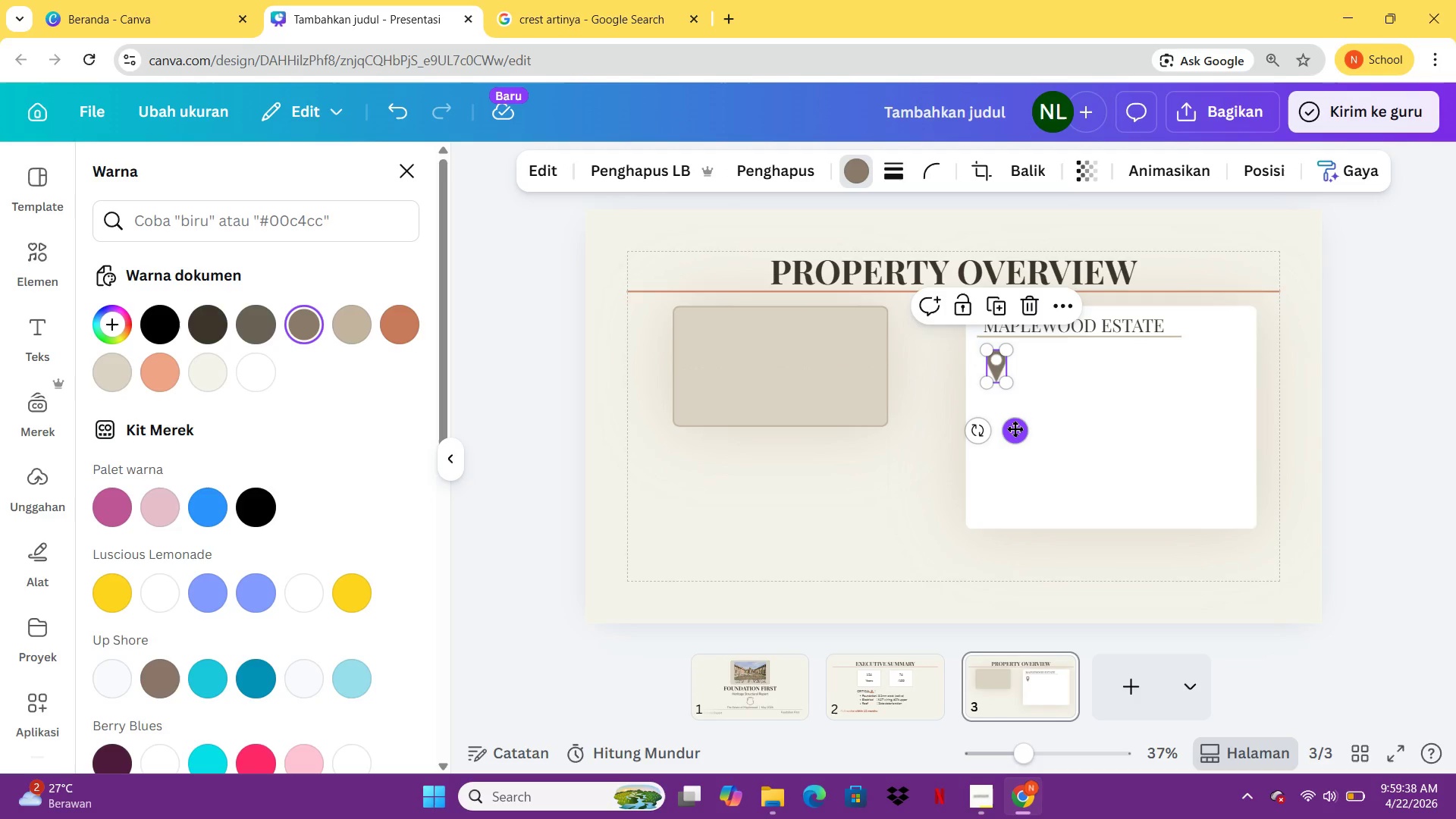 
wait(8.83)
 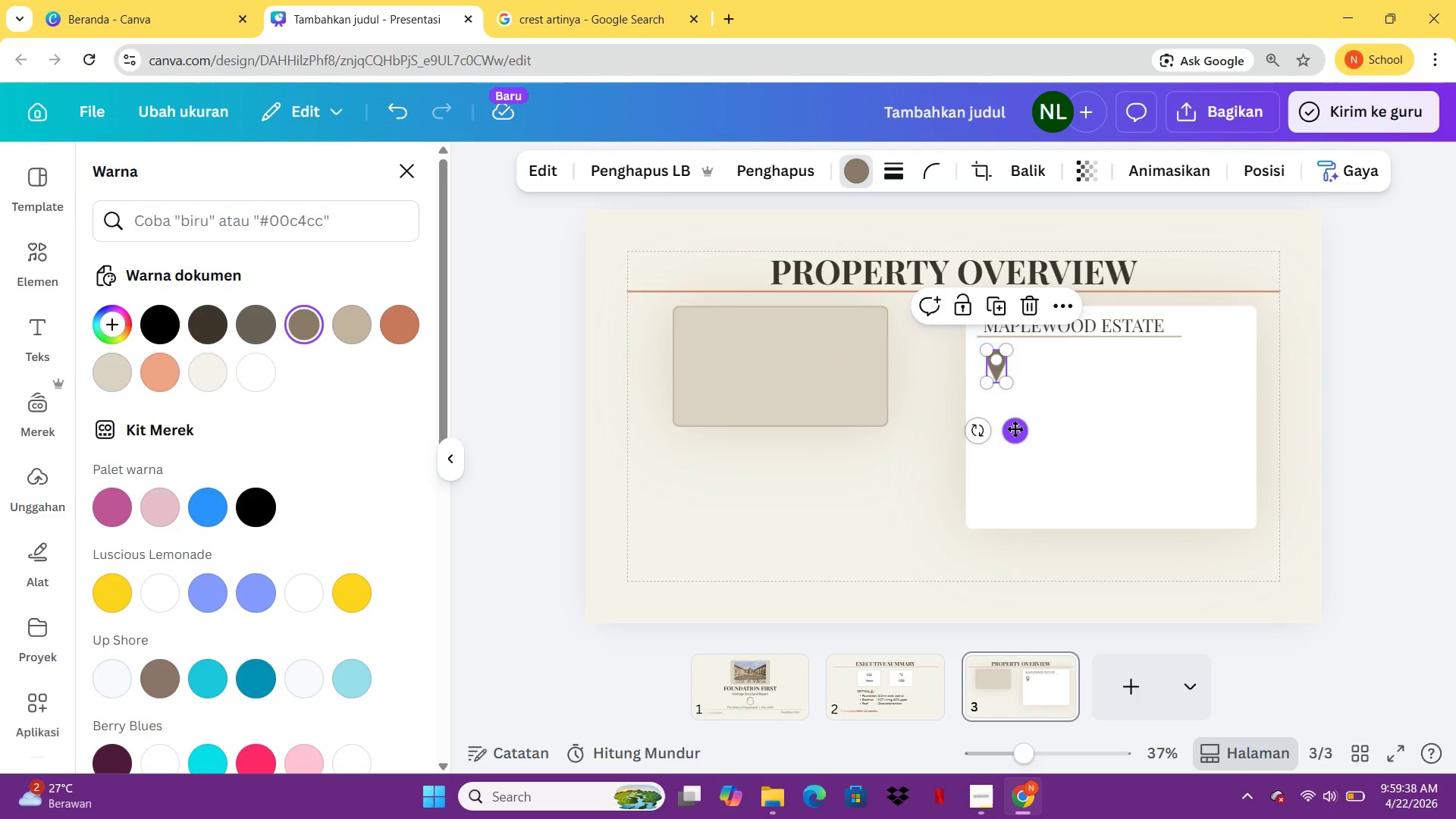 
left_click([1106, 318])
 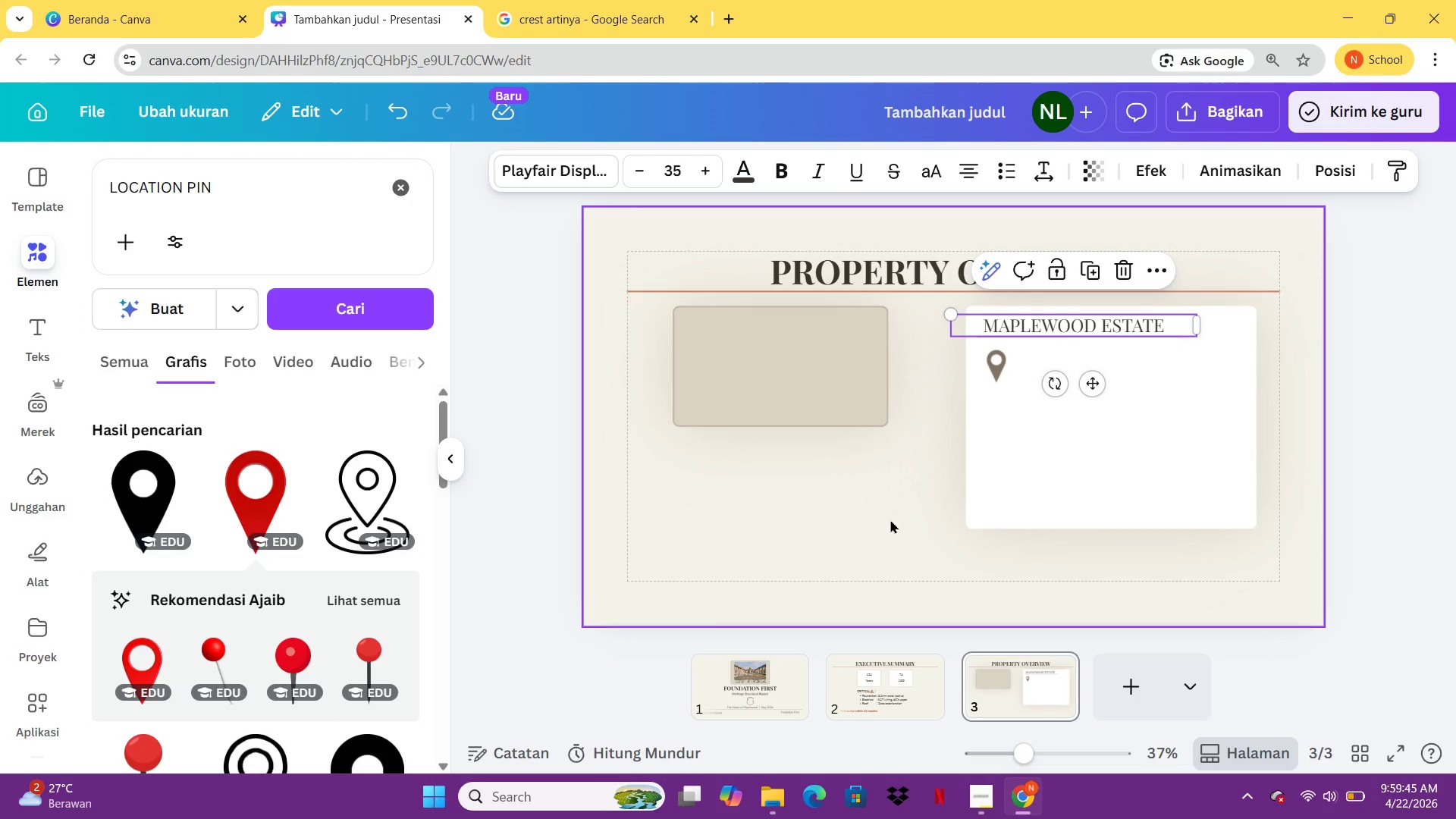 
key(Control+C)
 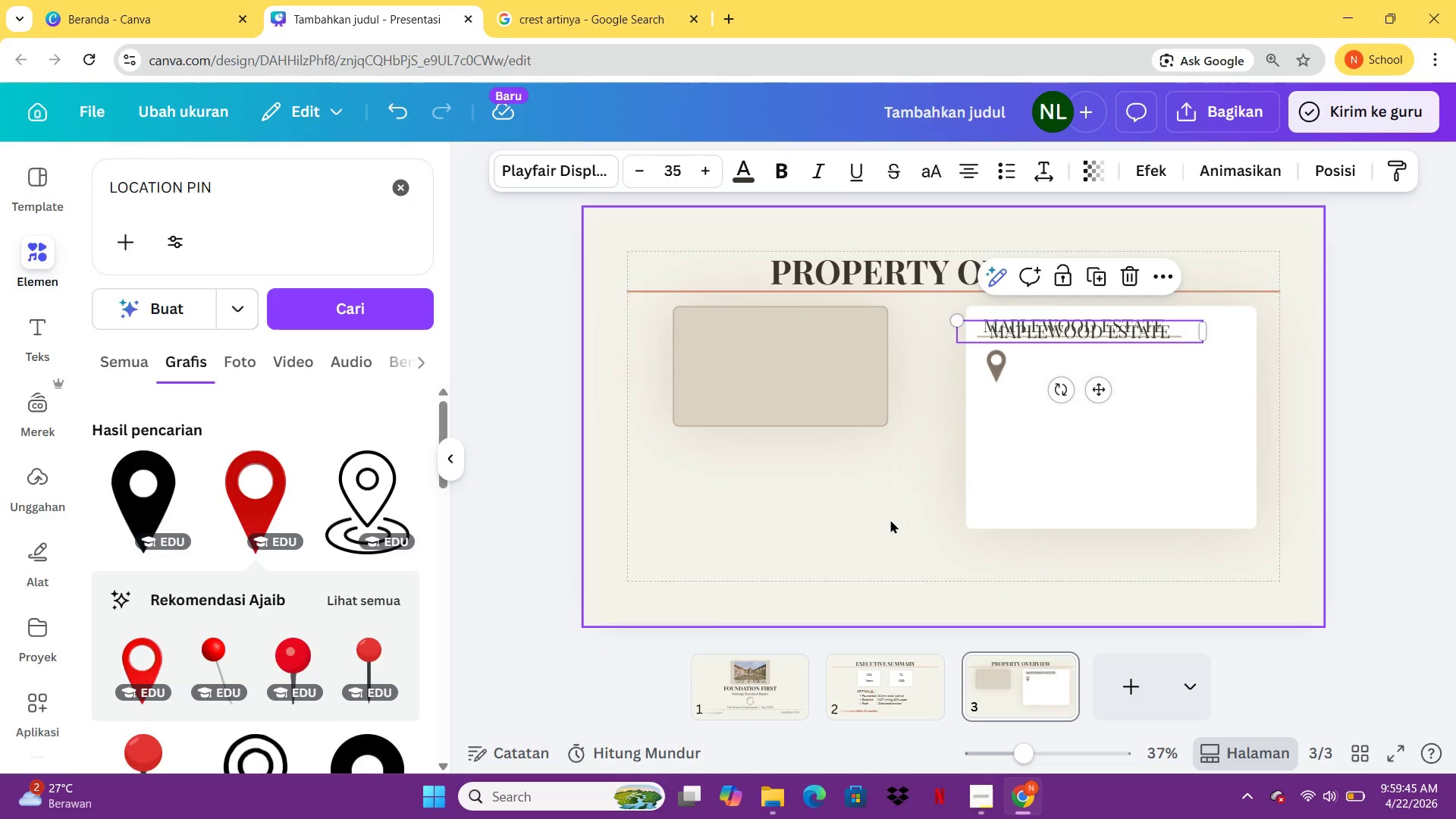 
key(Control+V)
 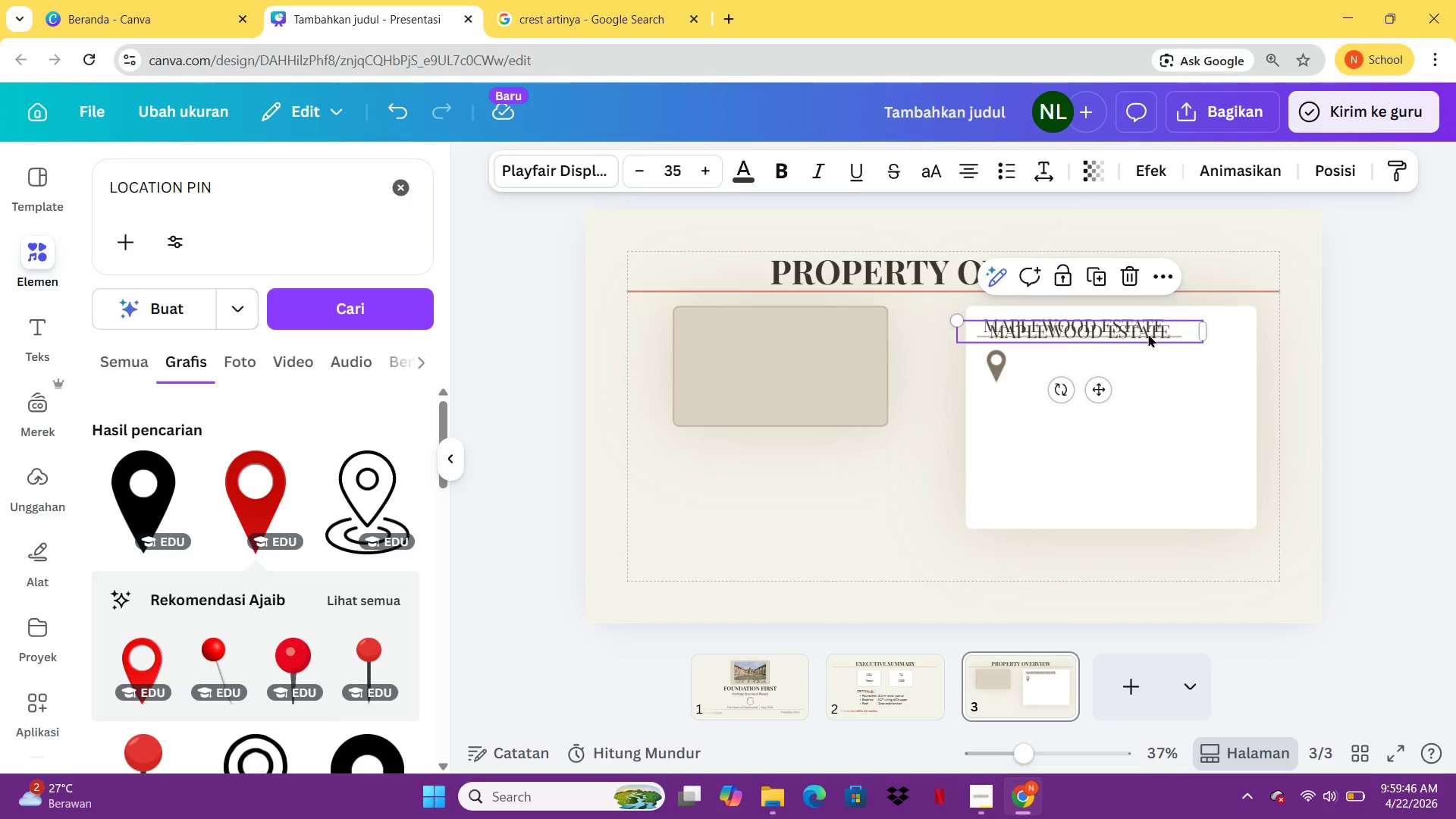 
left_click_drag(start_coordinate=[1147, 334], to_coordinate=[1159, 388])
 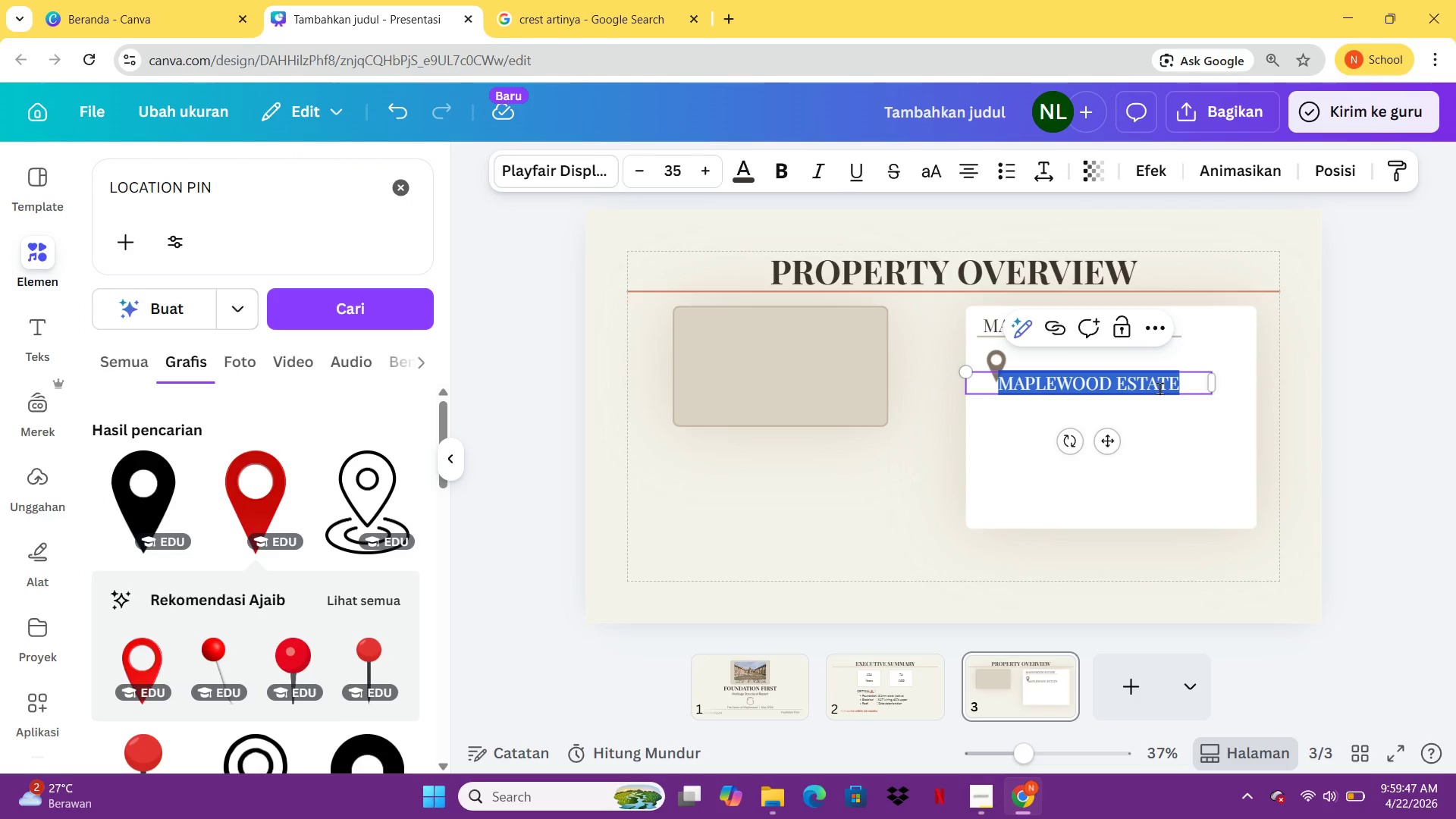 
double_click([1159, 388])
 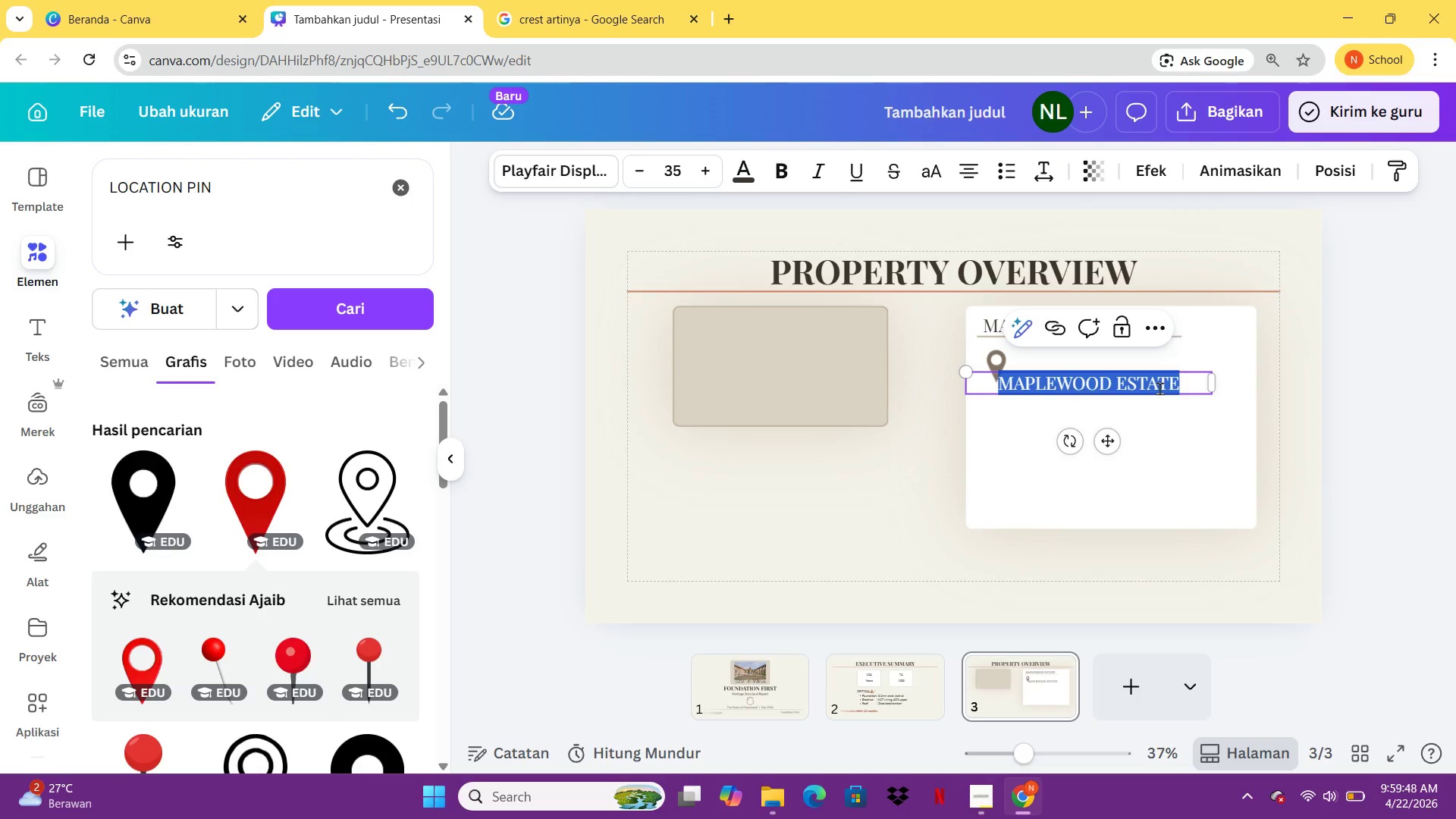 
type(124 Heritagd)
key(Backspace)
type(e Laen)
key(Backspace)
key(Backspace)
key(Backspace)
type(ne)
key(Backspace)
key(Backspace)
key(Backspace)
type(an)
key(Backspace)
key(Backspace)
key(Backspace)
type(L)
key(Backspace)
type( Lane )
key(Backspace)
type(, Boston M)
key(Backspace)
key(Backspace)
type(, Ma)
key(Backspace)
type(A 02108)
 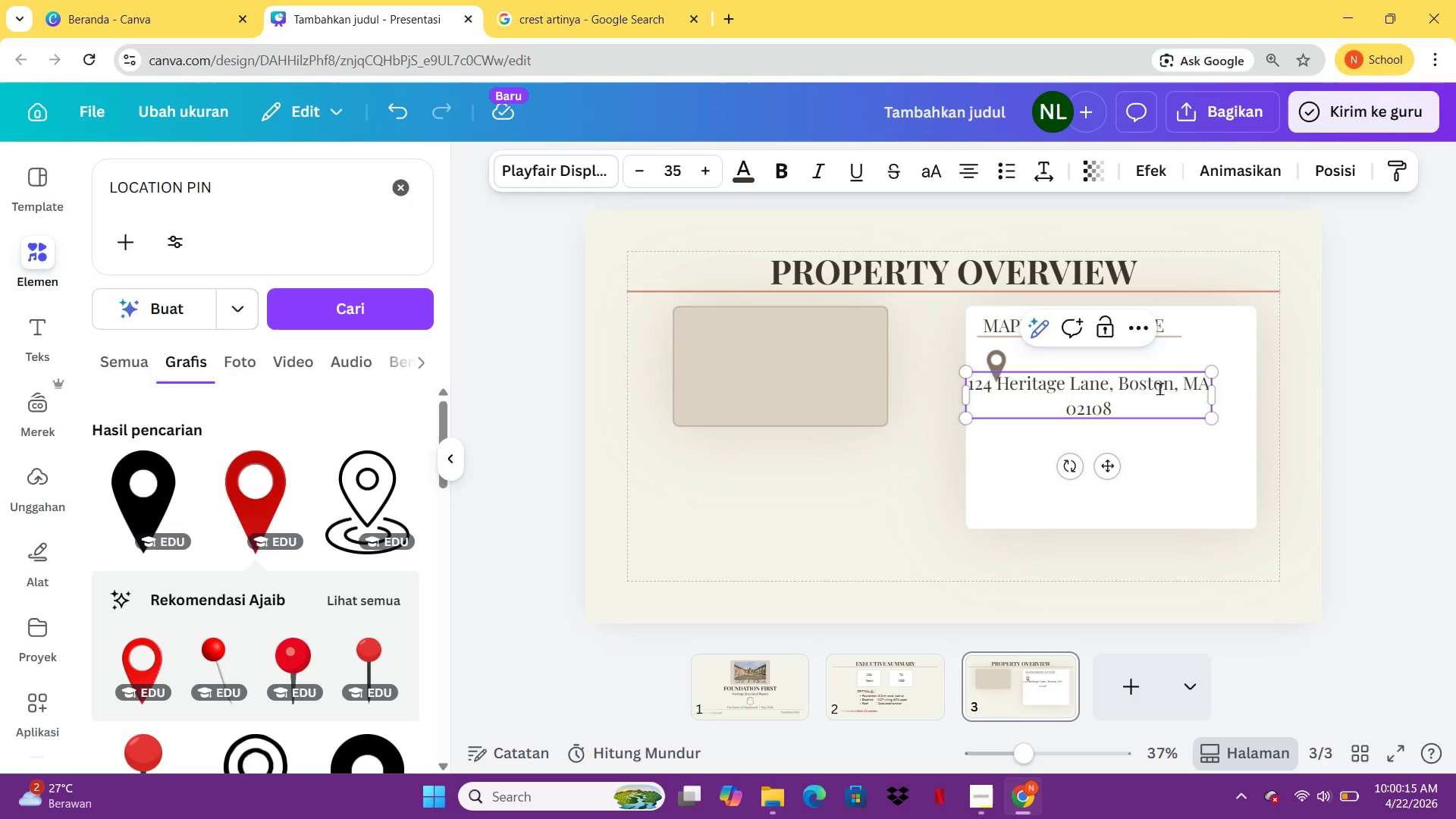 
key(Control+ControlLeft)
 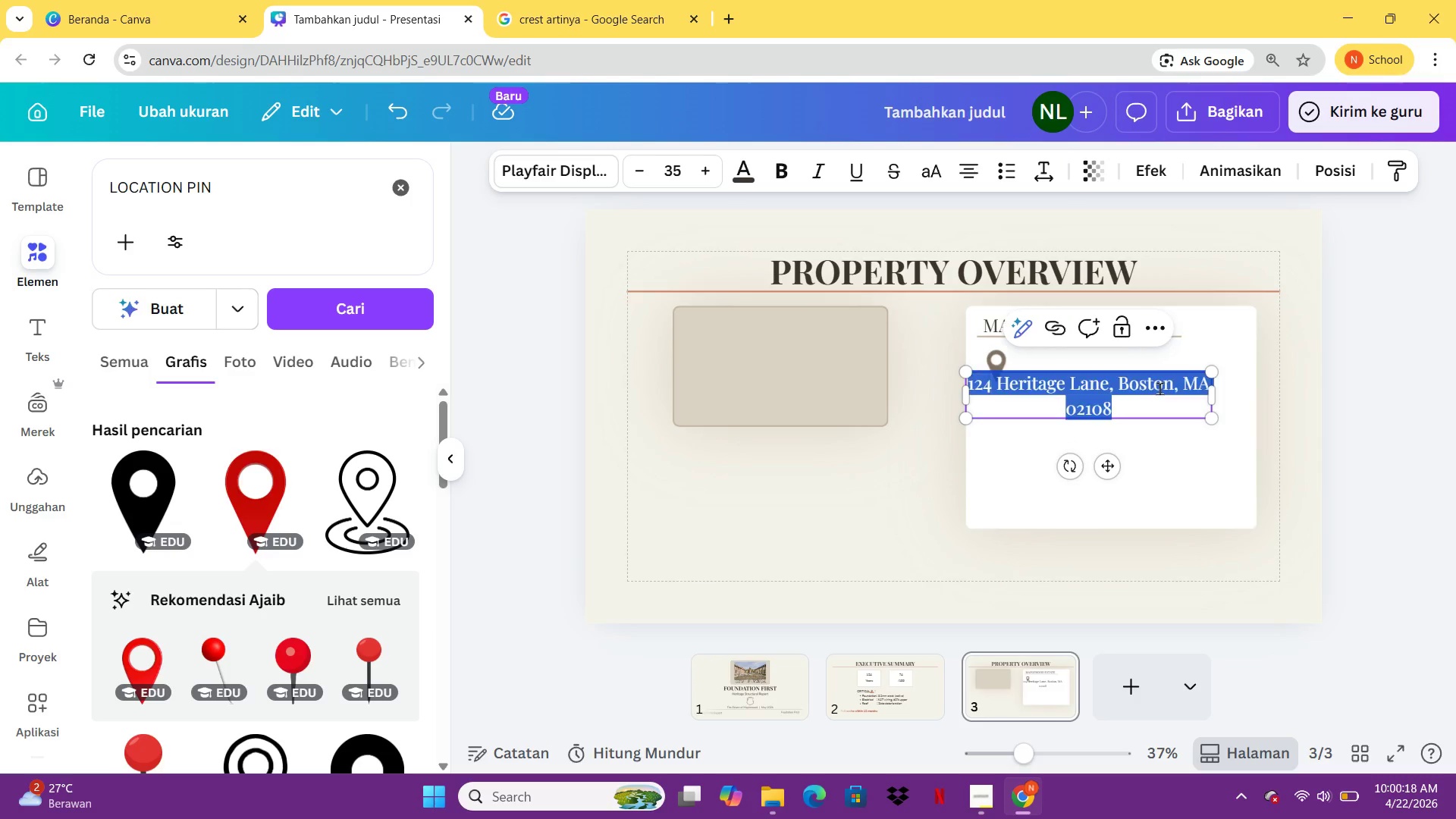 
key(Control+A)
 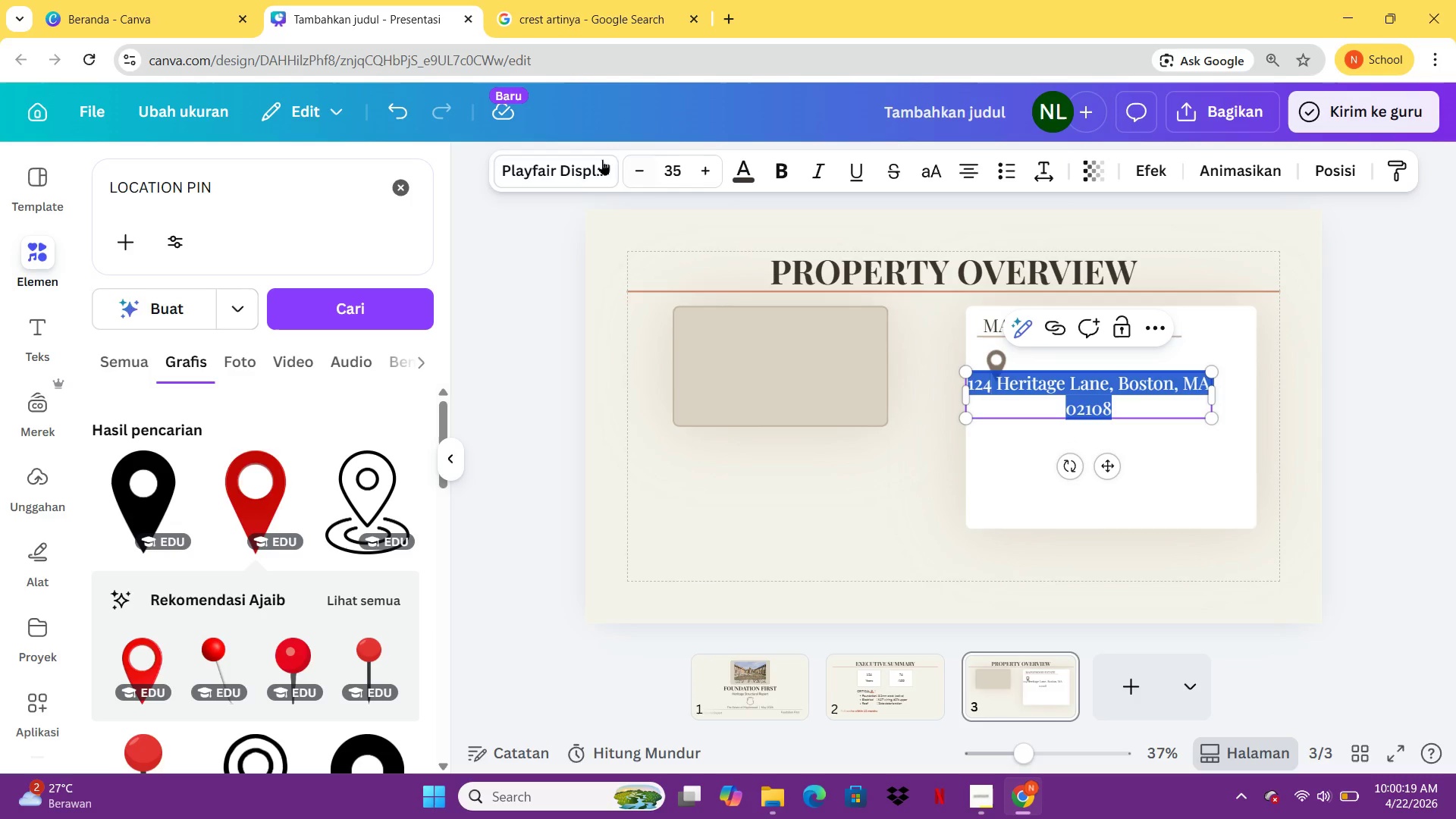 
left_click([573, 168])
 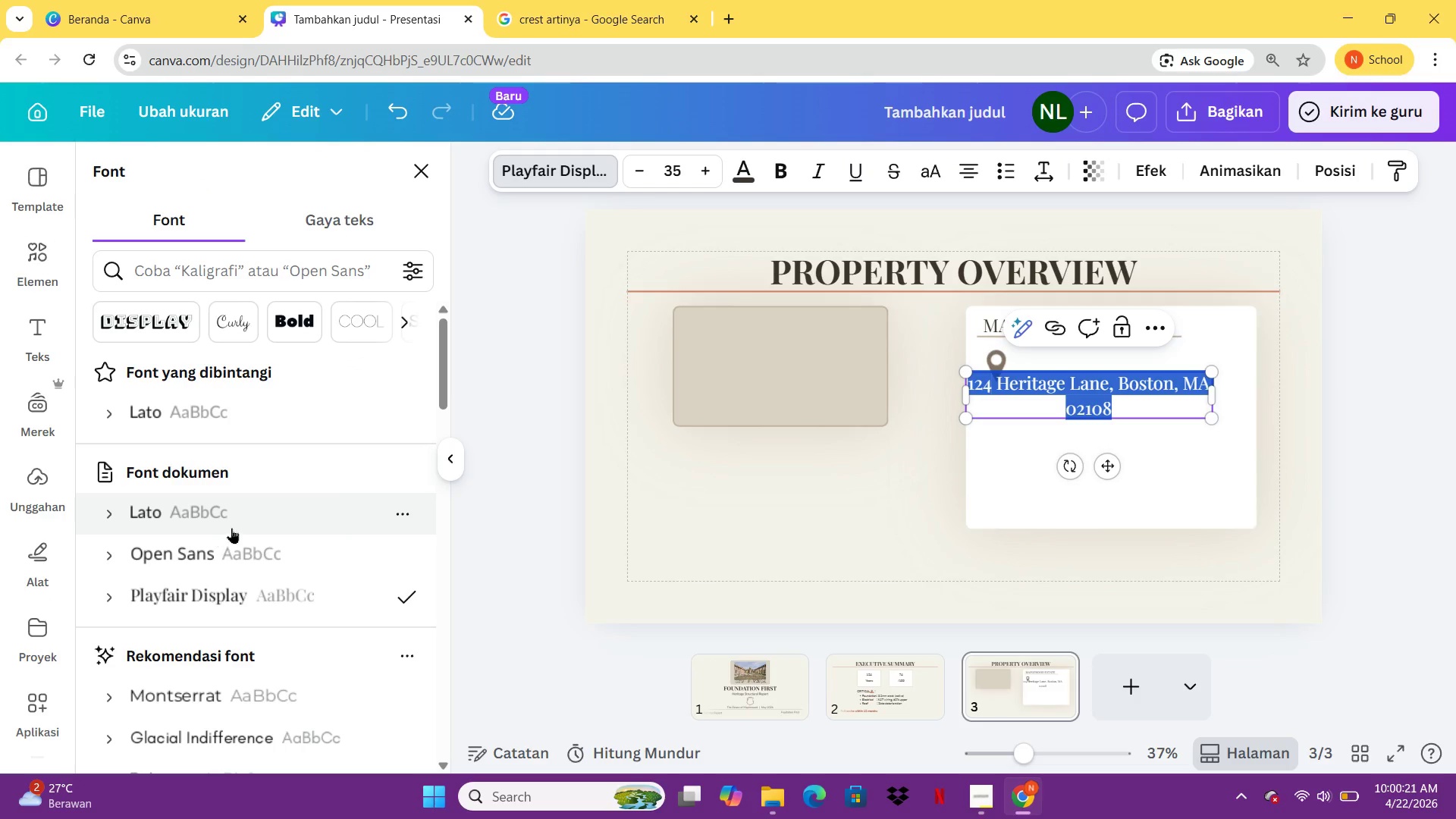 
left_click([245, 522])
 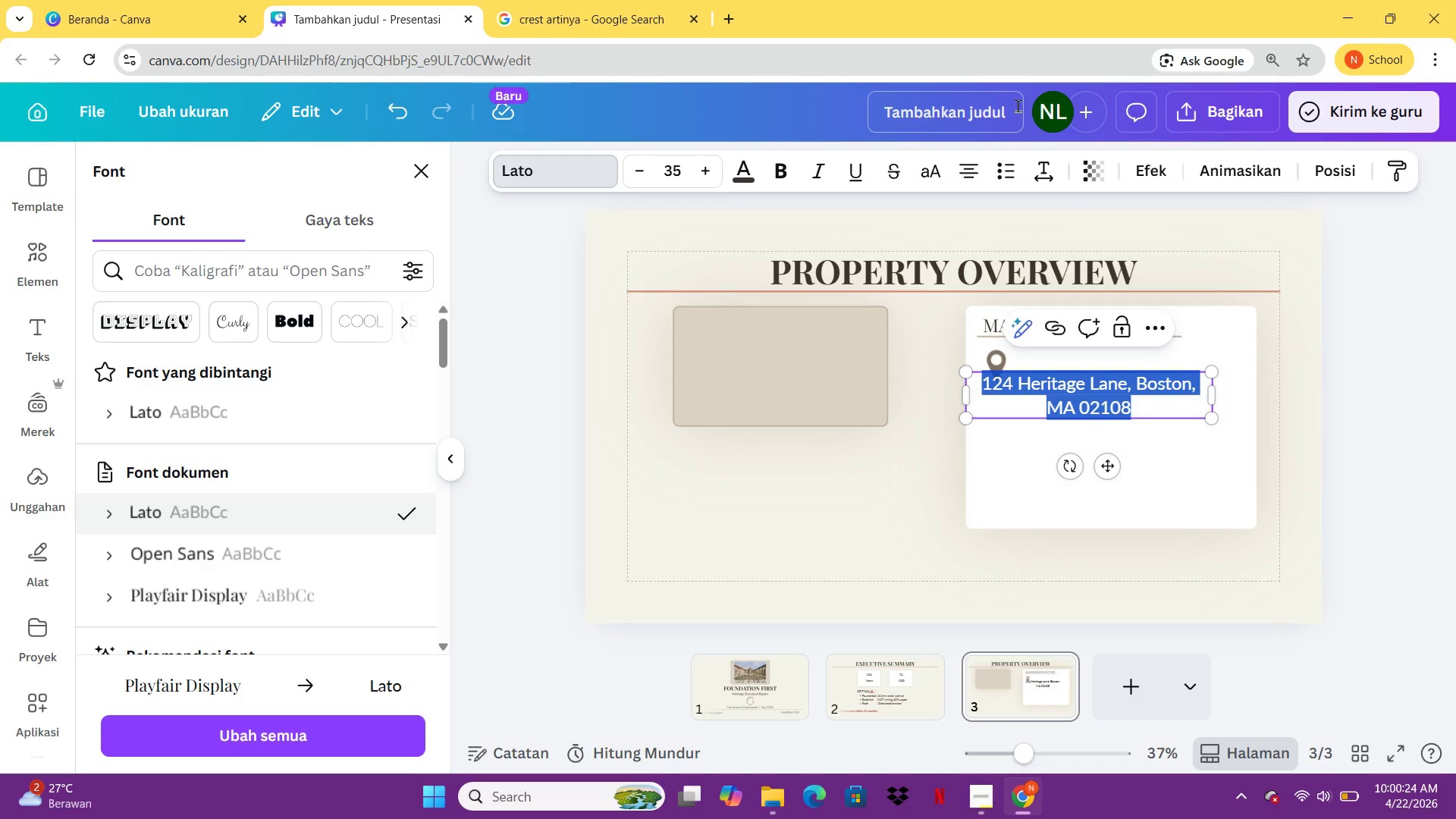 
left_click([752, 170])
 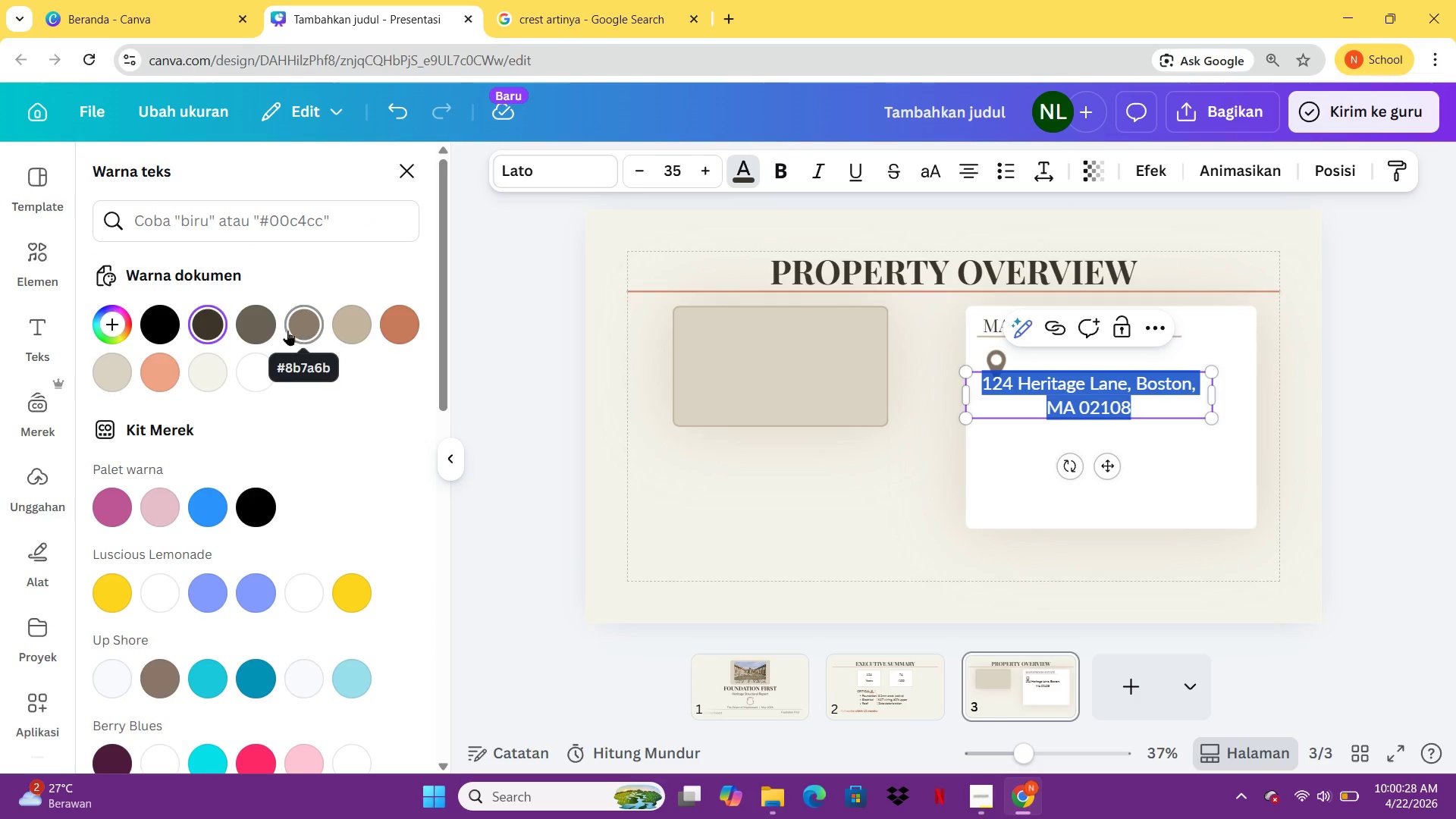 
left_click([272, 330])
 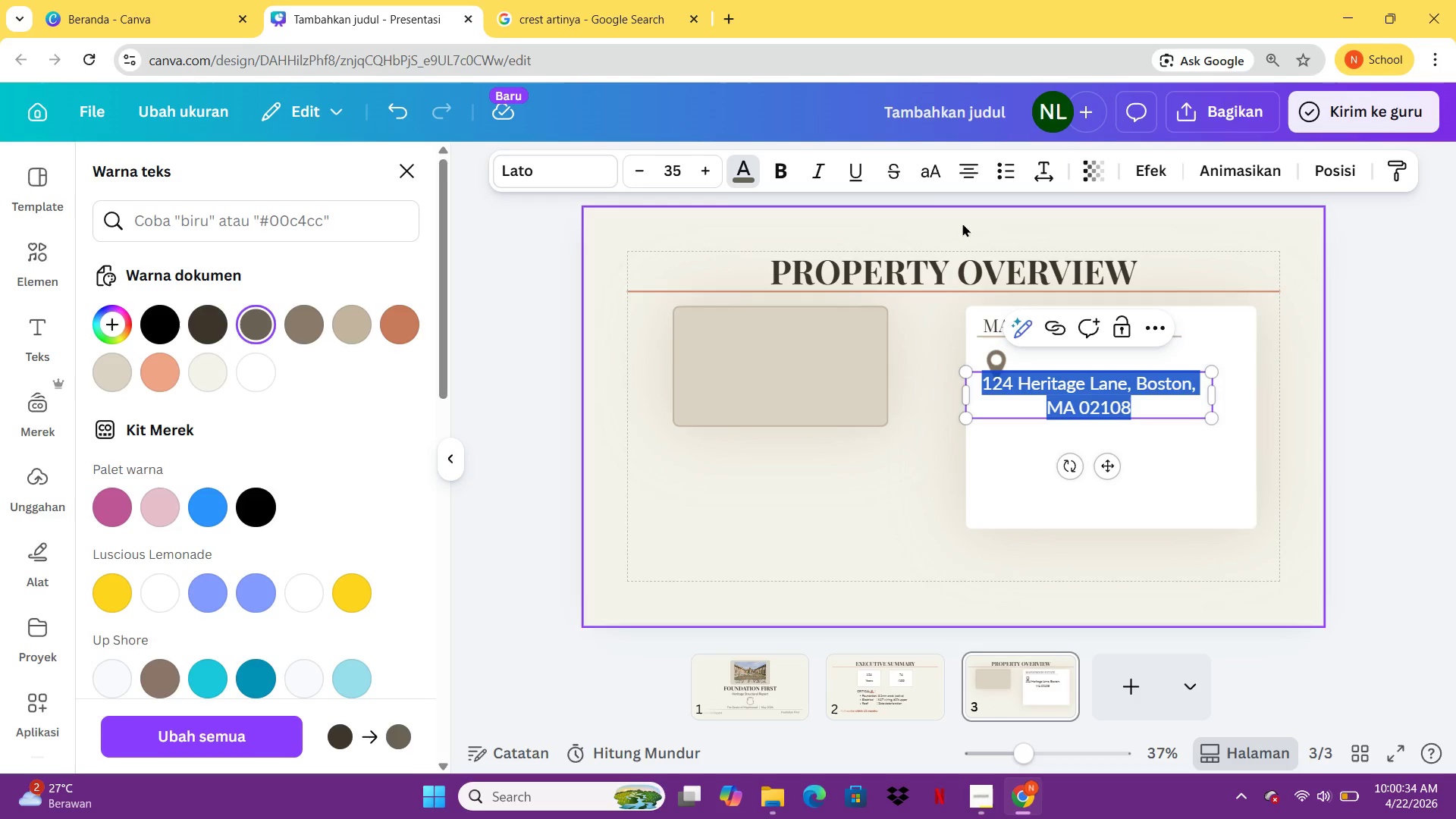 
wait(6.53)
 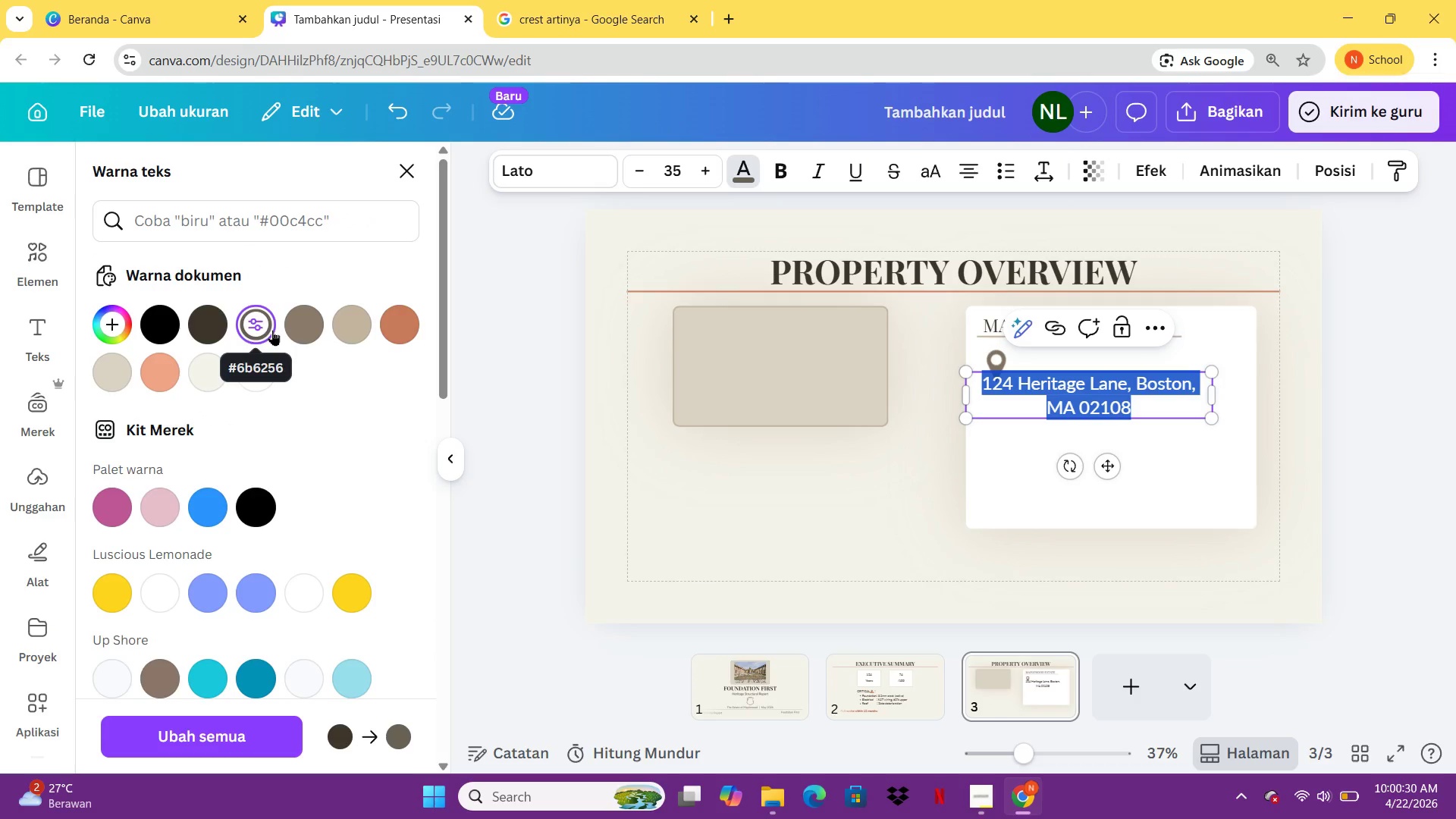 
left_click([982, 180])
 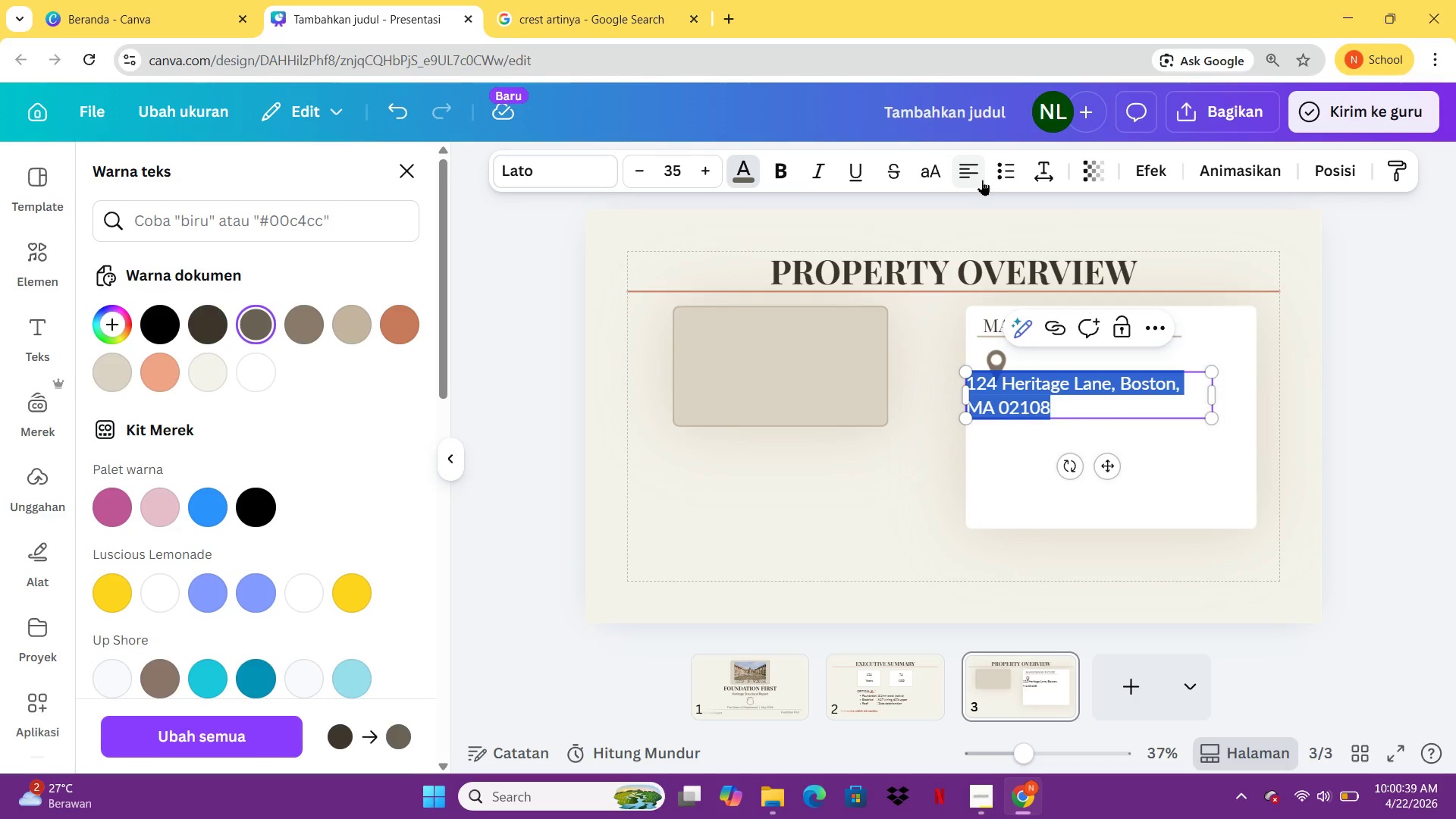 
left_click([1087, 527])
 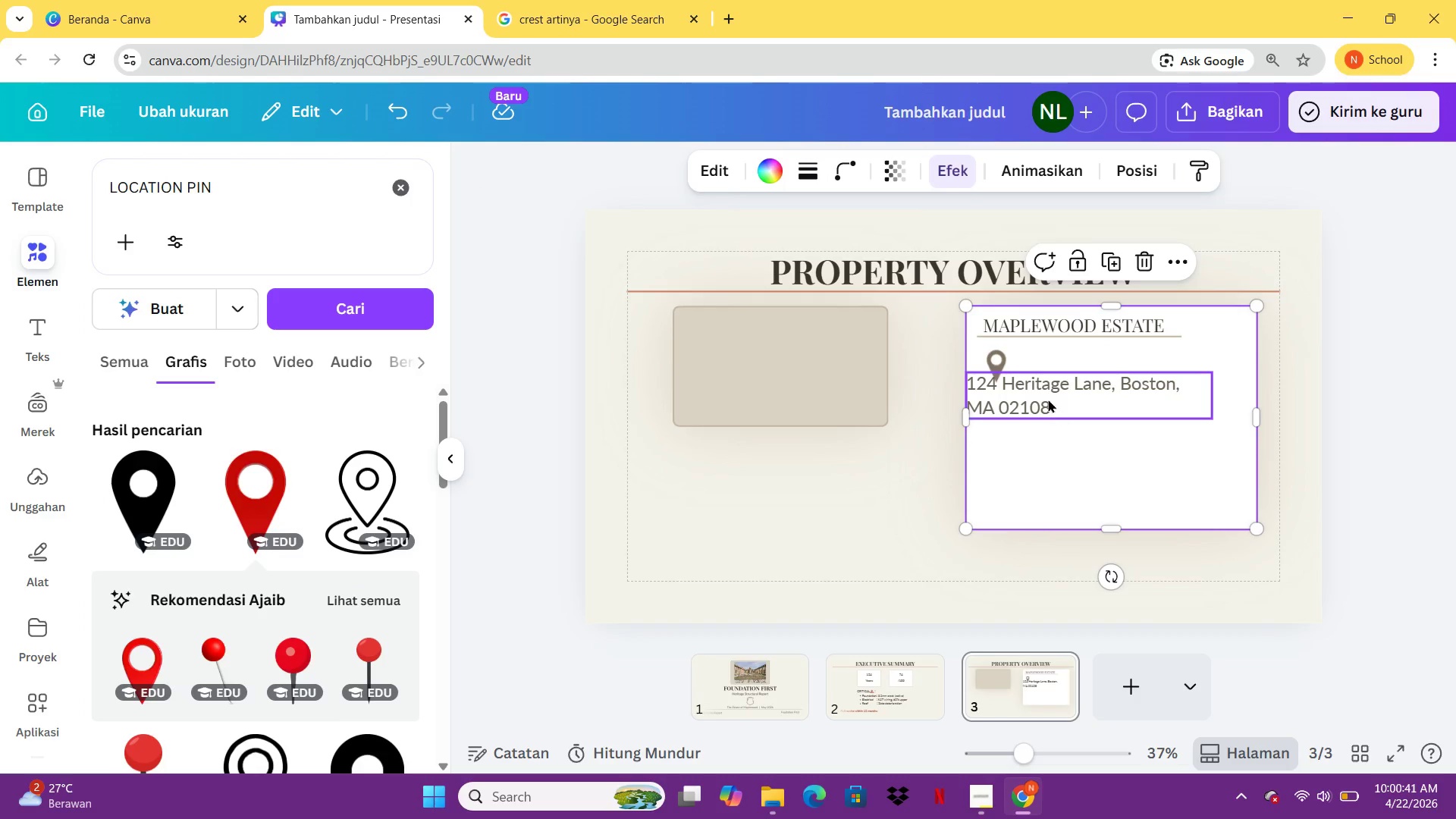 
left_click_drag(start_coordinate=[1046, 397], to_coordinate=[1098, 378])
 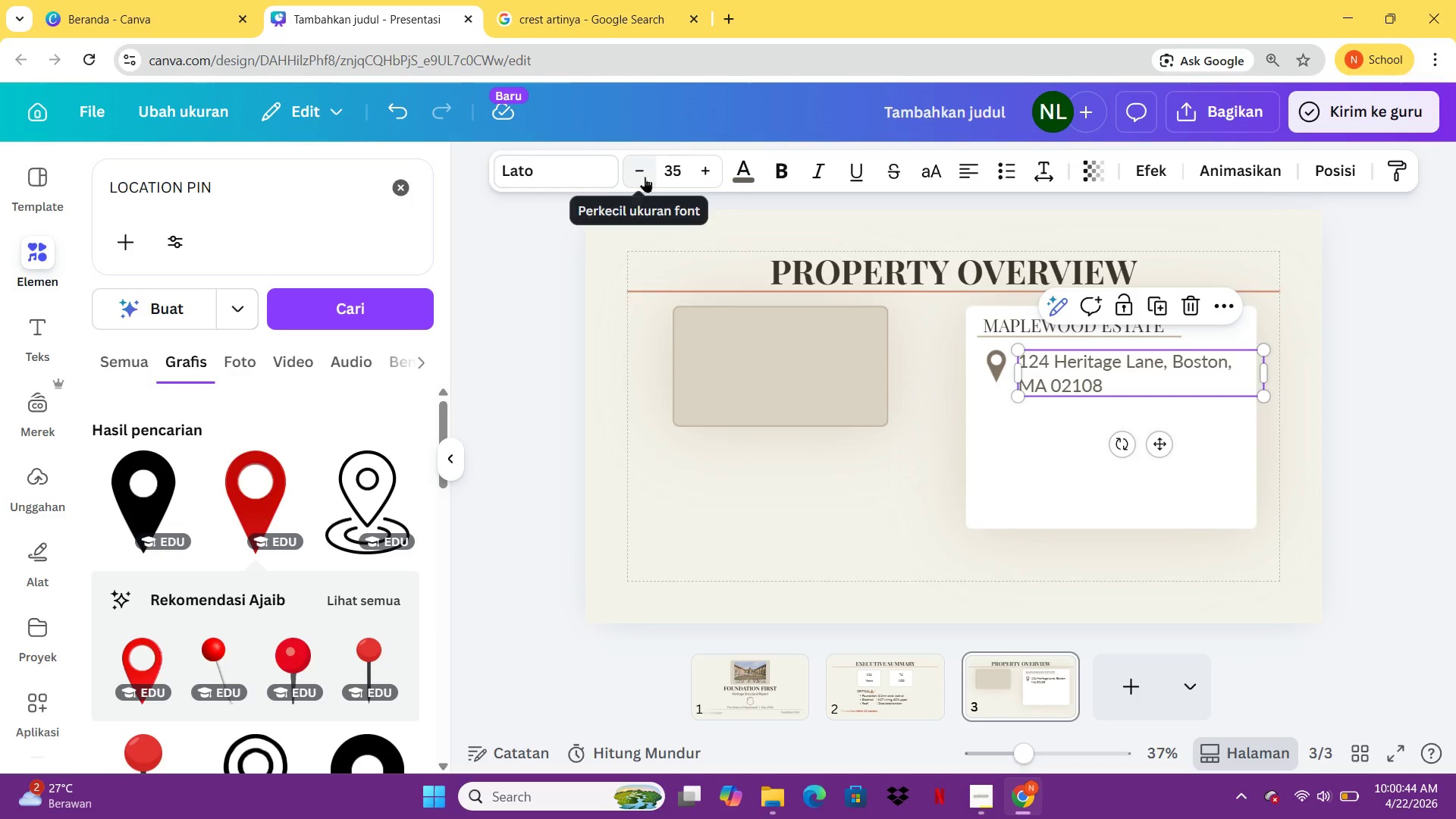 
double_click([645, 177])
 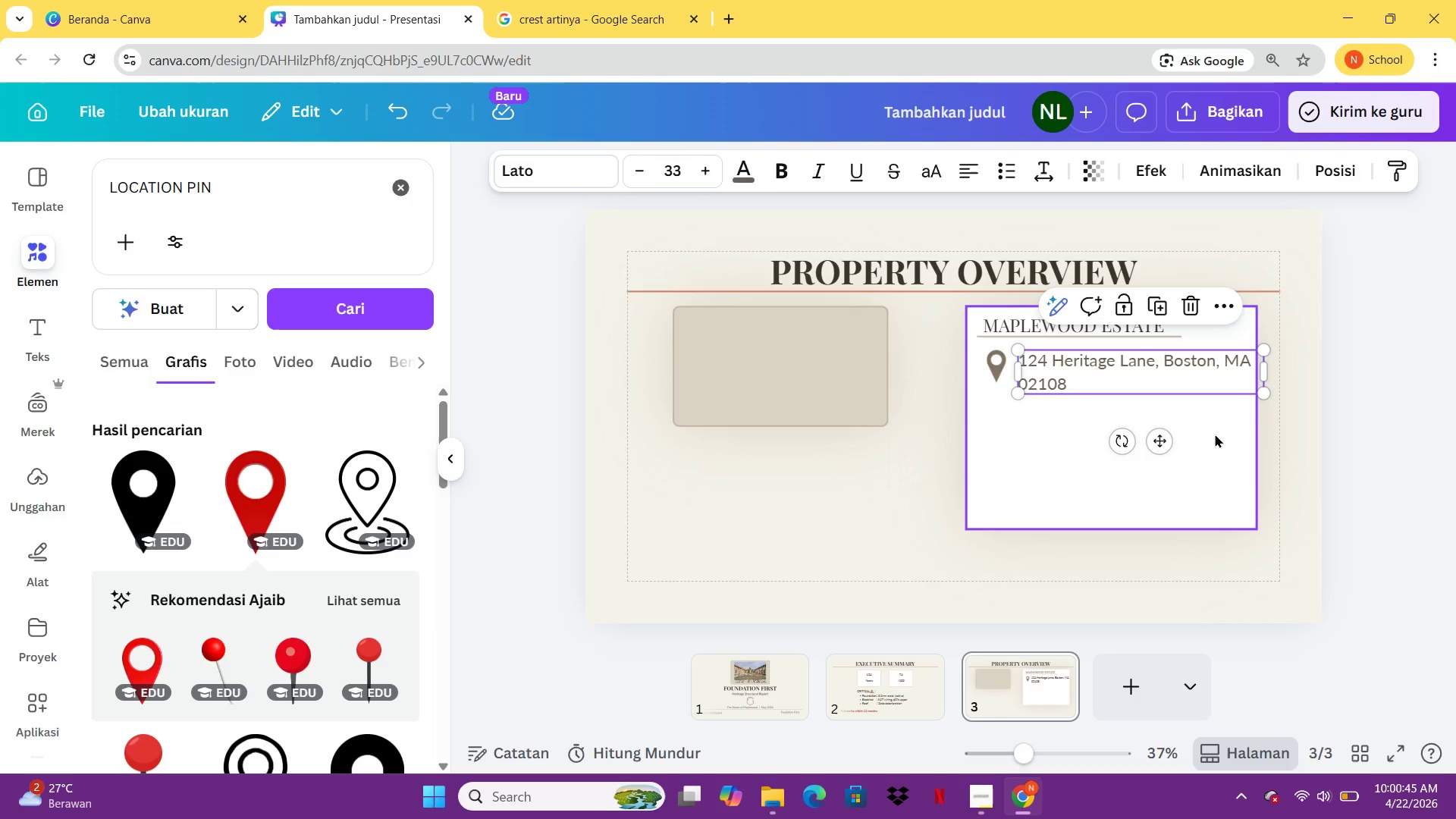 
left_click([1216, 438])
 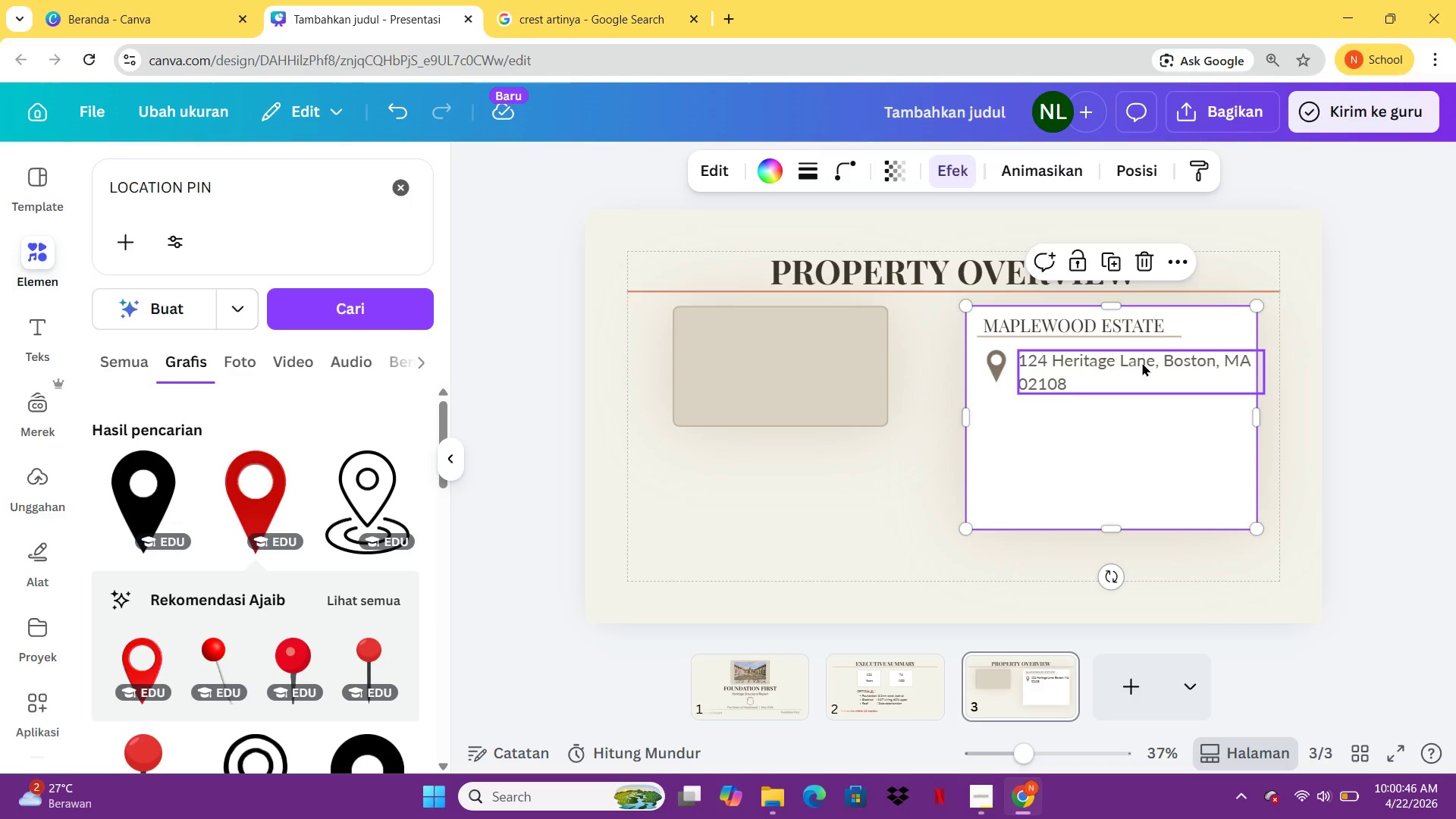 
left_click_drag(start_coordinate=[1142, 362], to_coordinate=[1133, 363])
 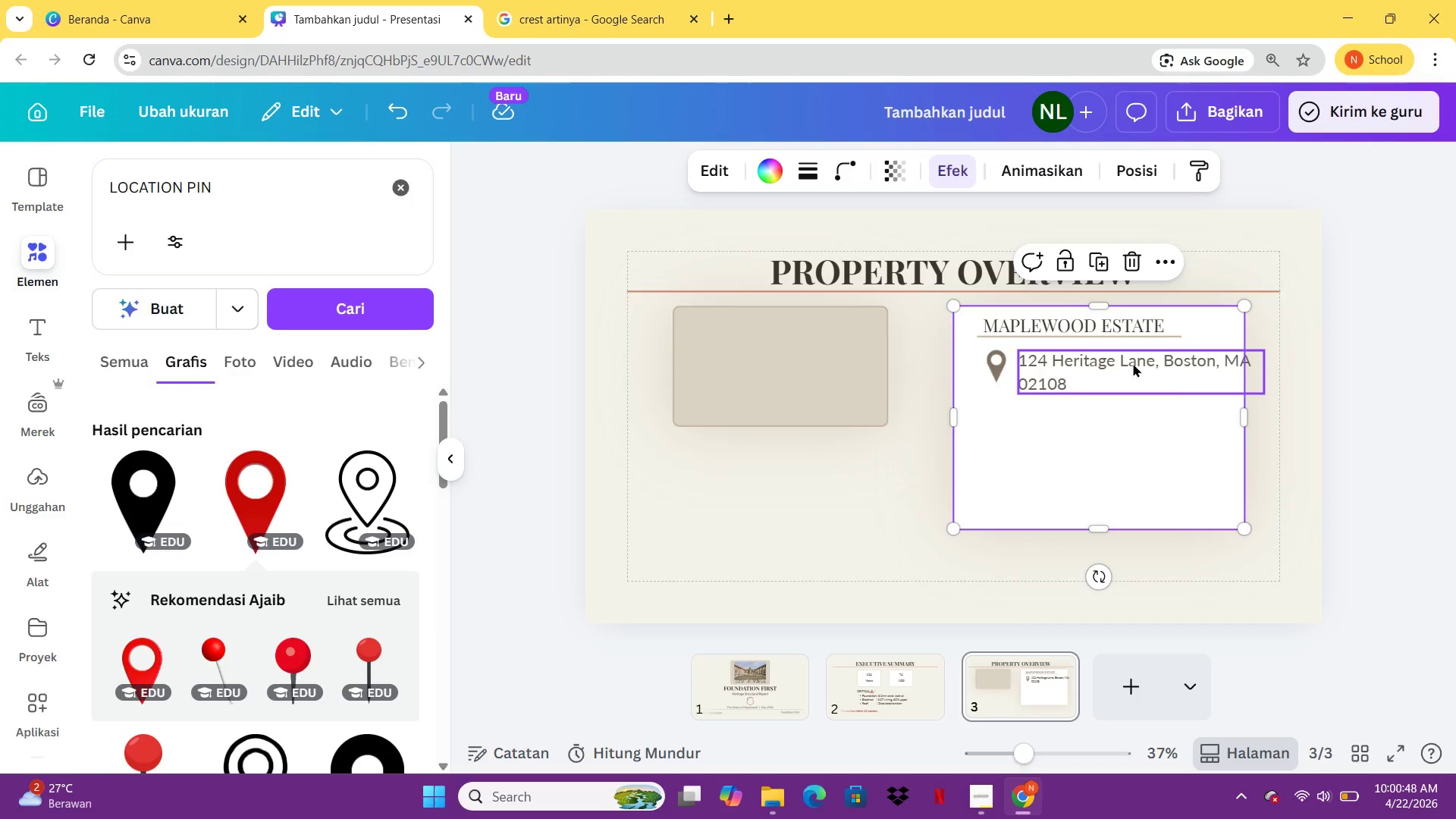 
key(Control+Z)
 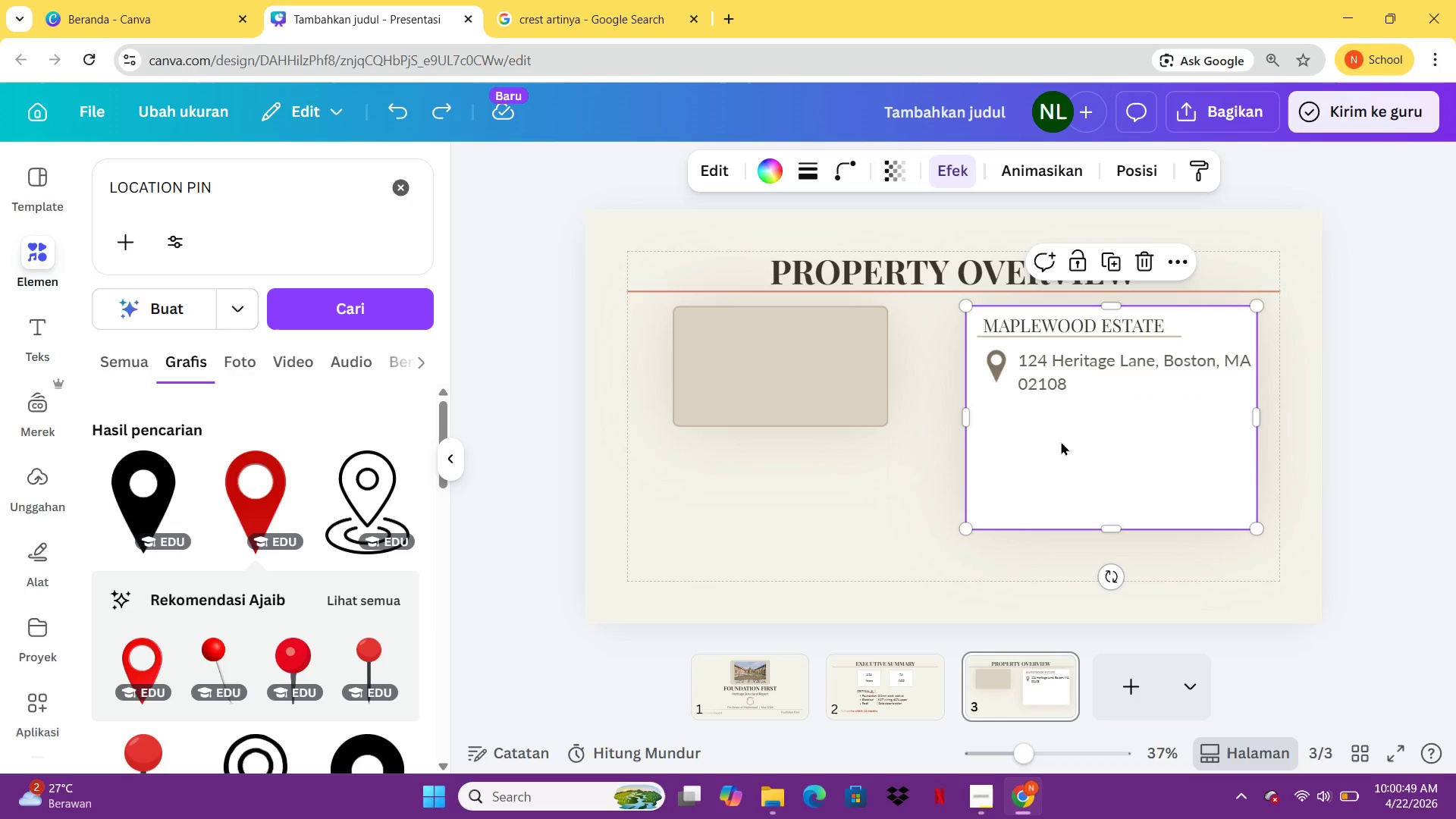 
left_click([1061, 441])
 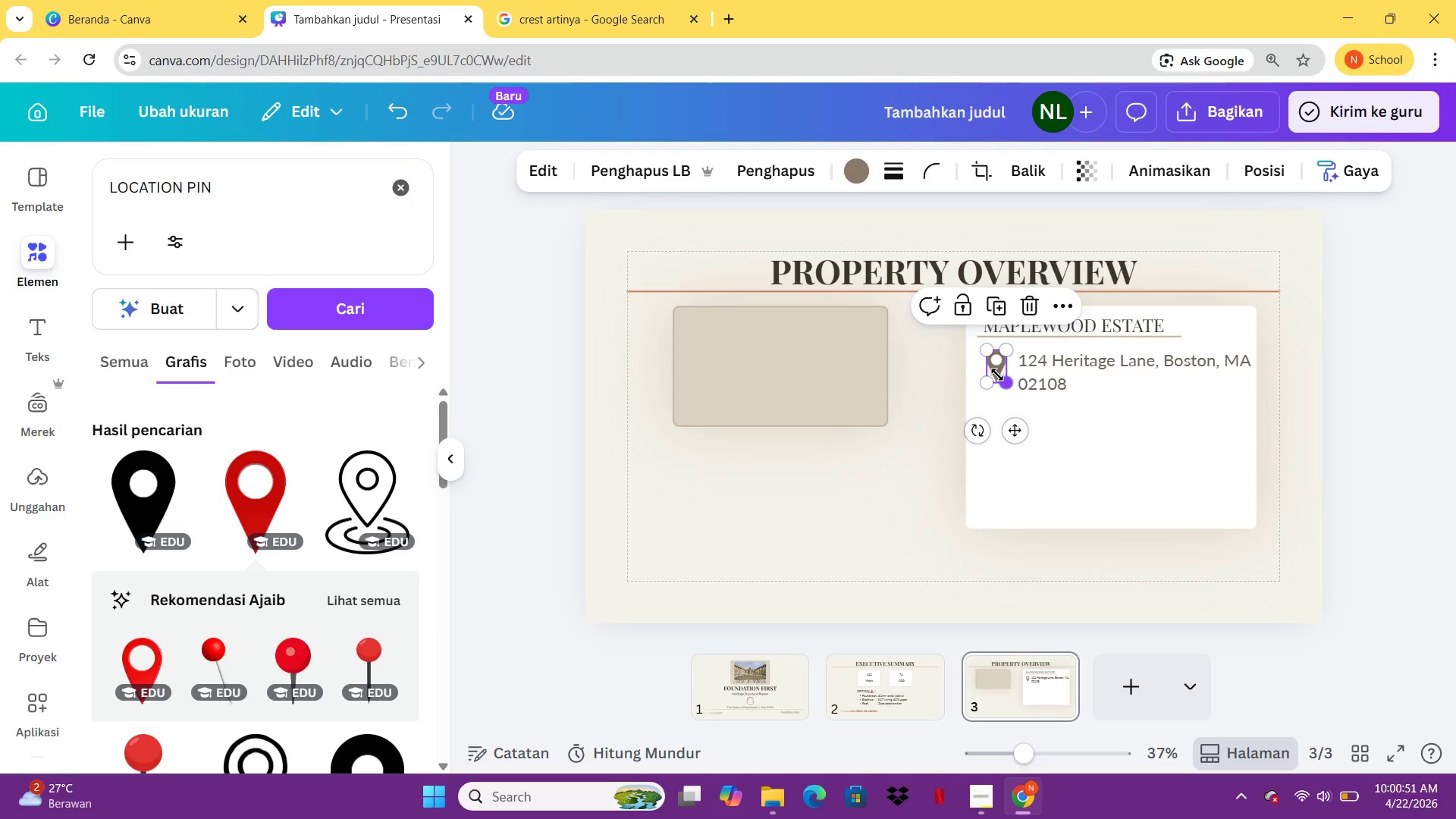 
hold_key(key=ArrowLeft, duration=1.22)
 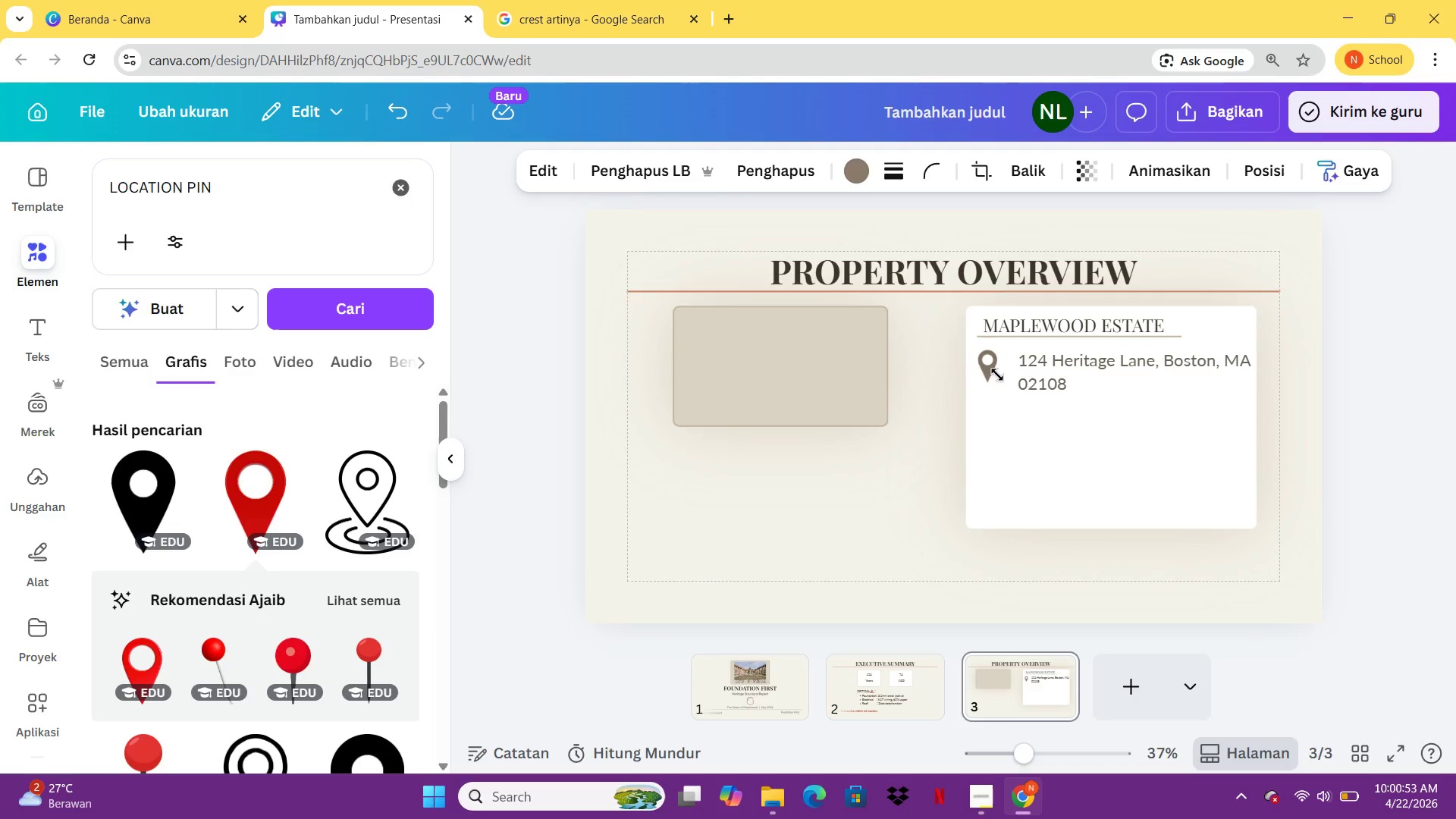 
hold_key(key=ArrowLeft, duration=0.7)
 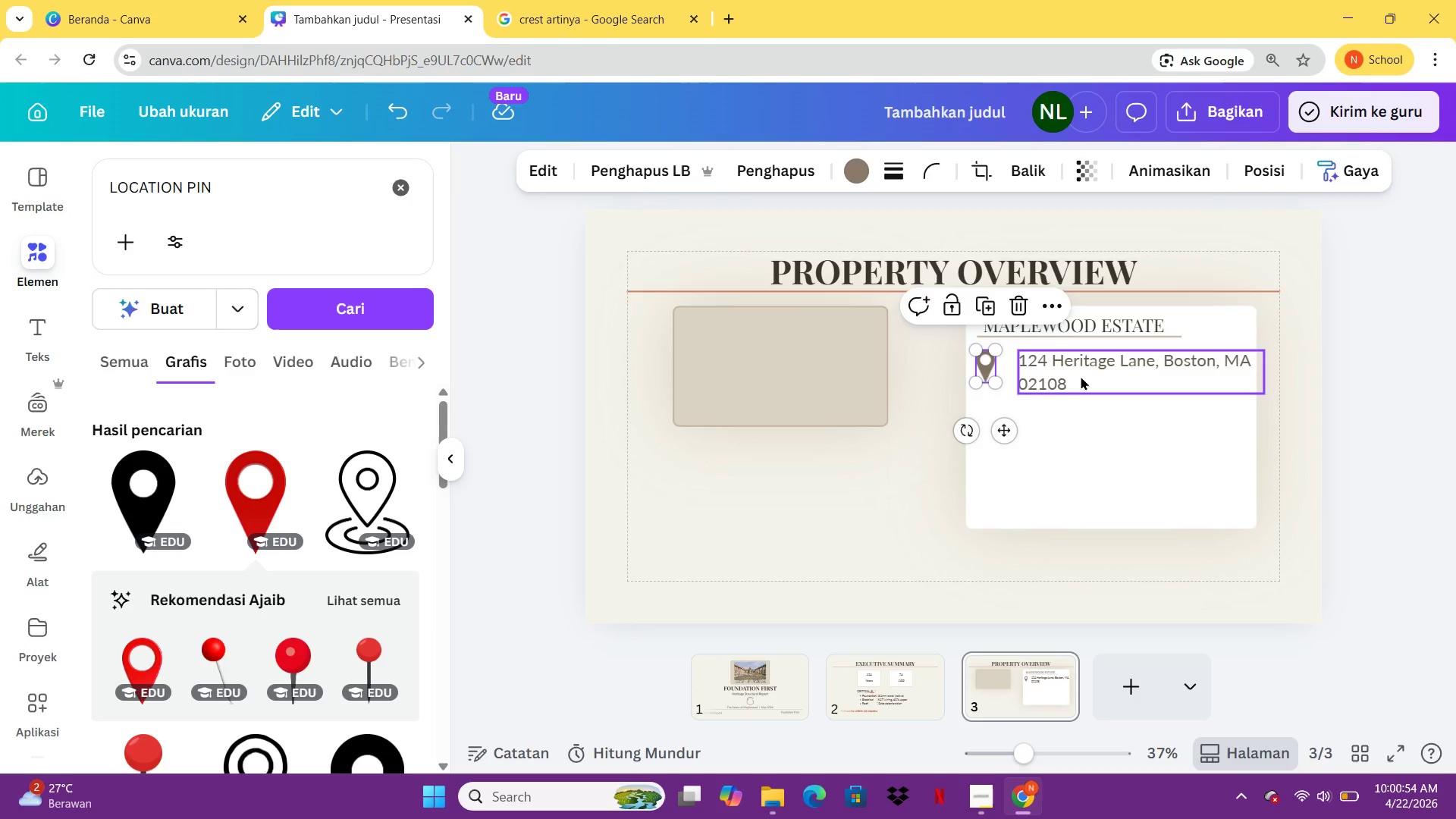 
left_click([1081, 376])
 